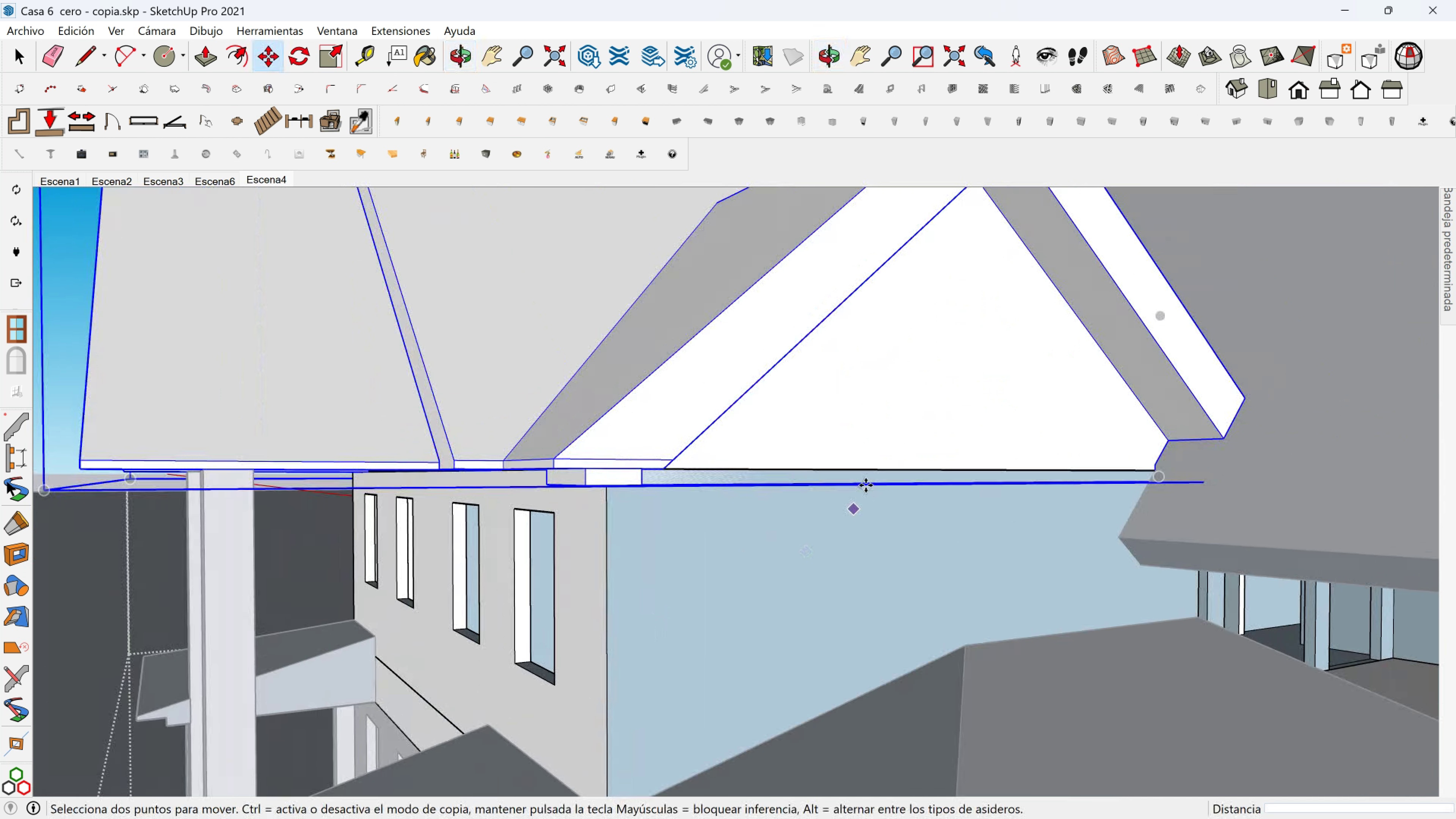 
scroll: coordinate [866, 485], scroll_direction: up, amount: 3.0
 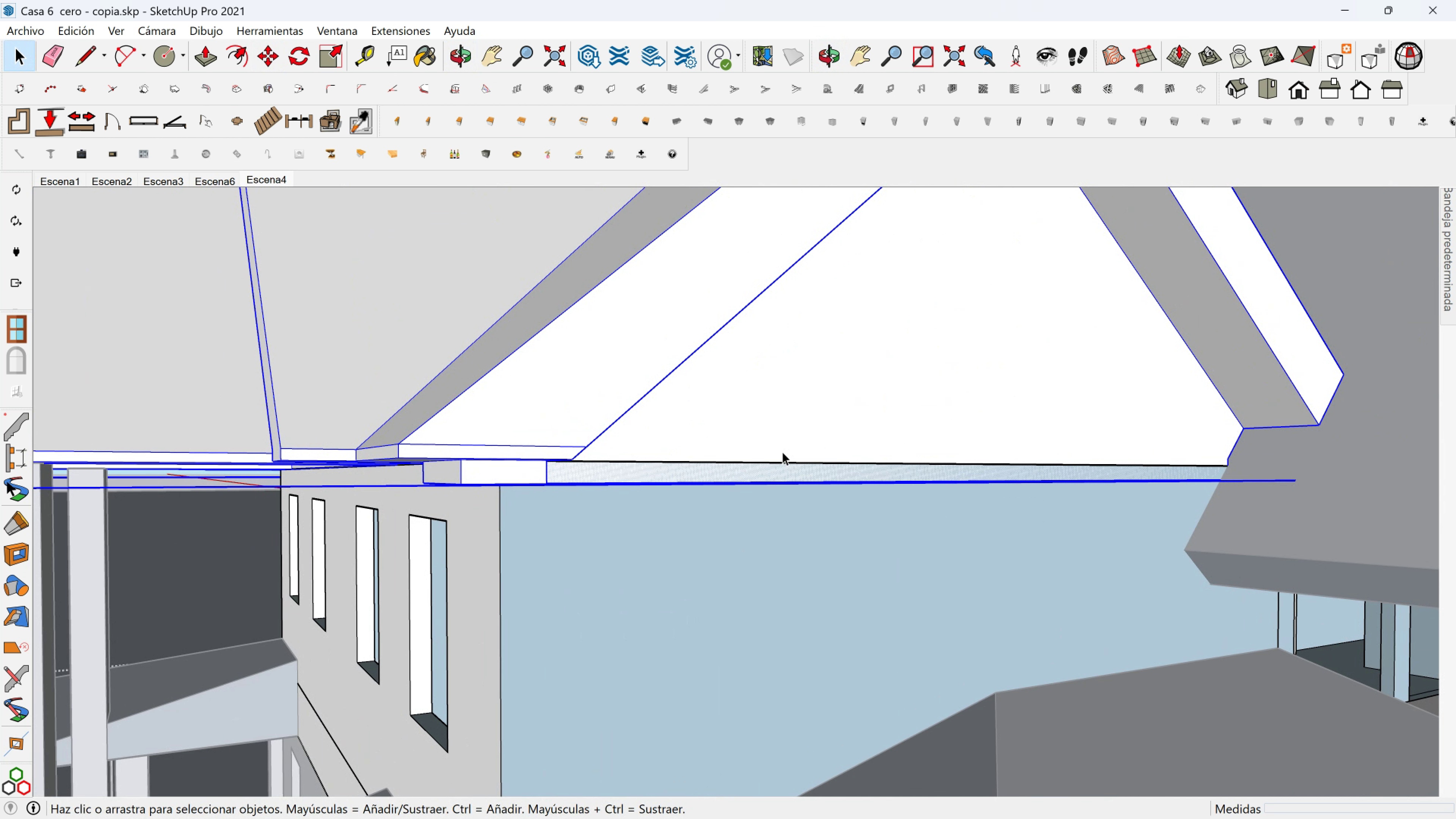 
key(Space)
 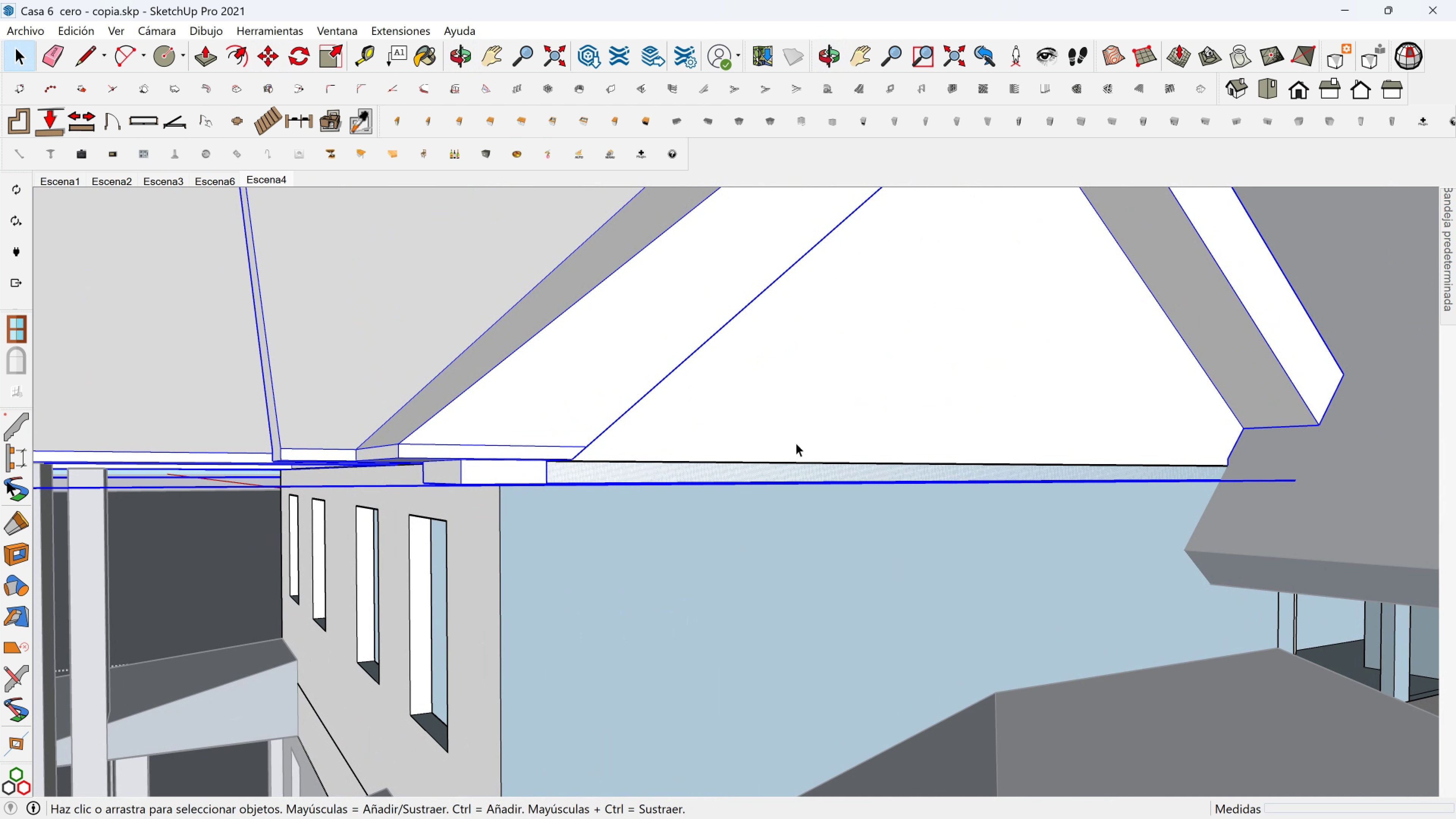 
scroll: coordinate [779, 452], scroll_direction: up, amount: 2.0
 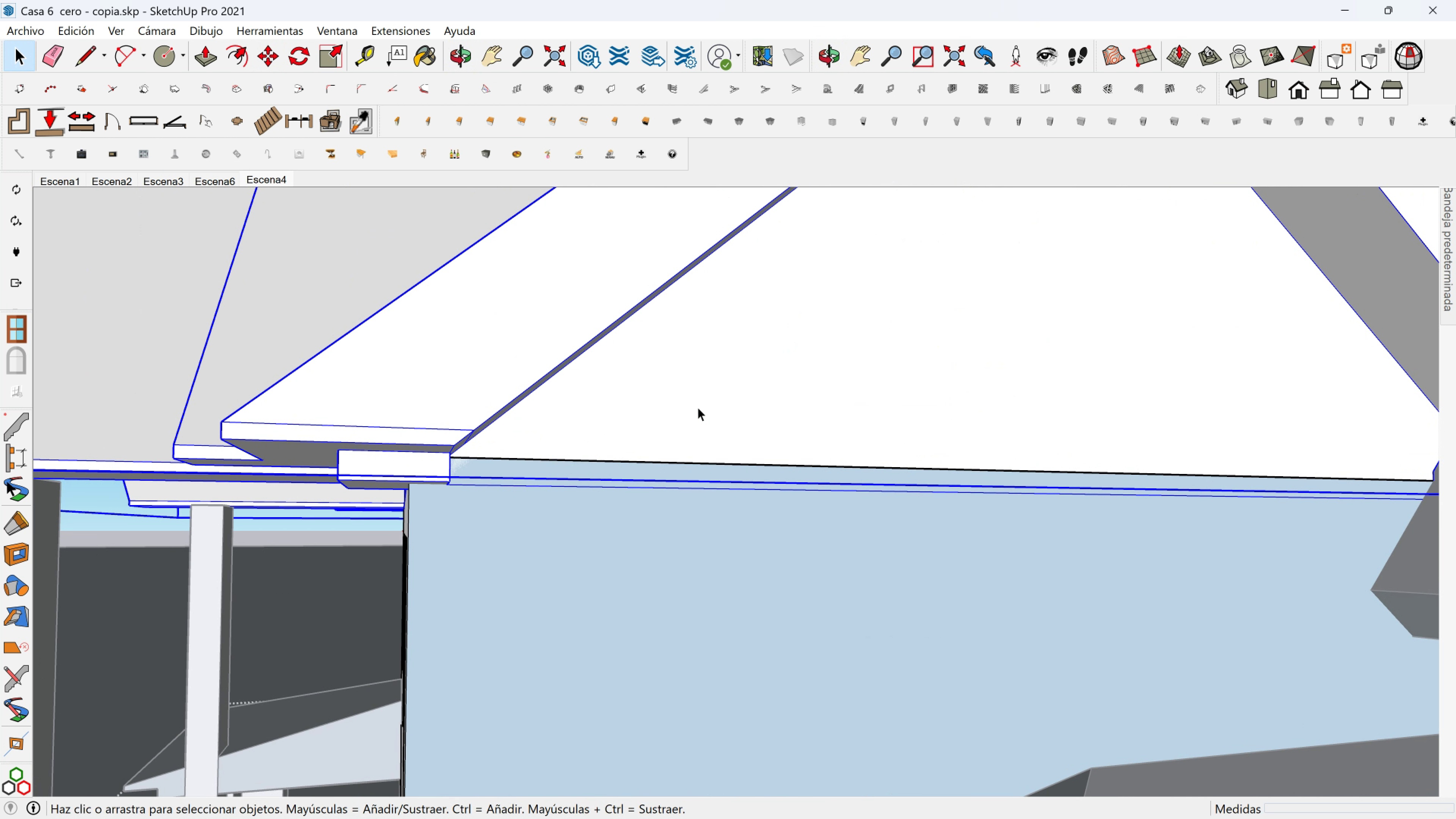 
double_click([698, 407])
 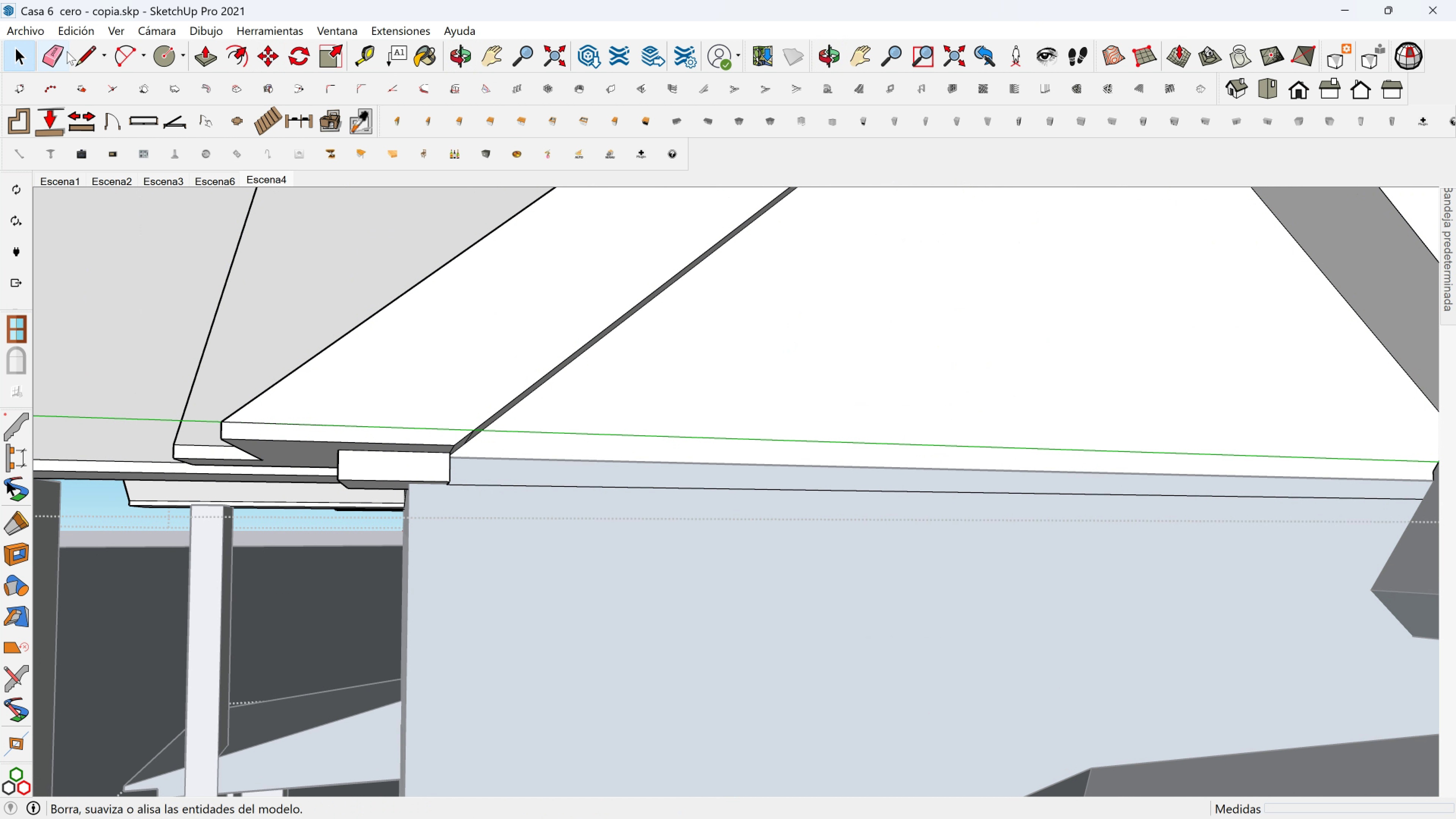 
left_click([85, 55])
 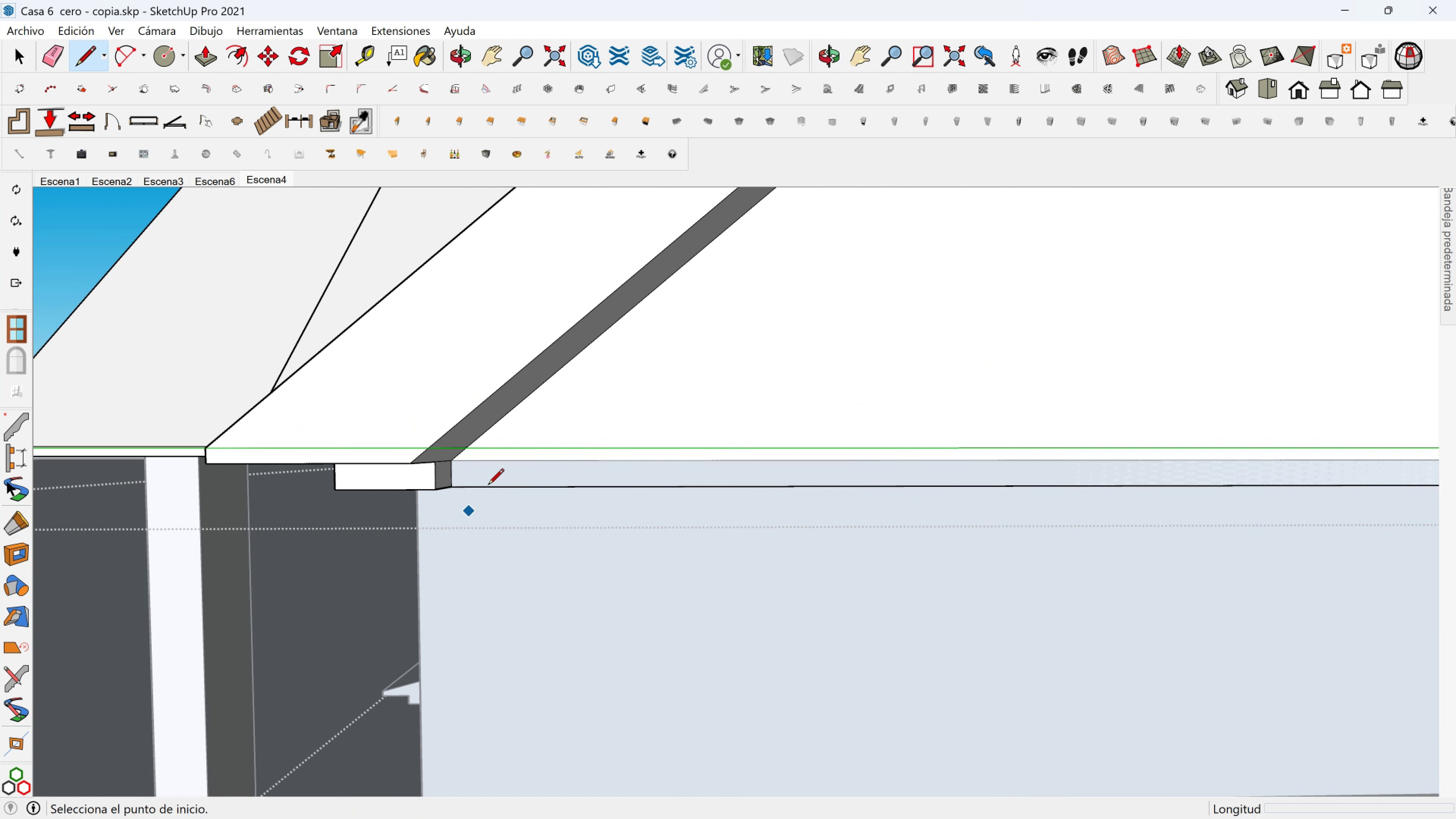 
scroll: coordinate [488, 486], scroll_direction: up, amount: 1.0
 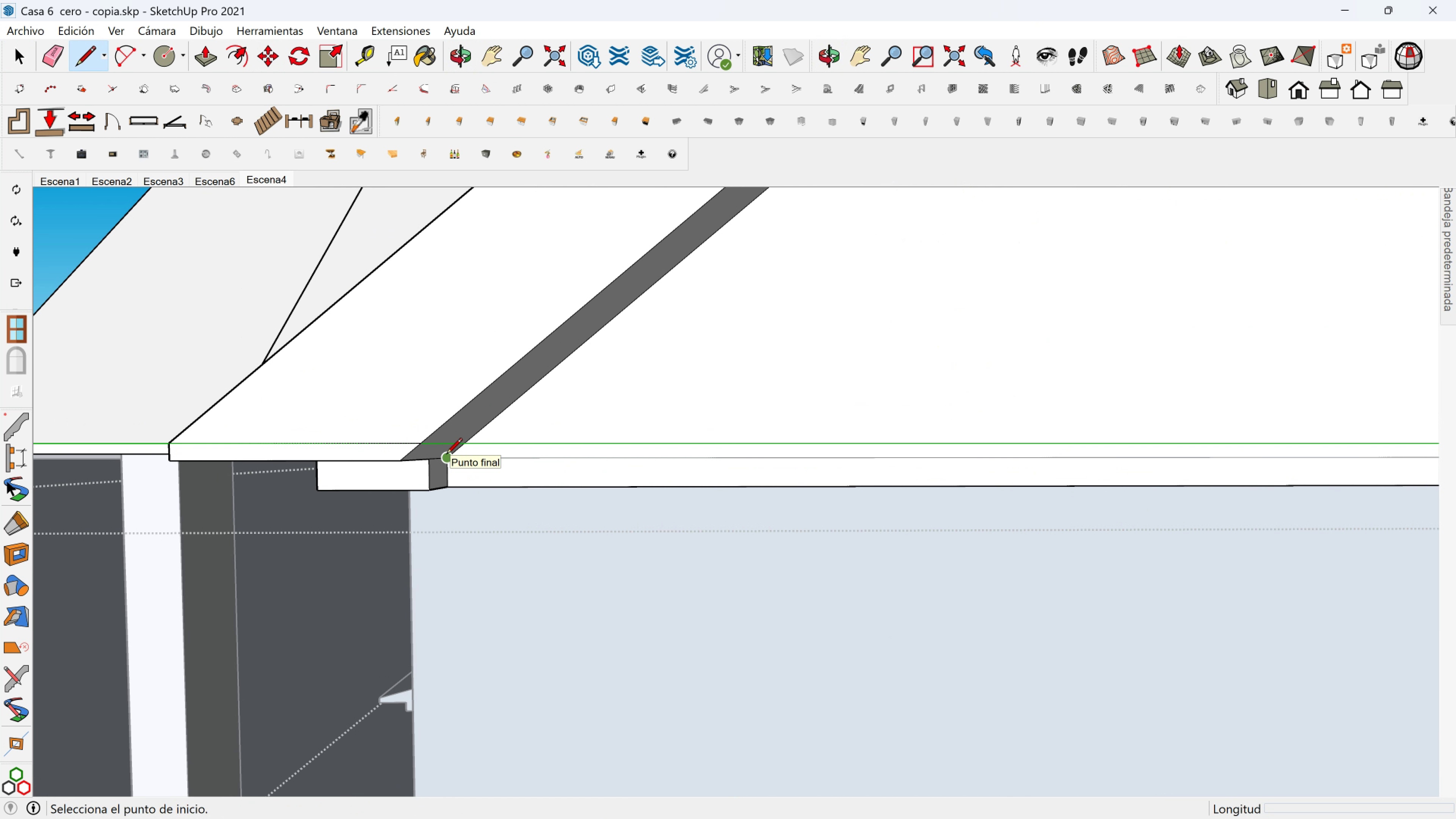 
left_click([446, 455])
 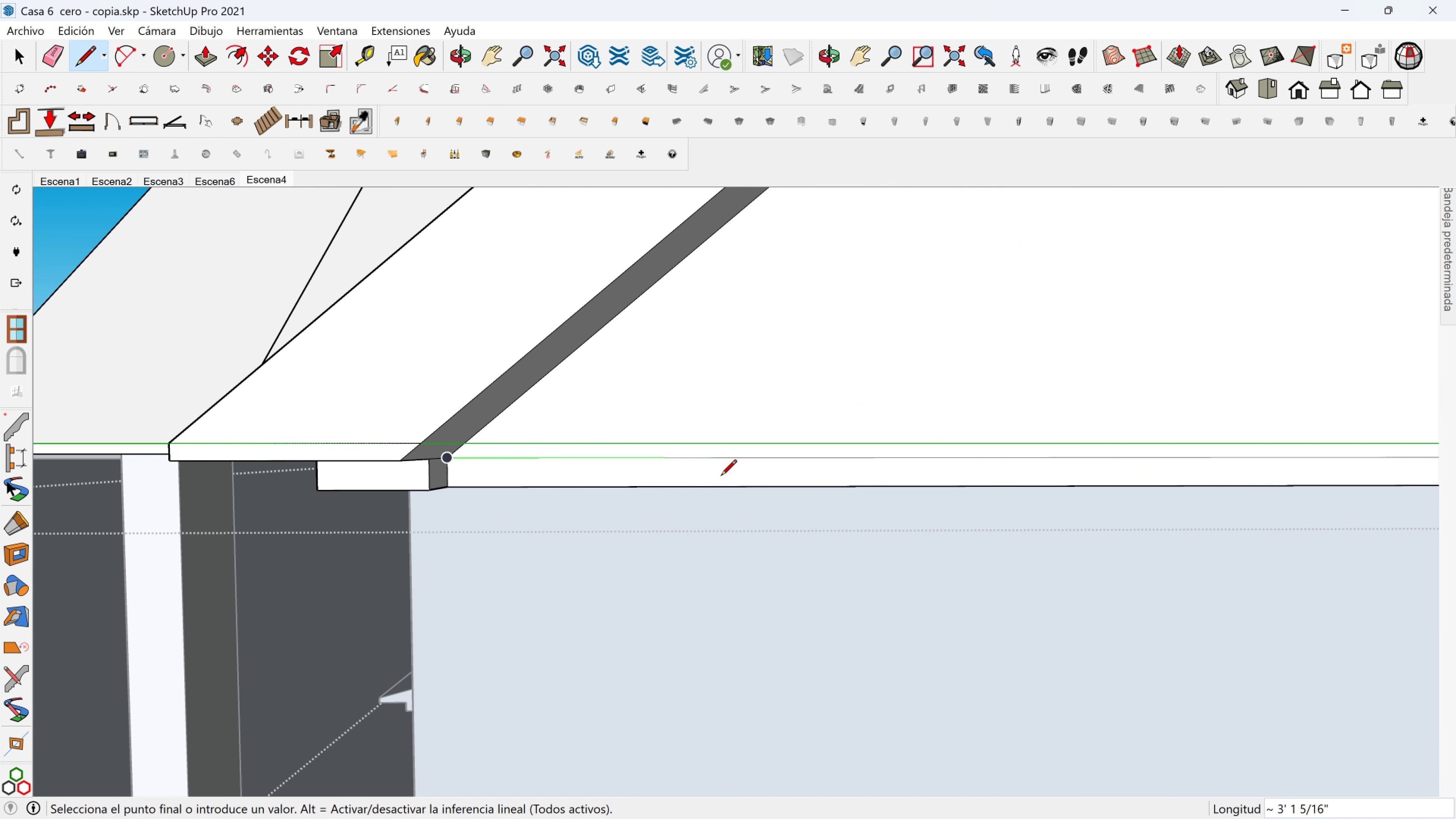 
scroll: coordinate [756, 477], scroll_direction: down, amount: 1.0
 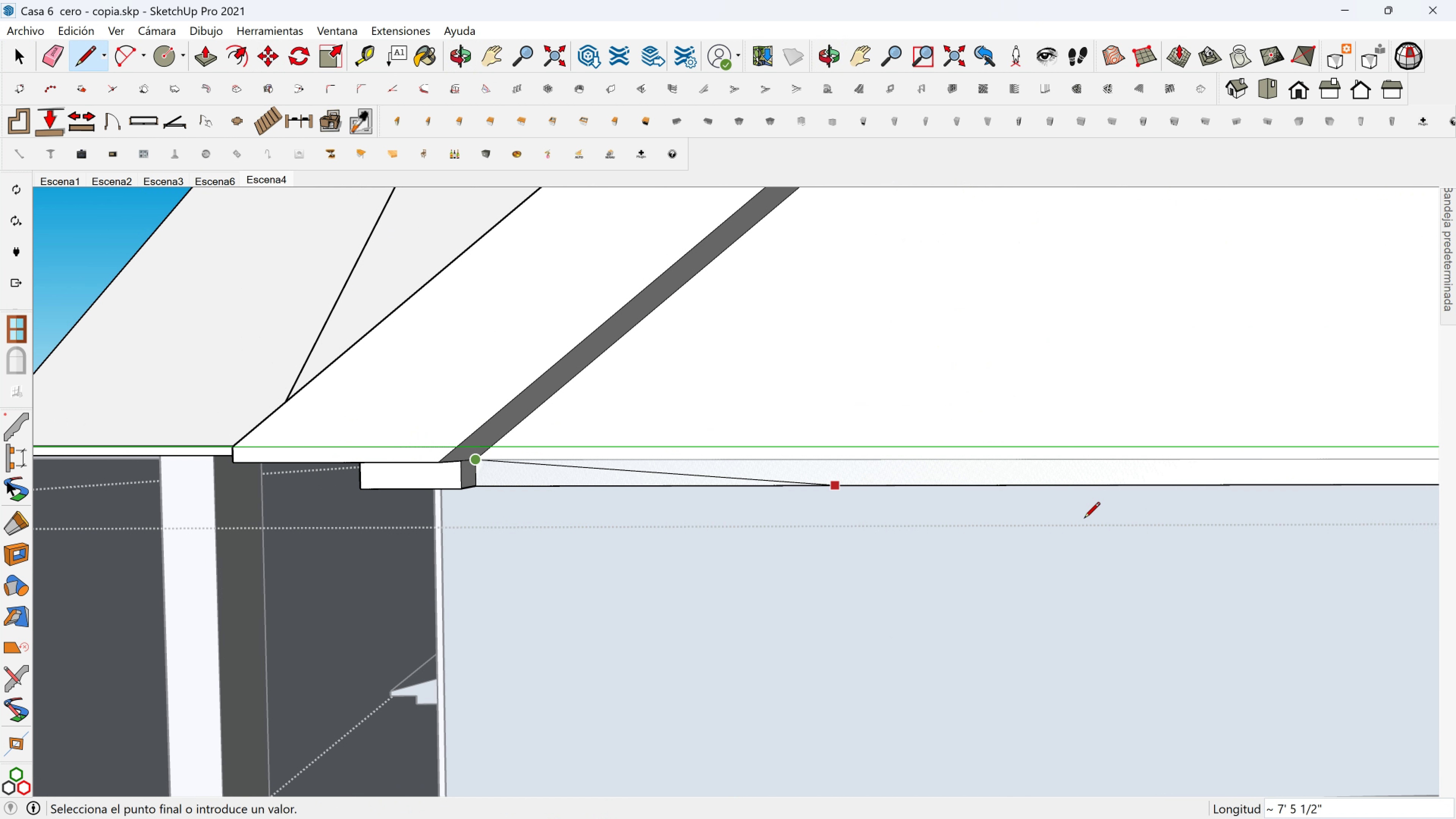 
hold_key(key=ShiftLeft, duration=0.38)
 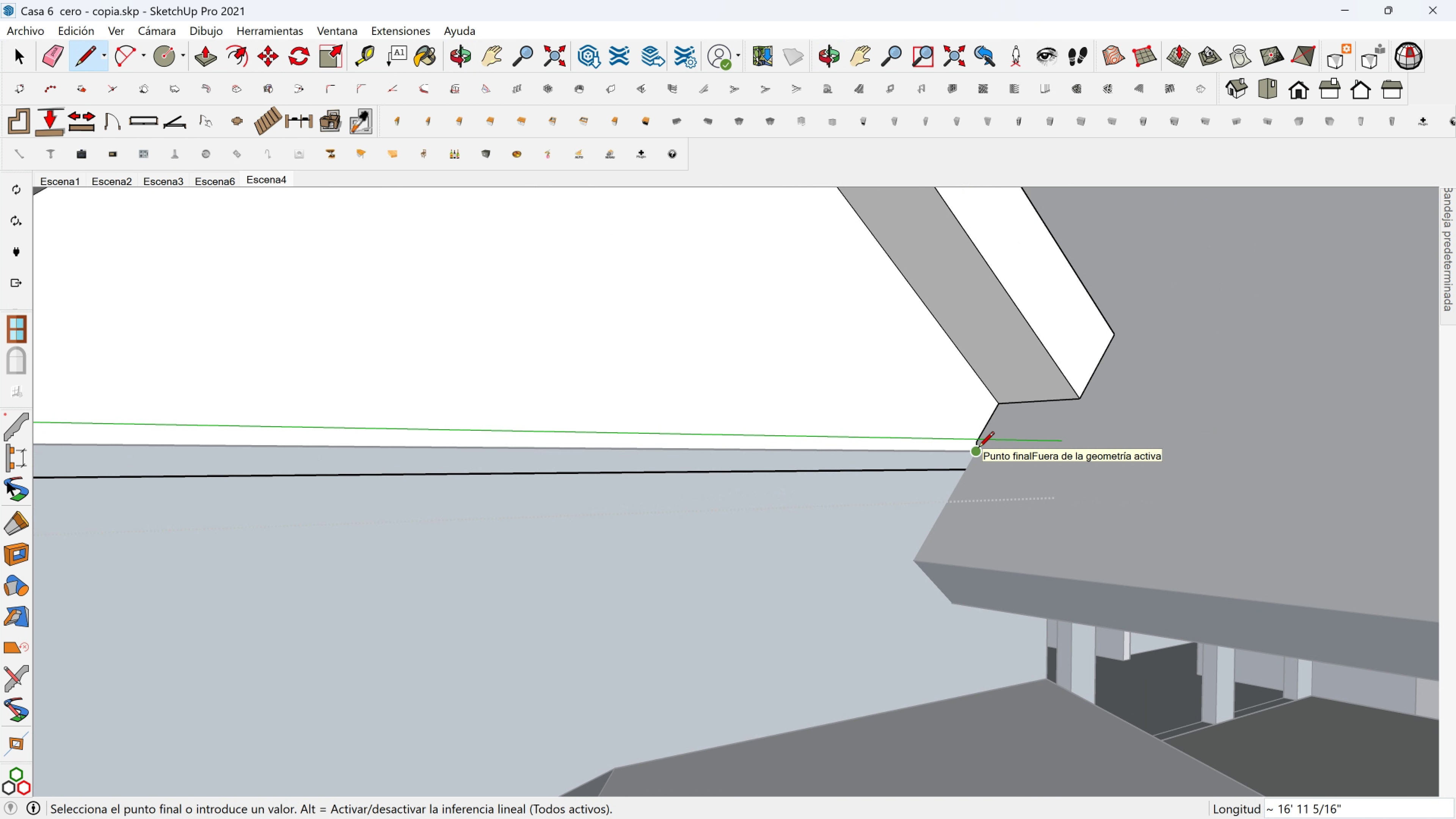 
left_click([978, 449])
 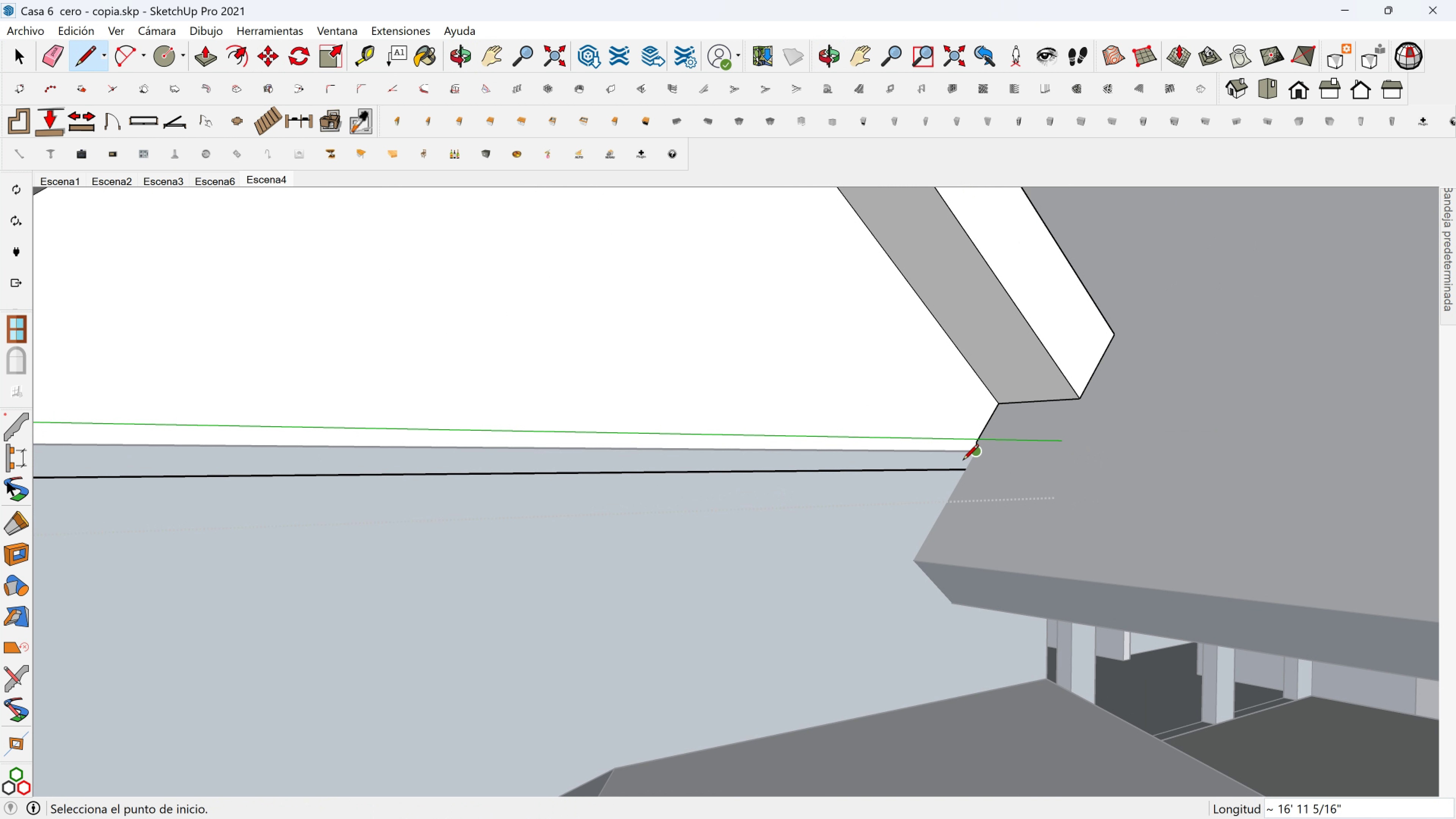 
scroll: coordinate [963, 461], scroll_direction: down, amount: 1.0
 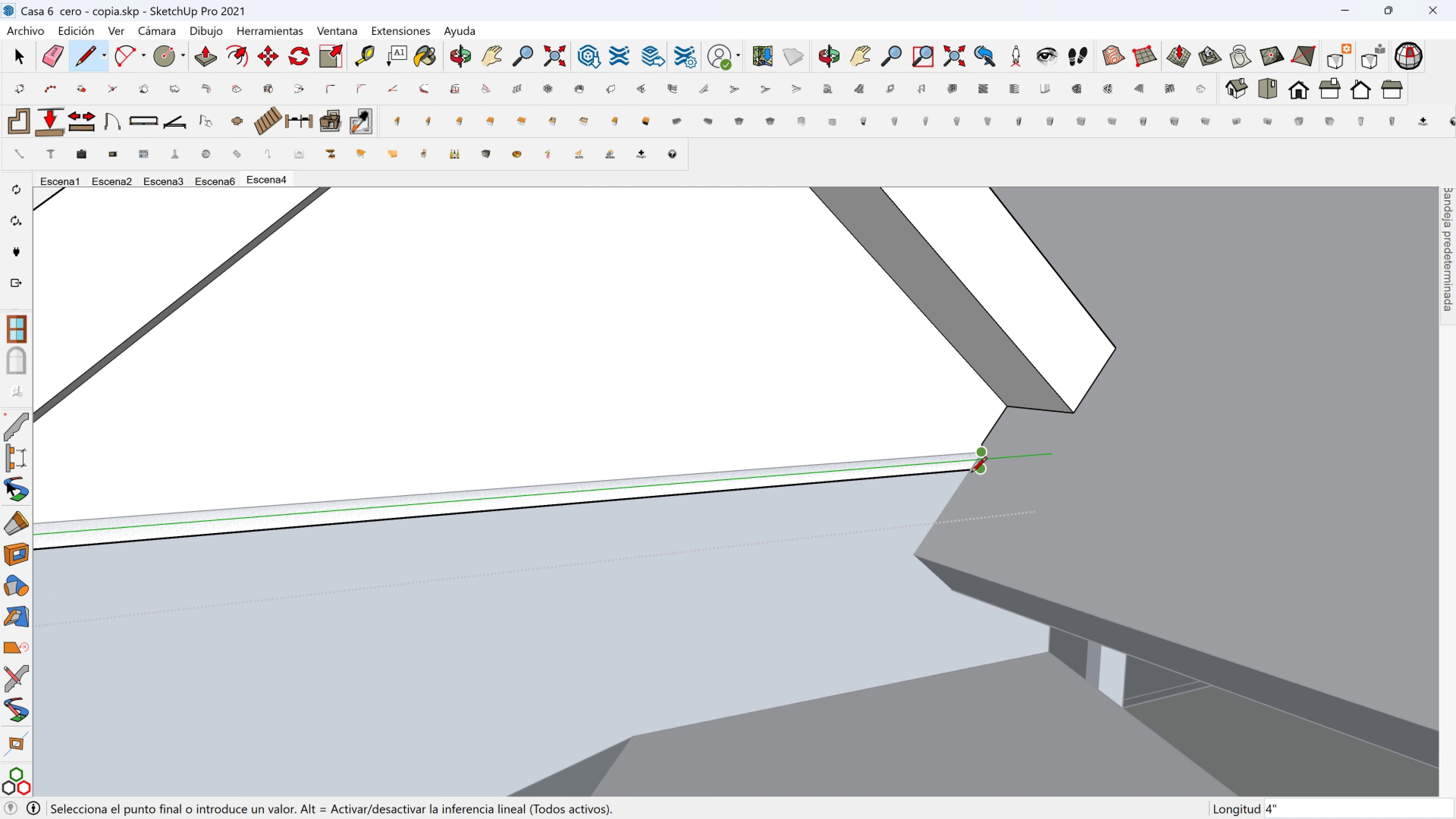 
left_click([968, 474])
 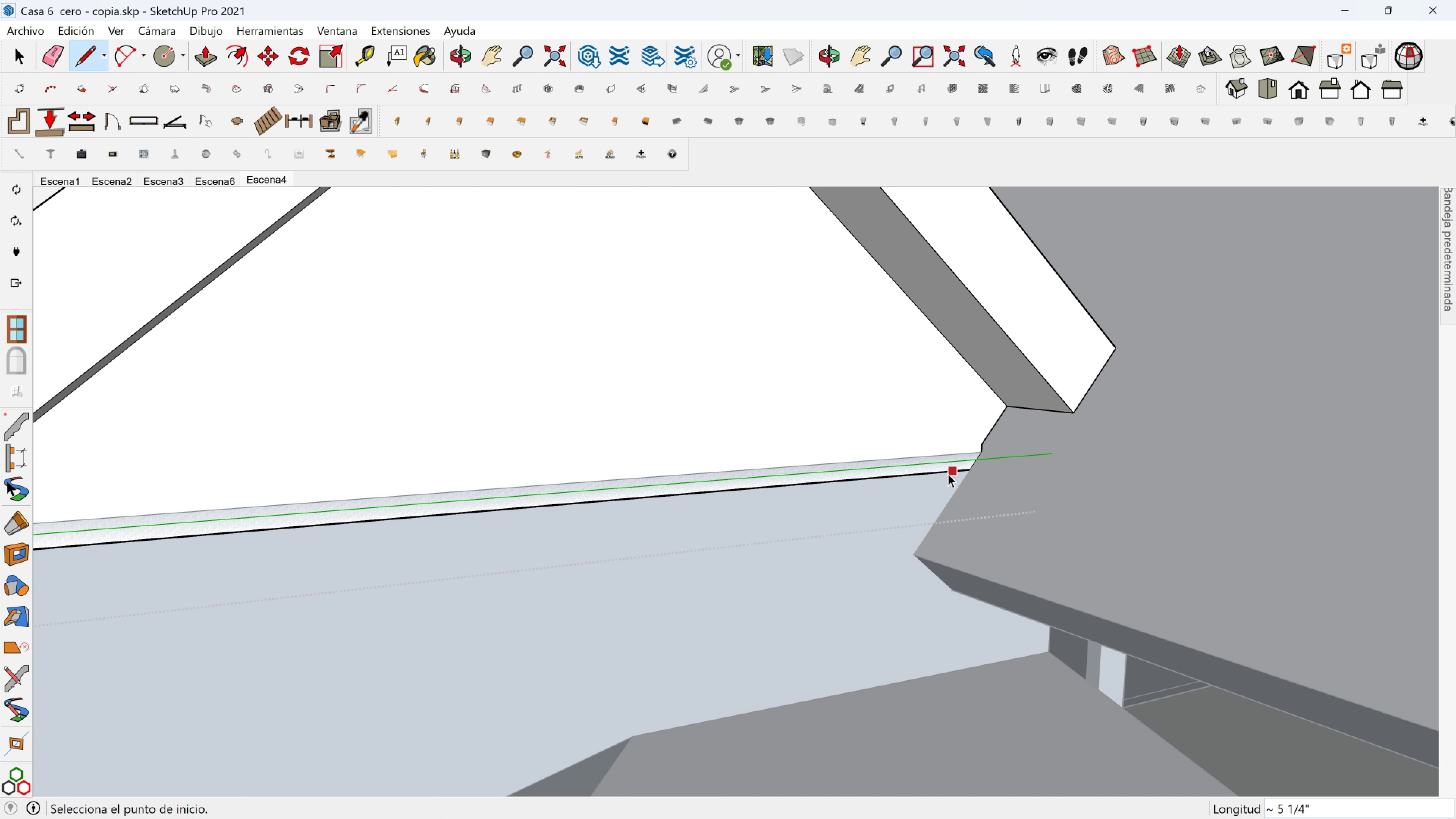 
key(Space)
 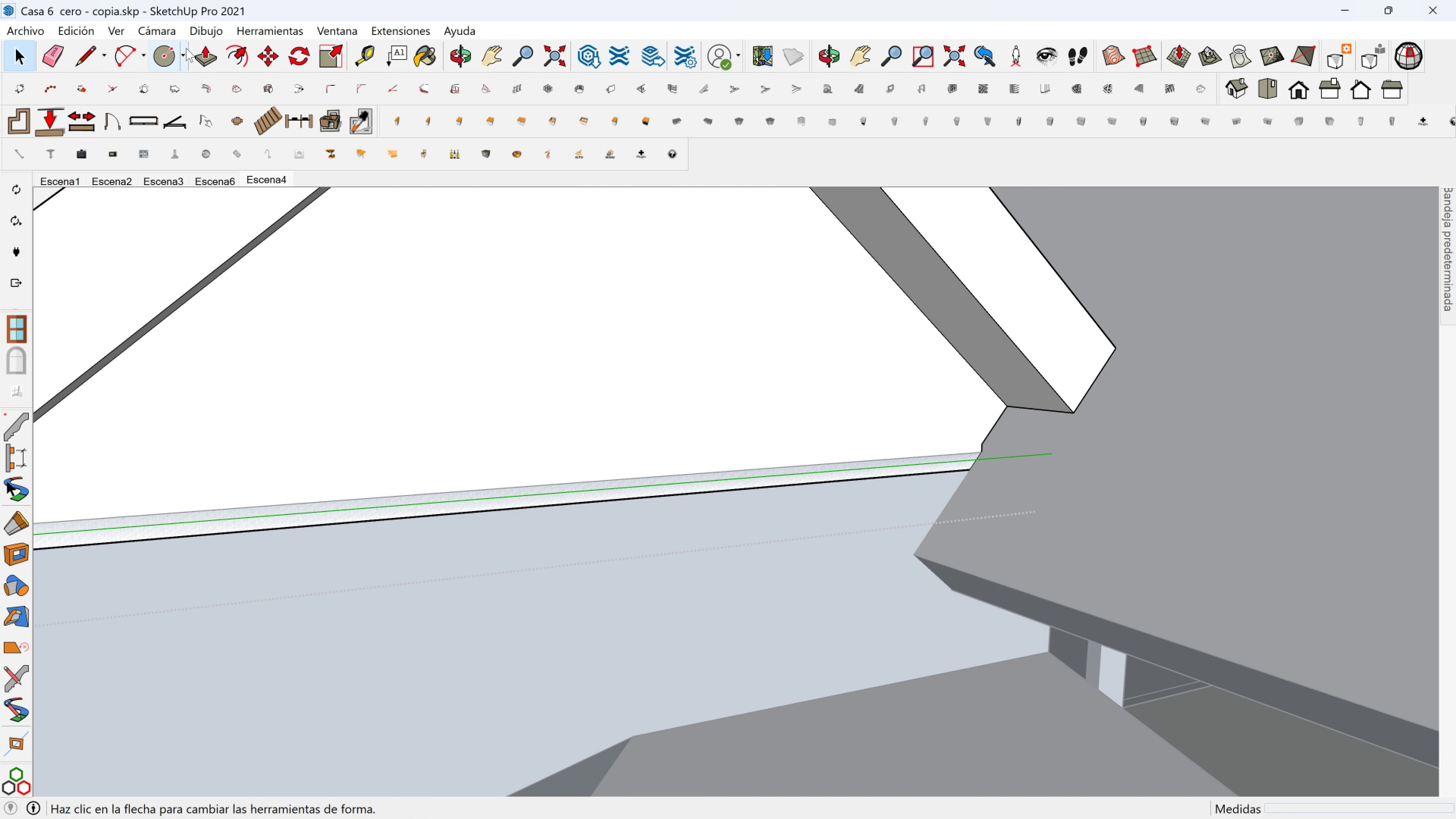 
left_click_drag(start_coordinate=[209, 49], to_coordinate=[207, 50])
 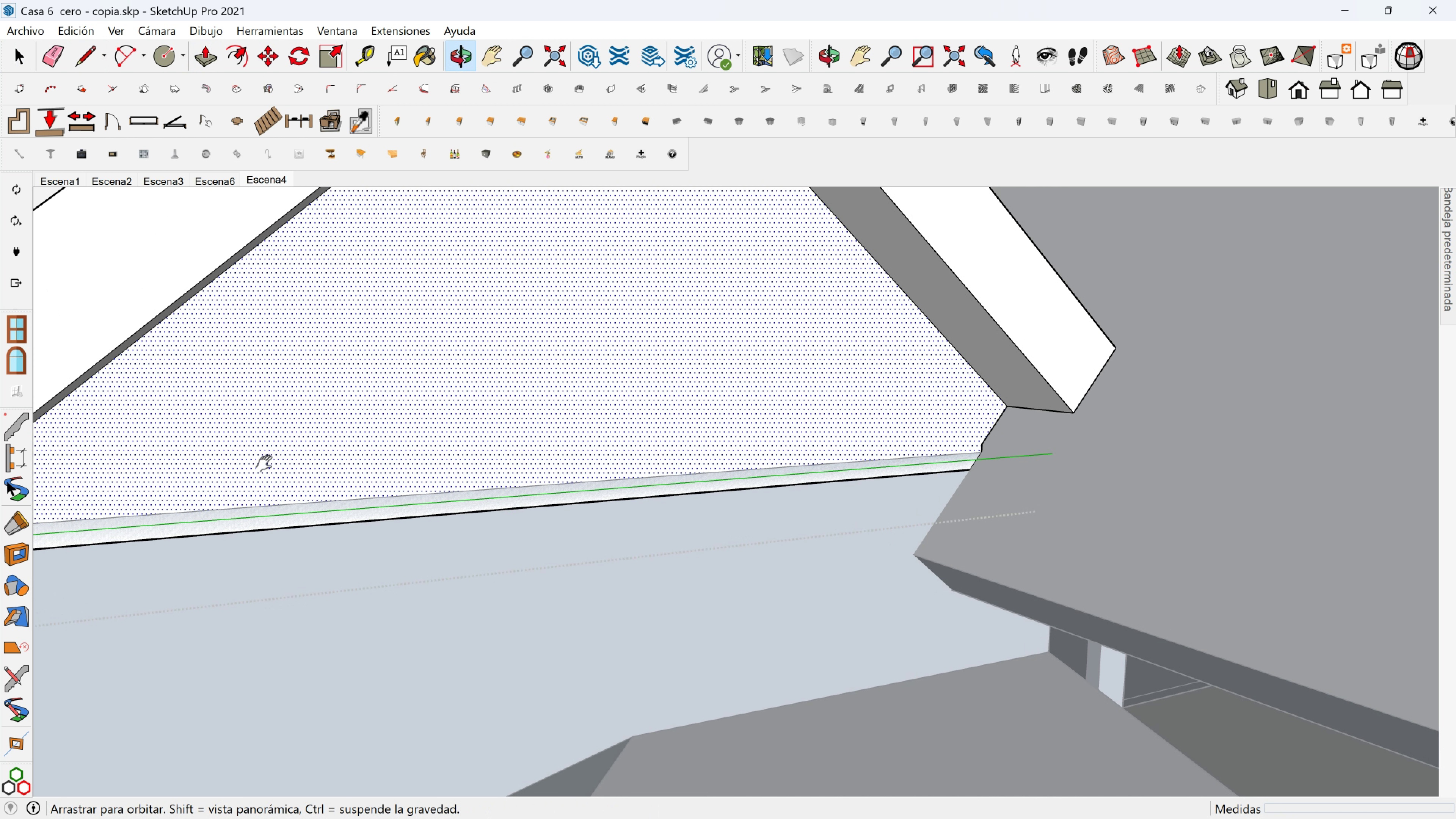 
key(Shift+ShiftLeft)
 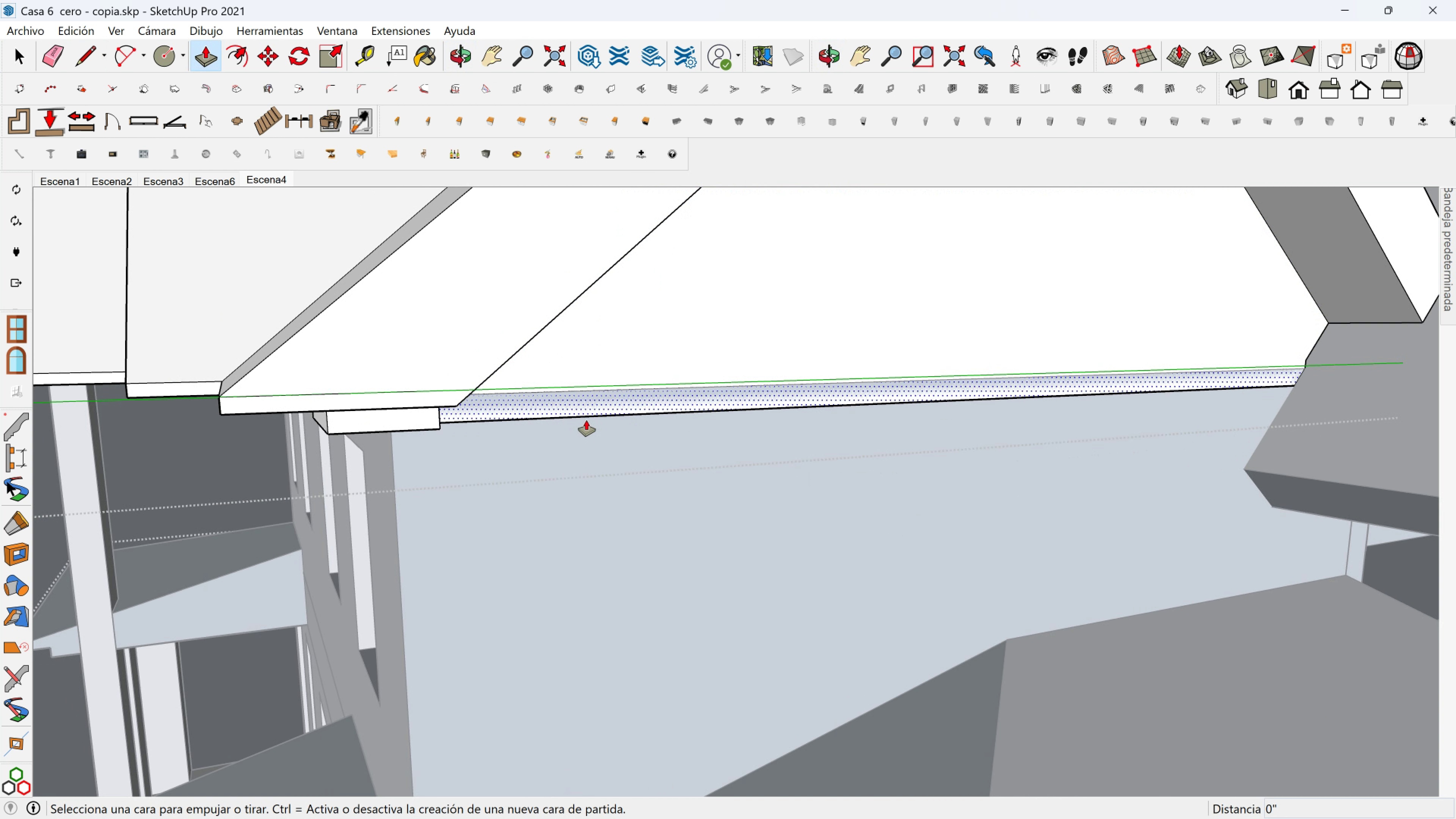 
scroll: coordinate [560, 408], scroll_direction: up, amount: 3.0
 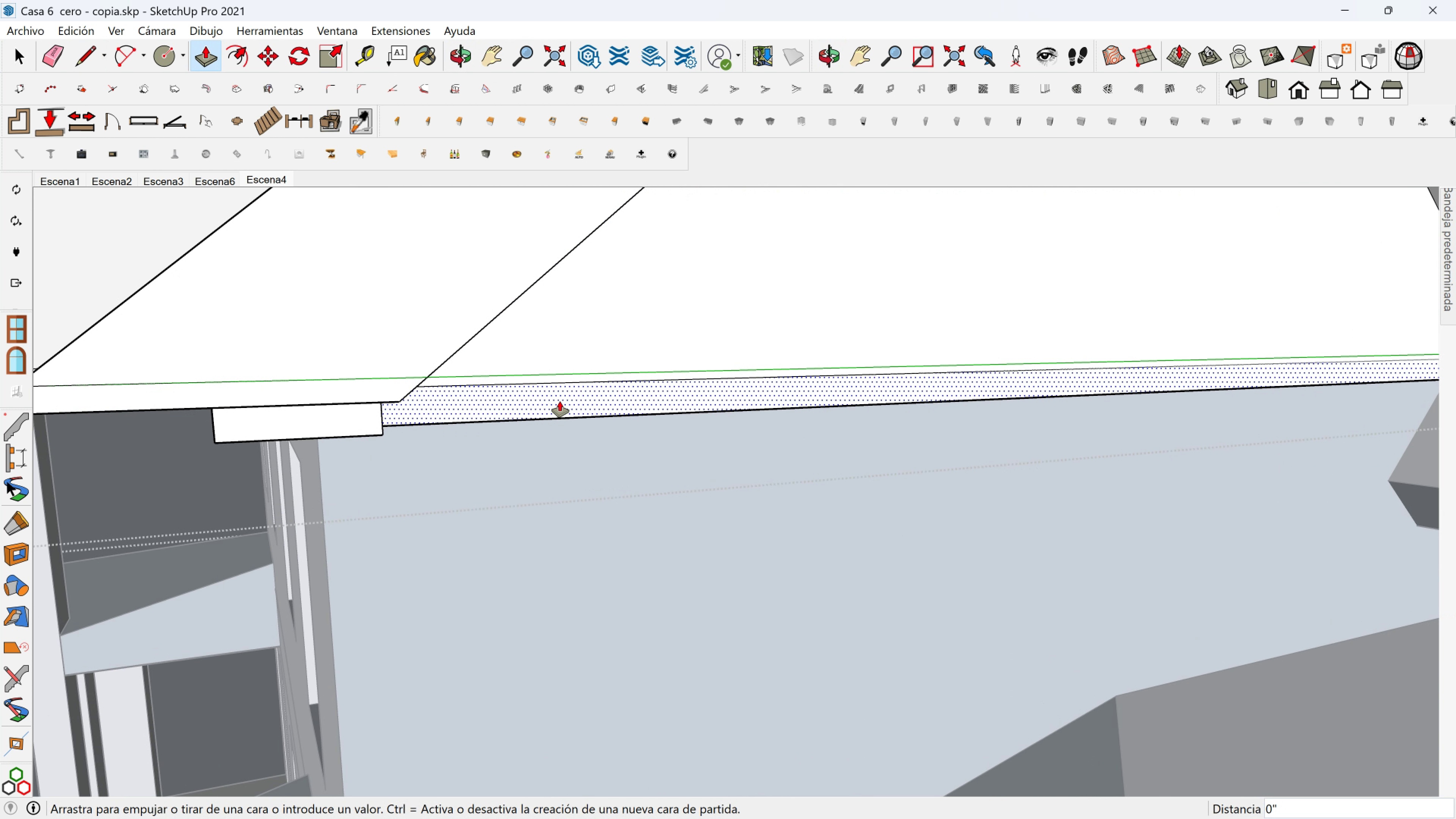 
left_click([560, 401])
 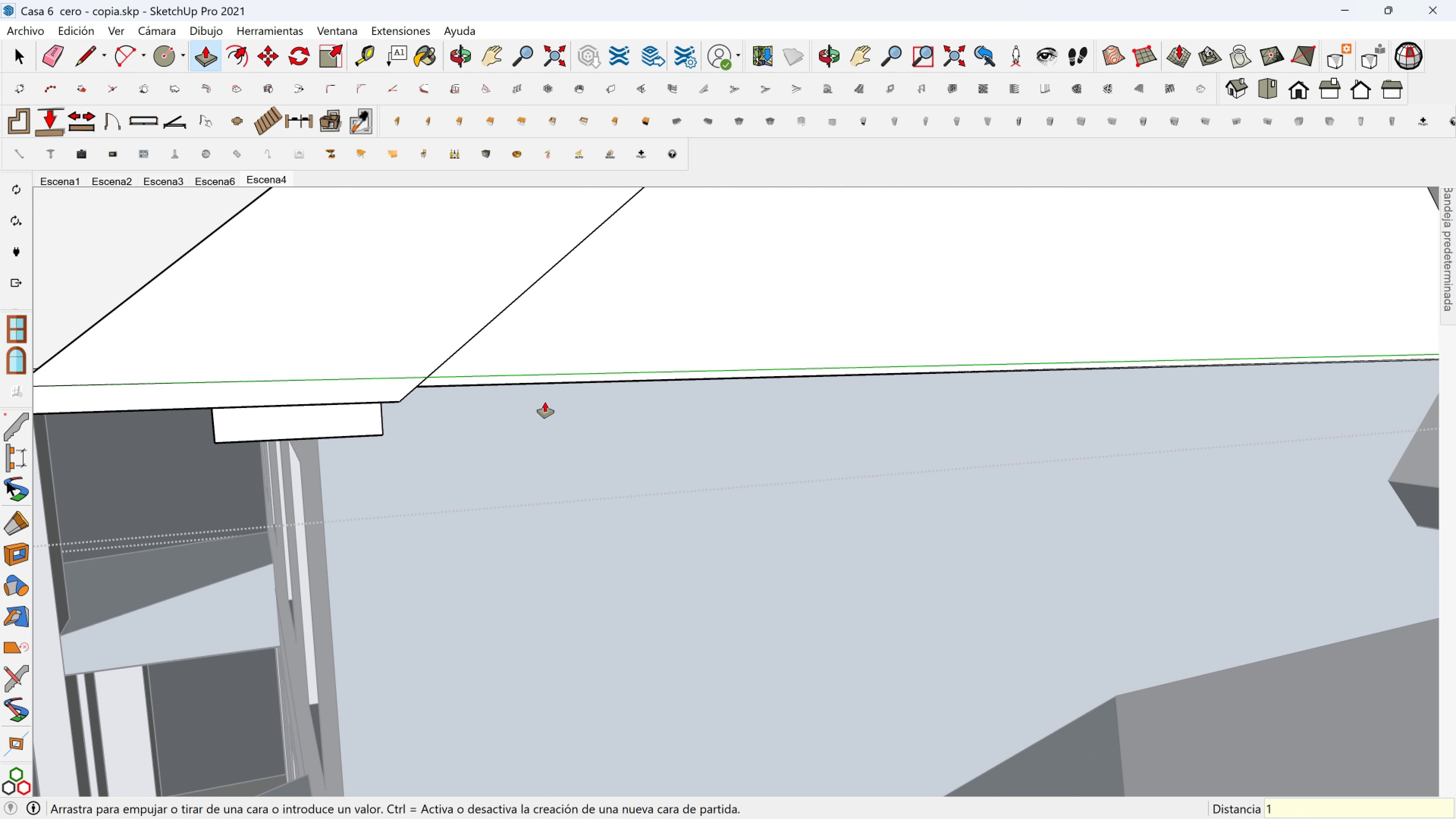 
key(1)
 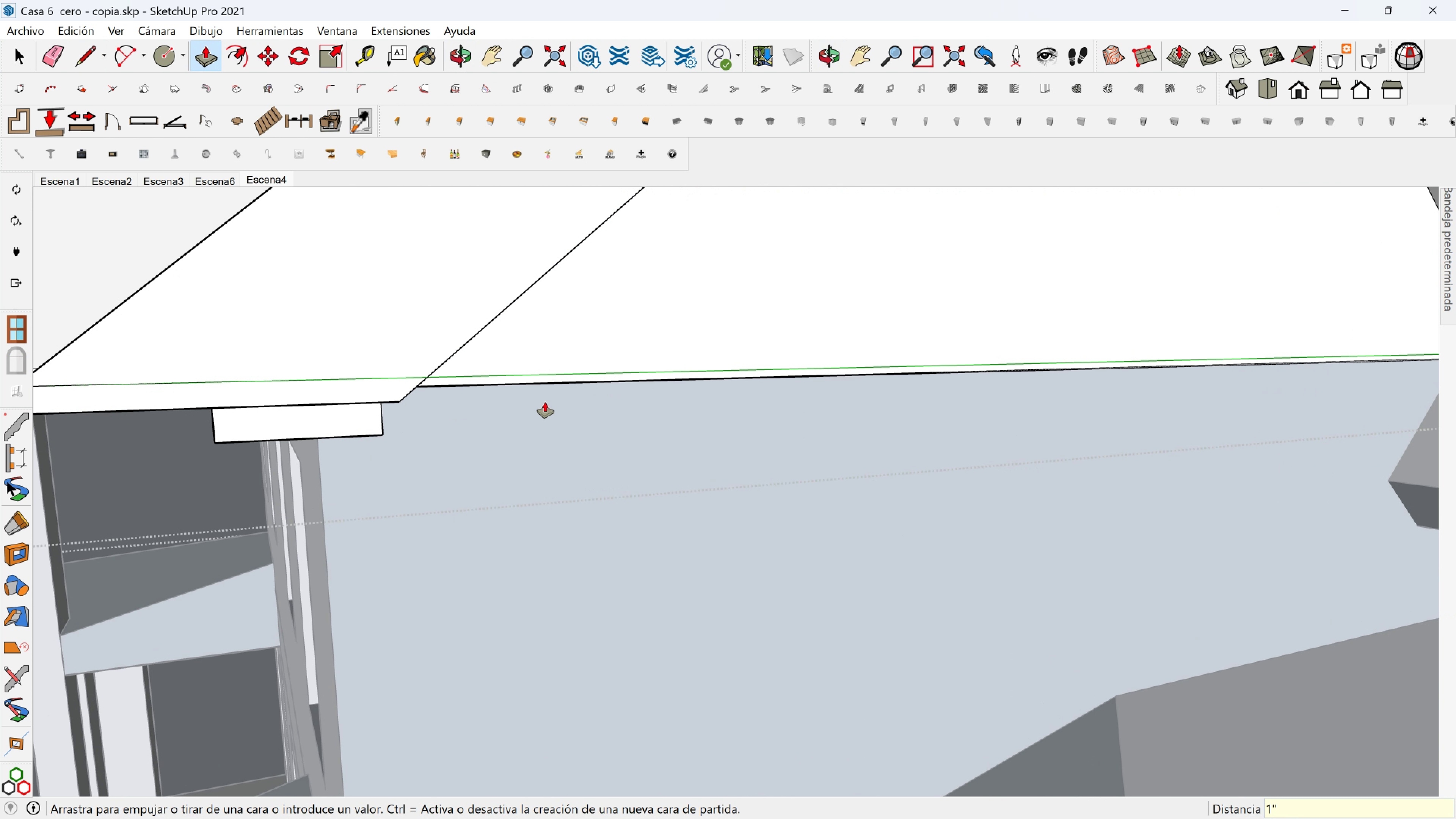 
key(Enter)
 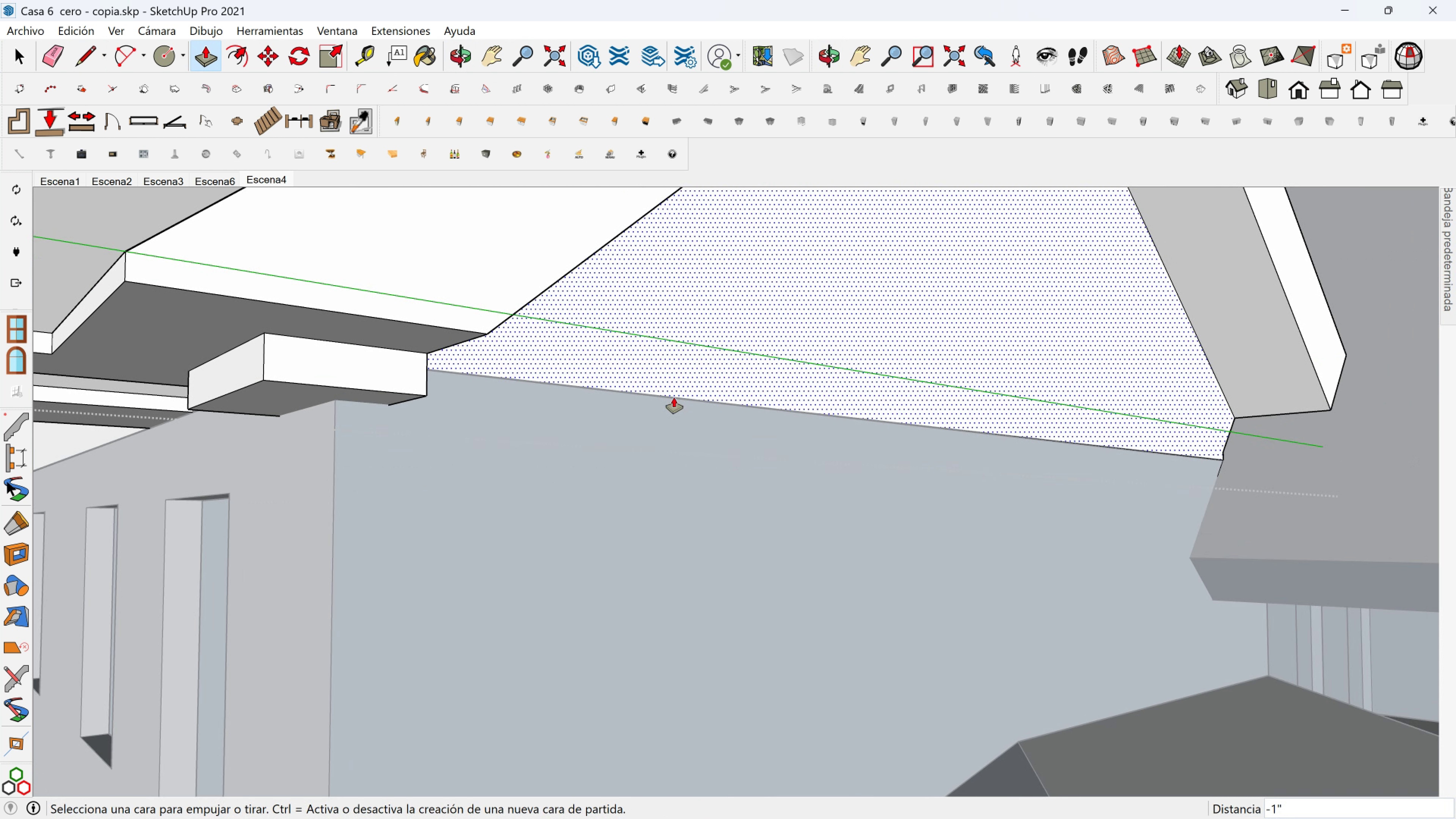 
scroll: coordinate [666, 448], scroll_direction: down, amount: 2.0
 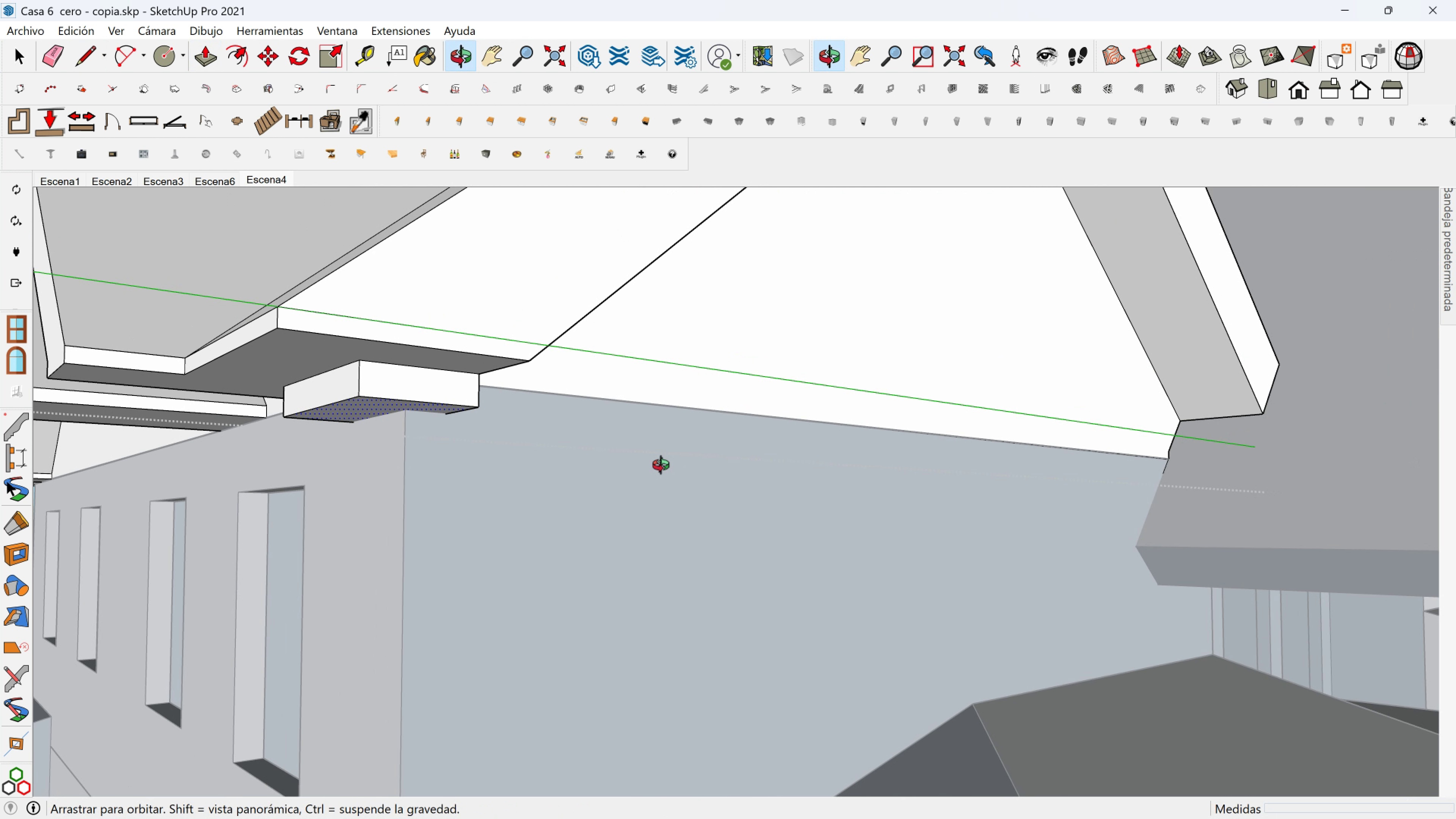 
key(Shift+ShiftLeft)
 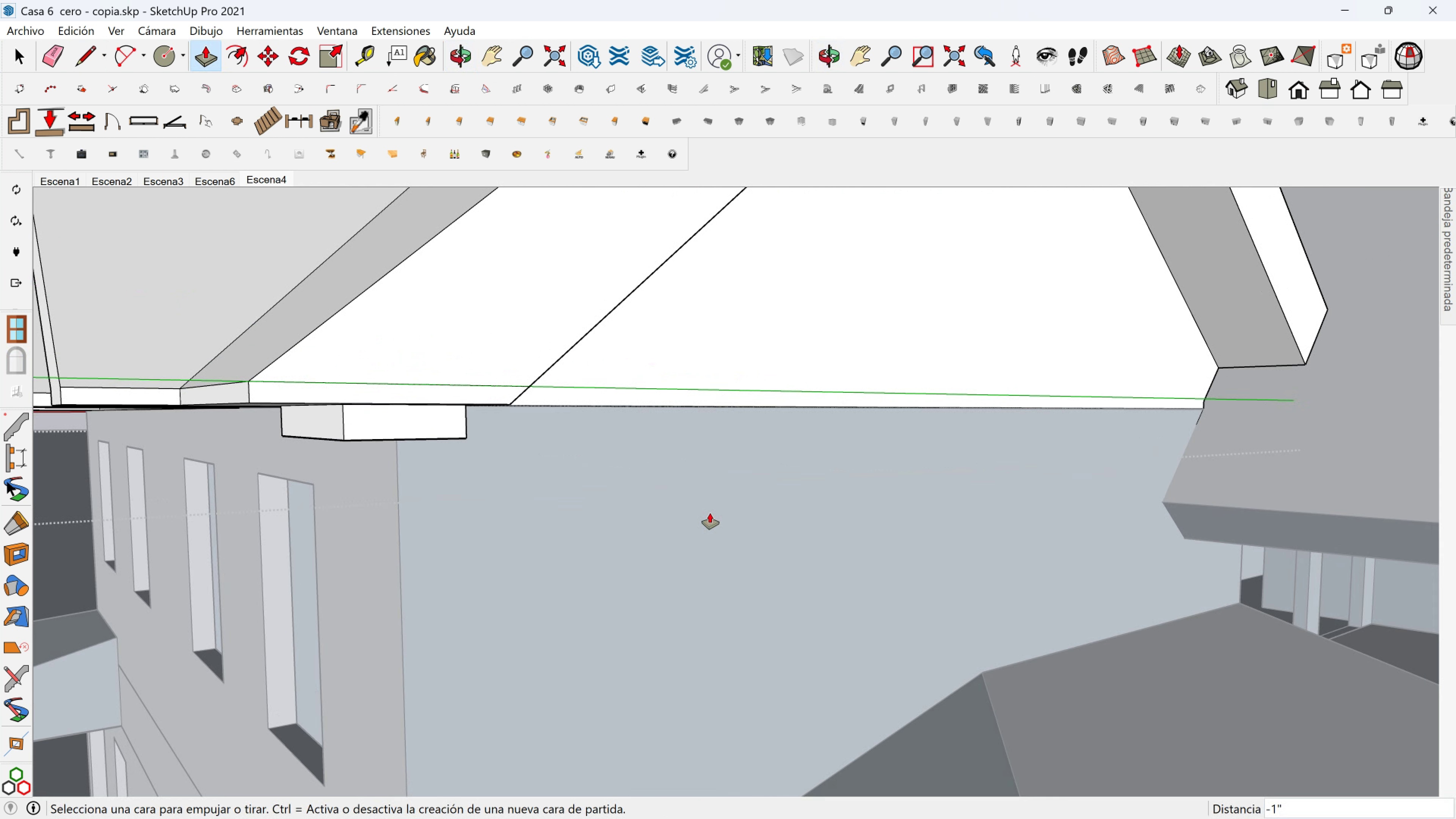 
hold_key(key=ShiftLeft, duration=0.54)
 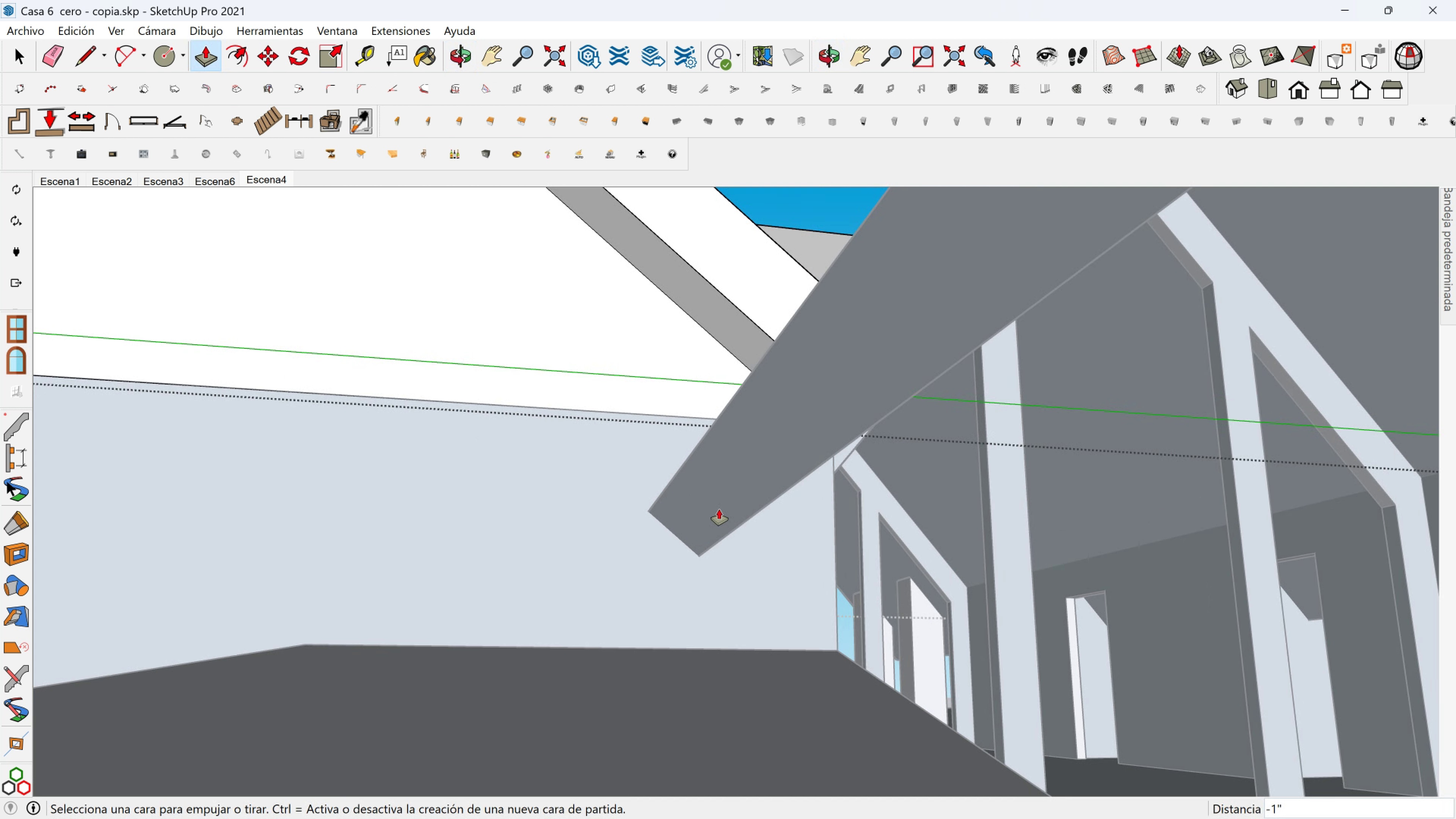 
hold_key(key=ShiftLeft, duration=0.49)
 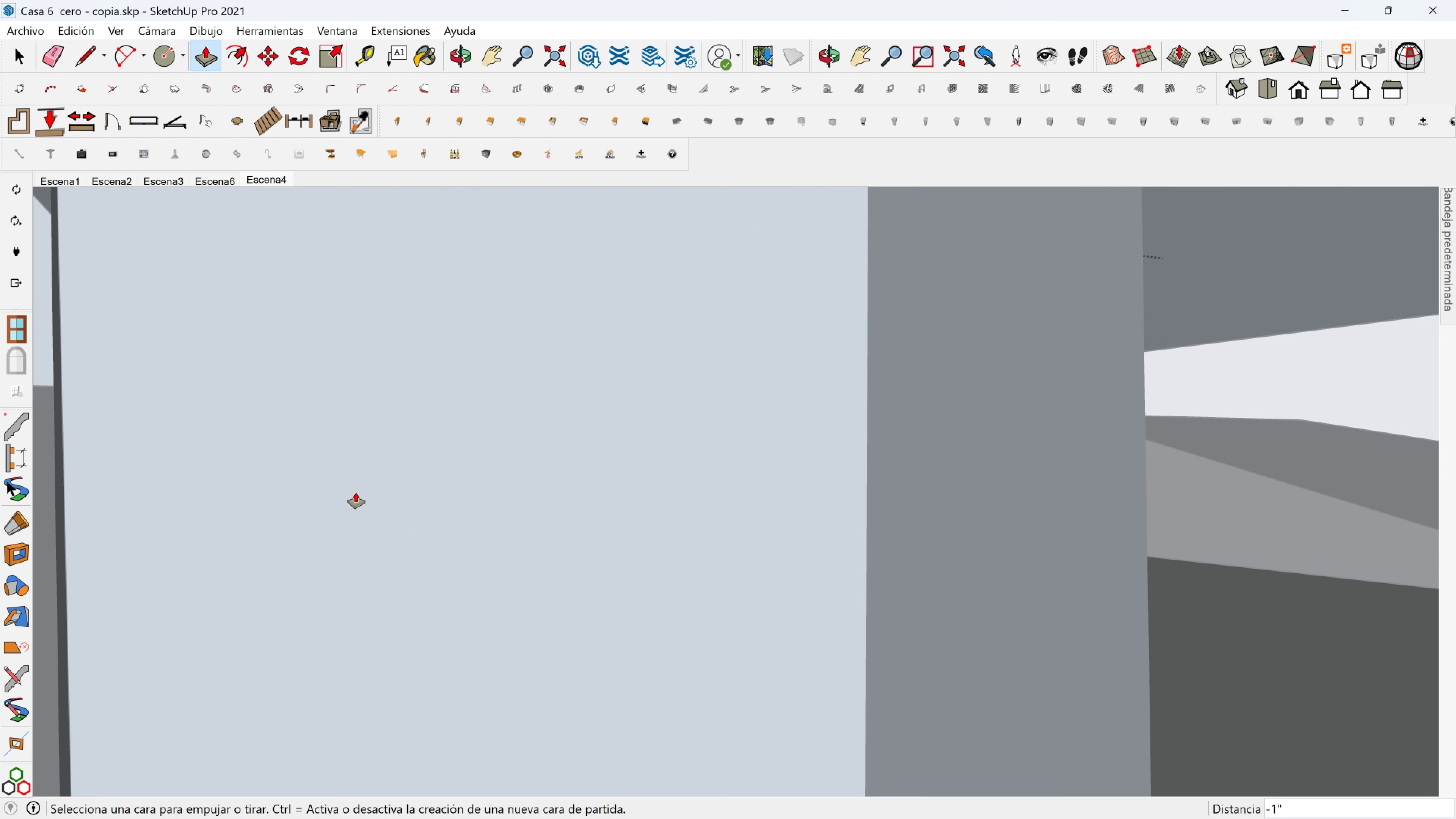 
scroll: coordinate [1025, 402], scroll_direction: down, amount: 10.0
 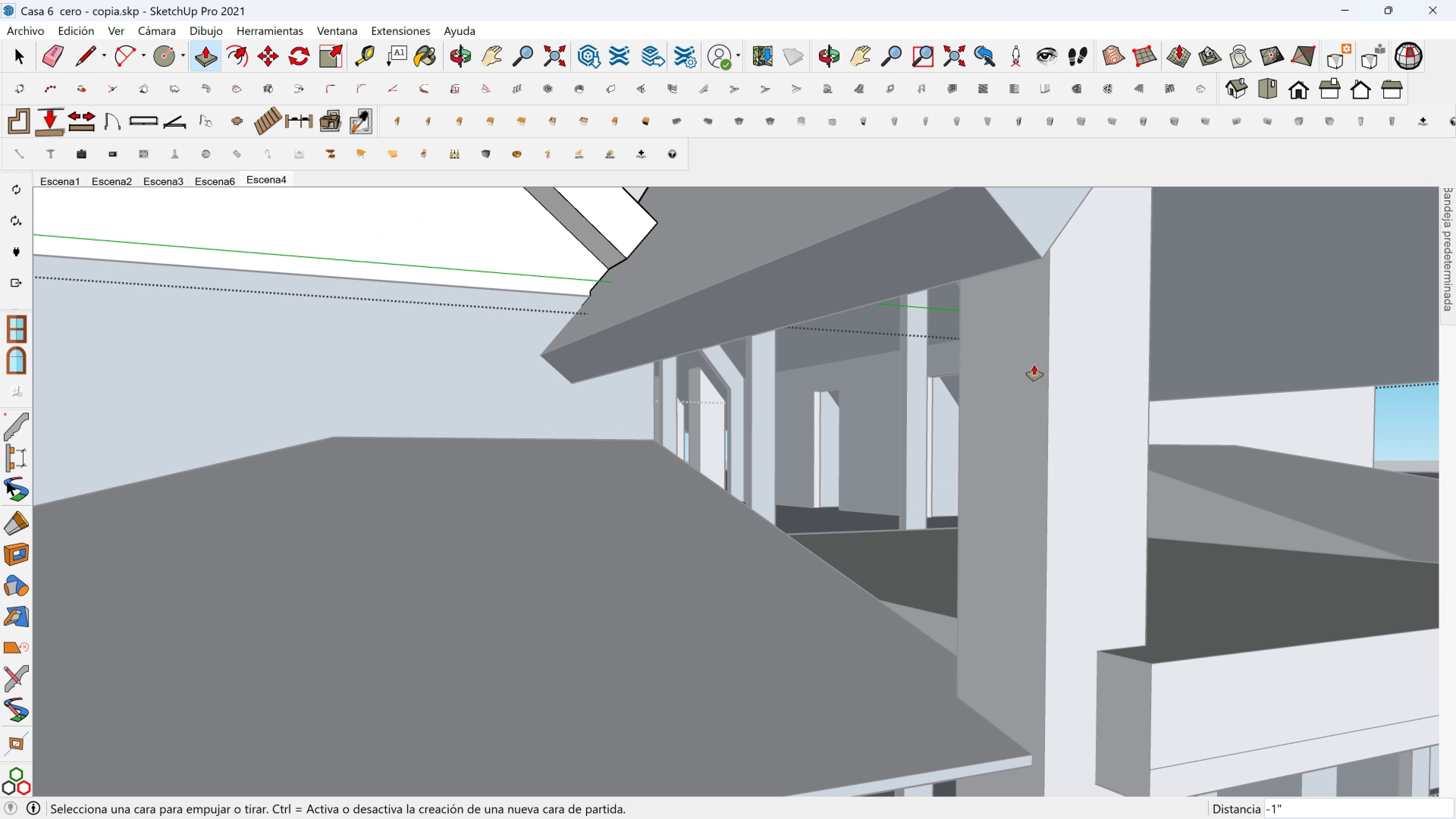 
hold_key(key=ShiftLeft, duration=0.93)
 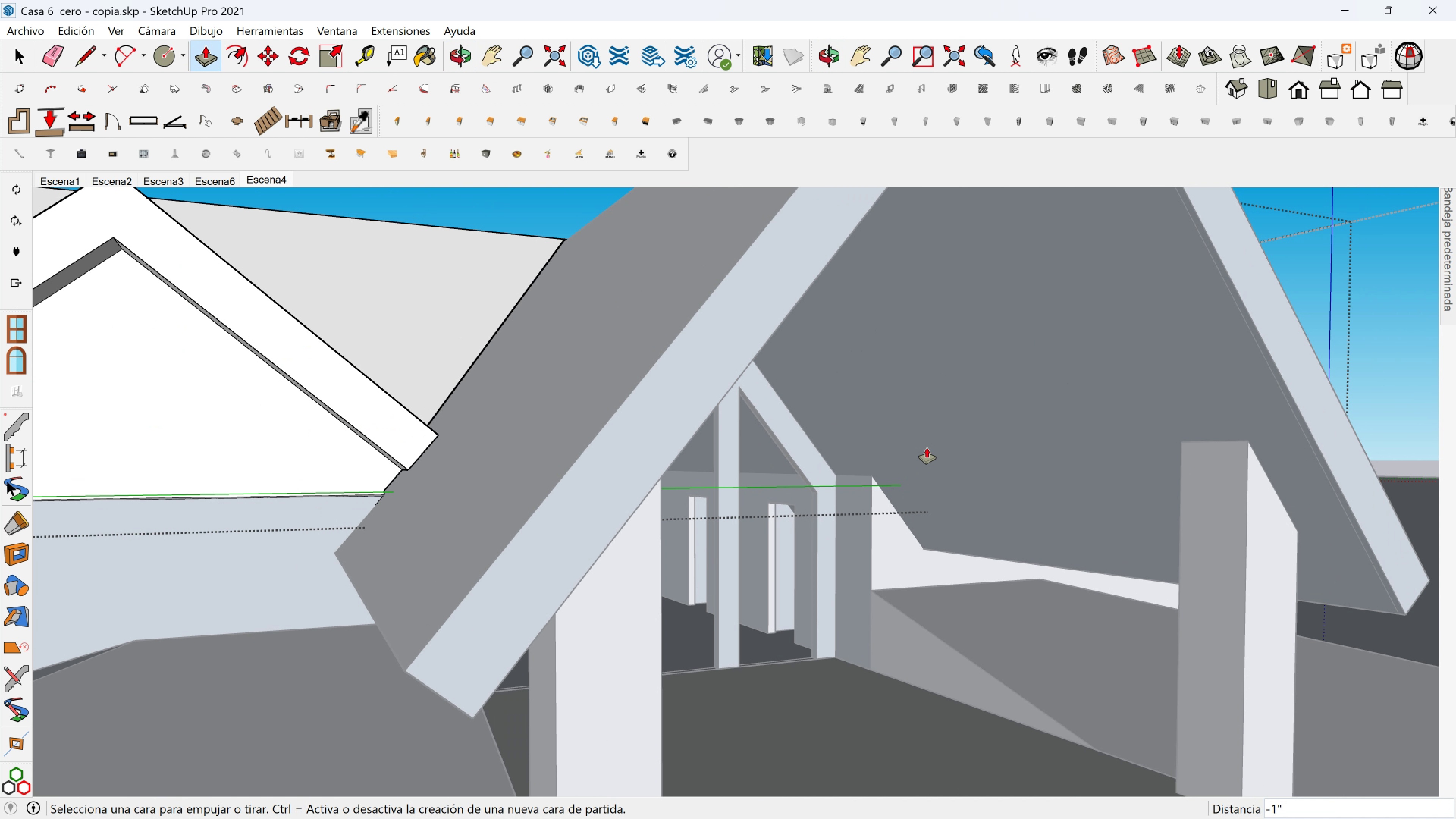 
scroll: coordinate [927, 448], scroll_direction: down, amount: 1.0
 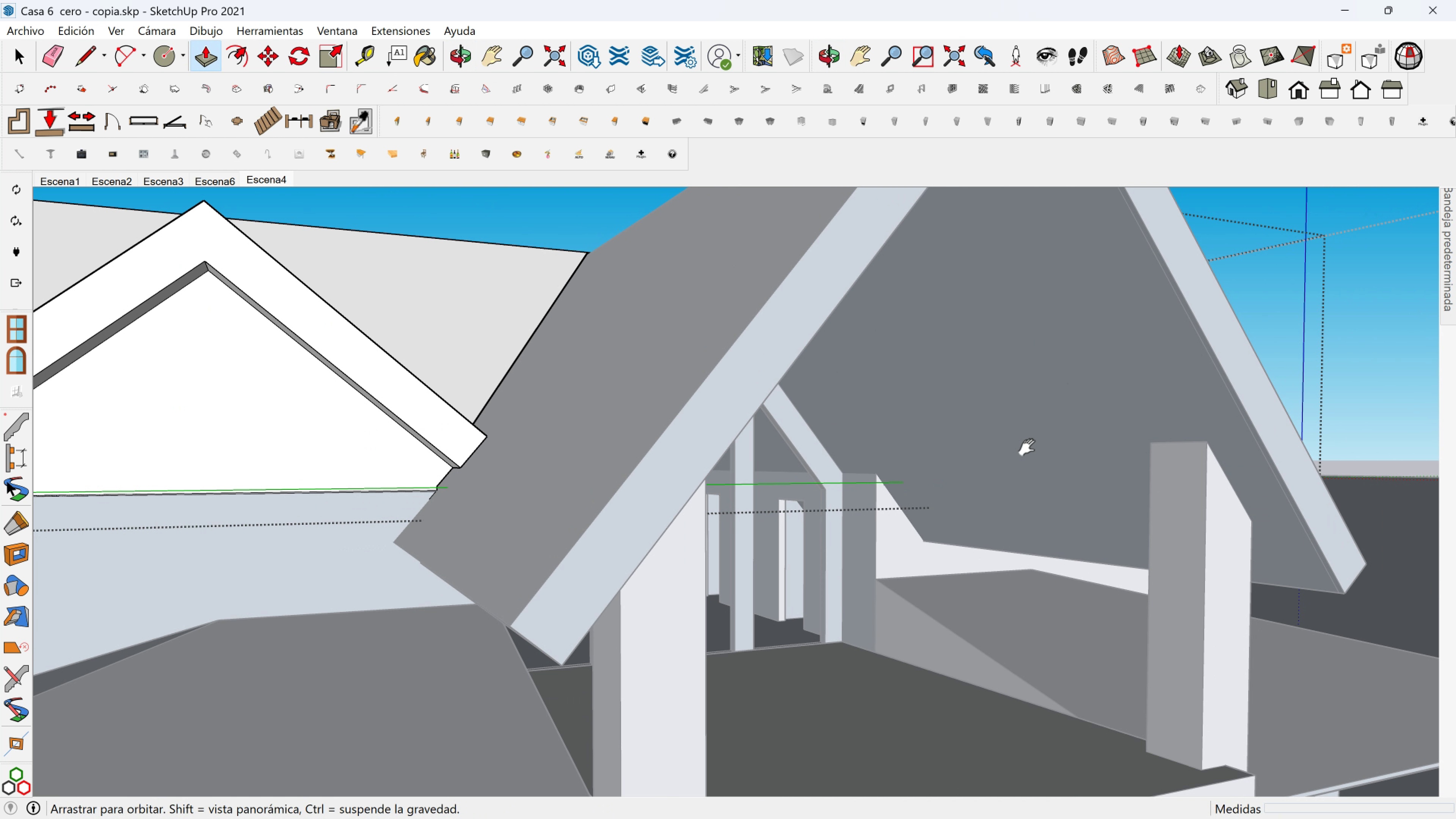 
hold_key(key=ShiftLeft, duration=0.31)
 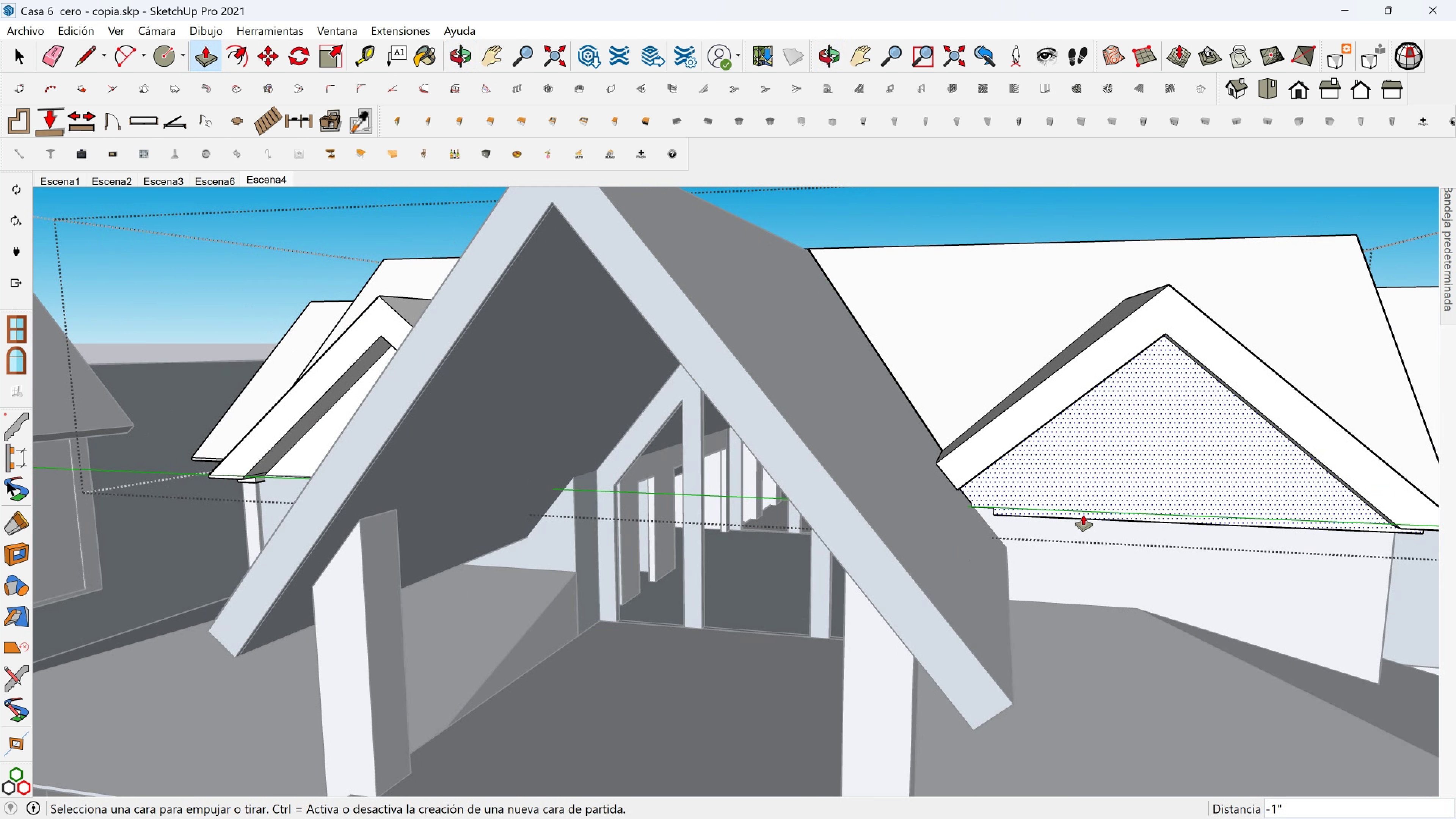 
hold_key(key=ShiftLeft, duration=0.55)
 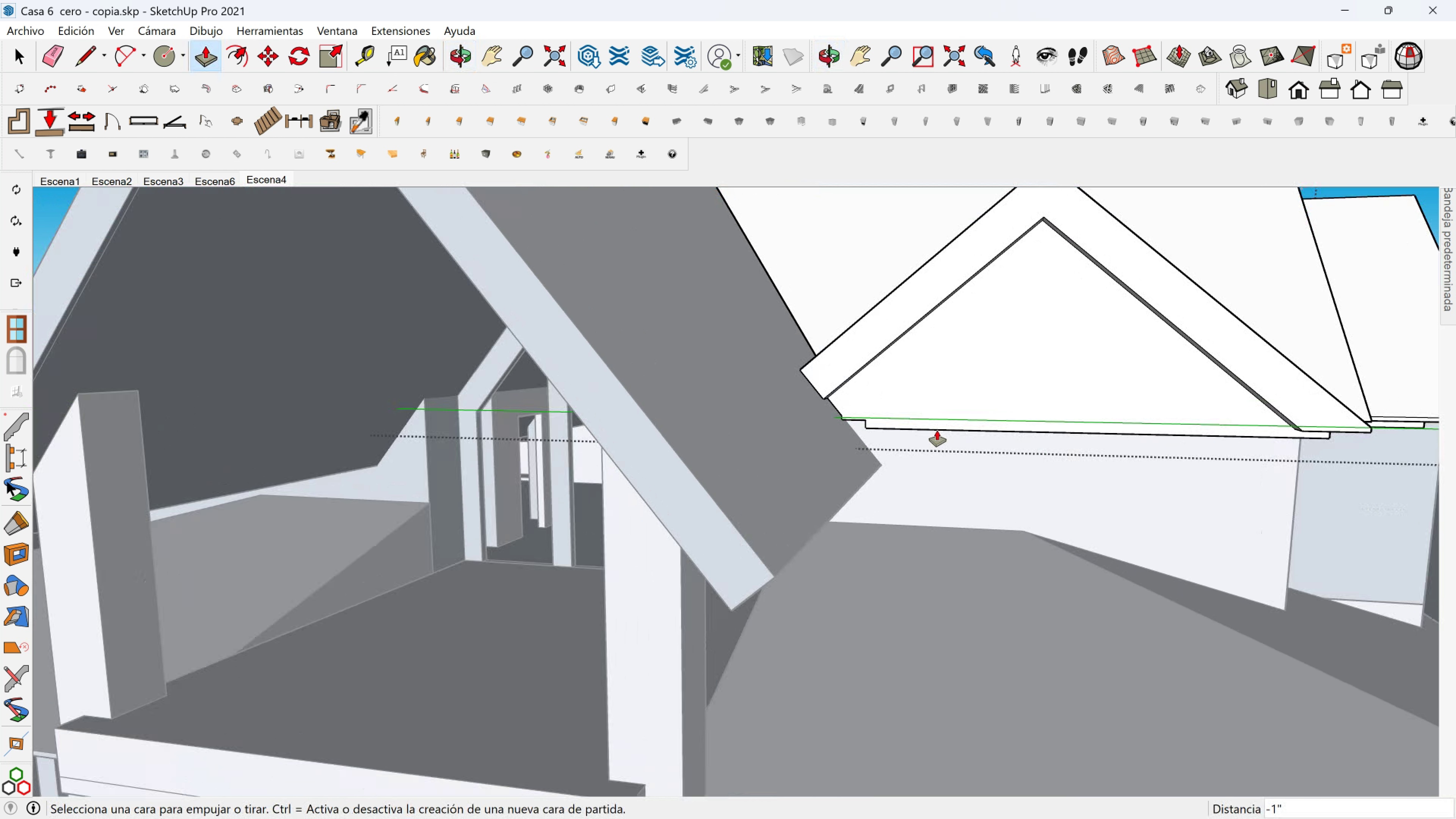 
scroll: coordinate [808, 423], scroll_direction: up, amount: 17.0
 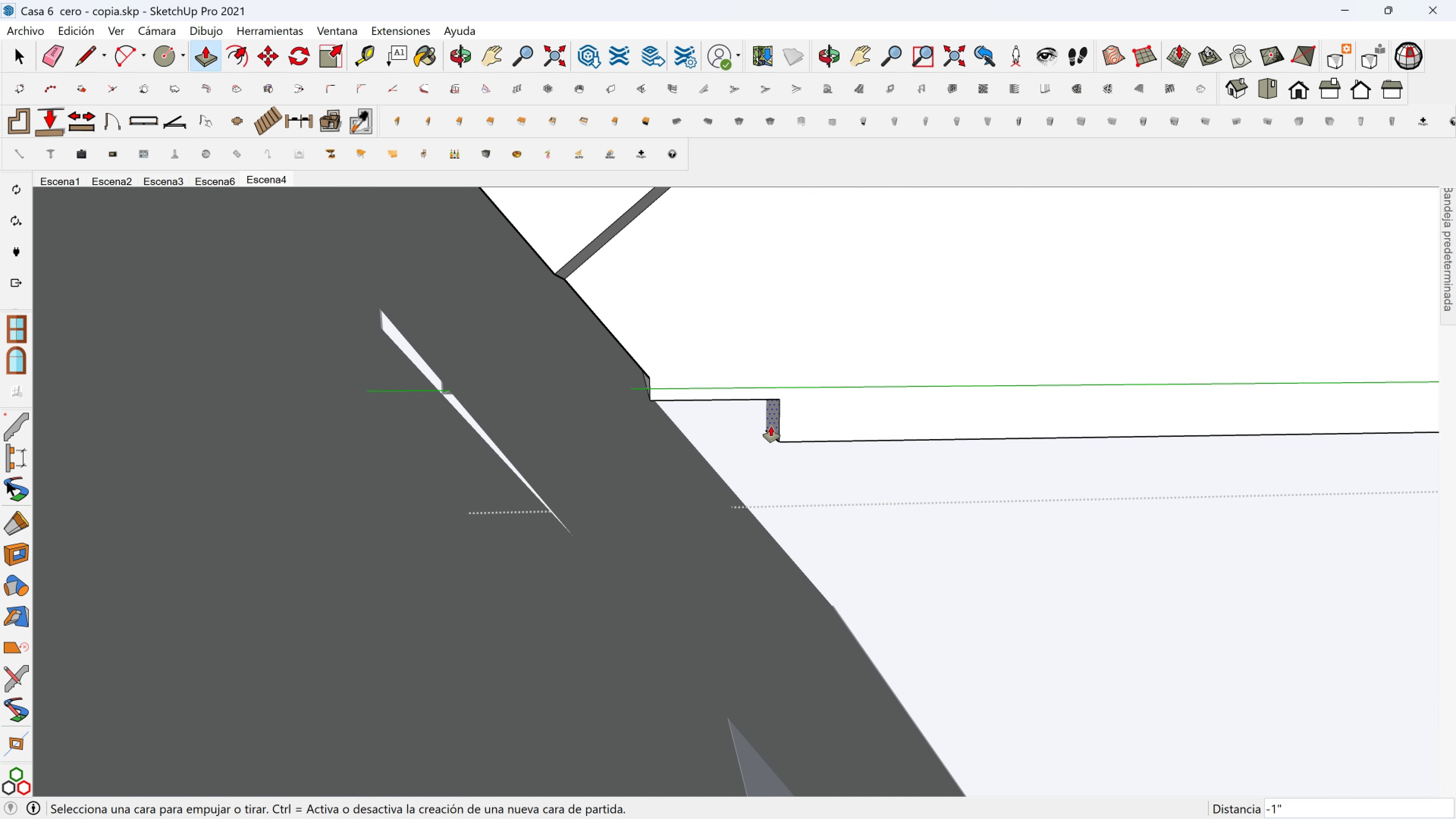 
left_click([771, 425])
 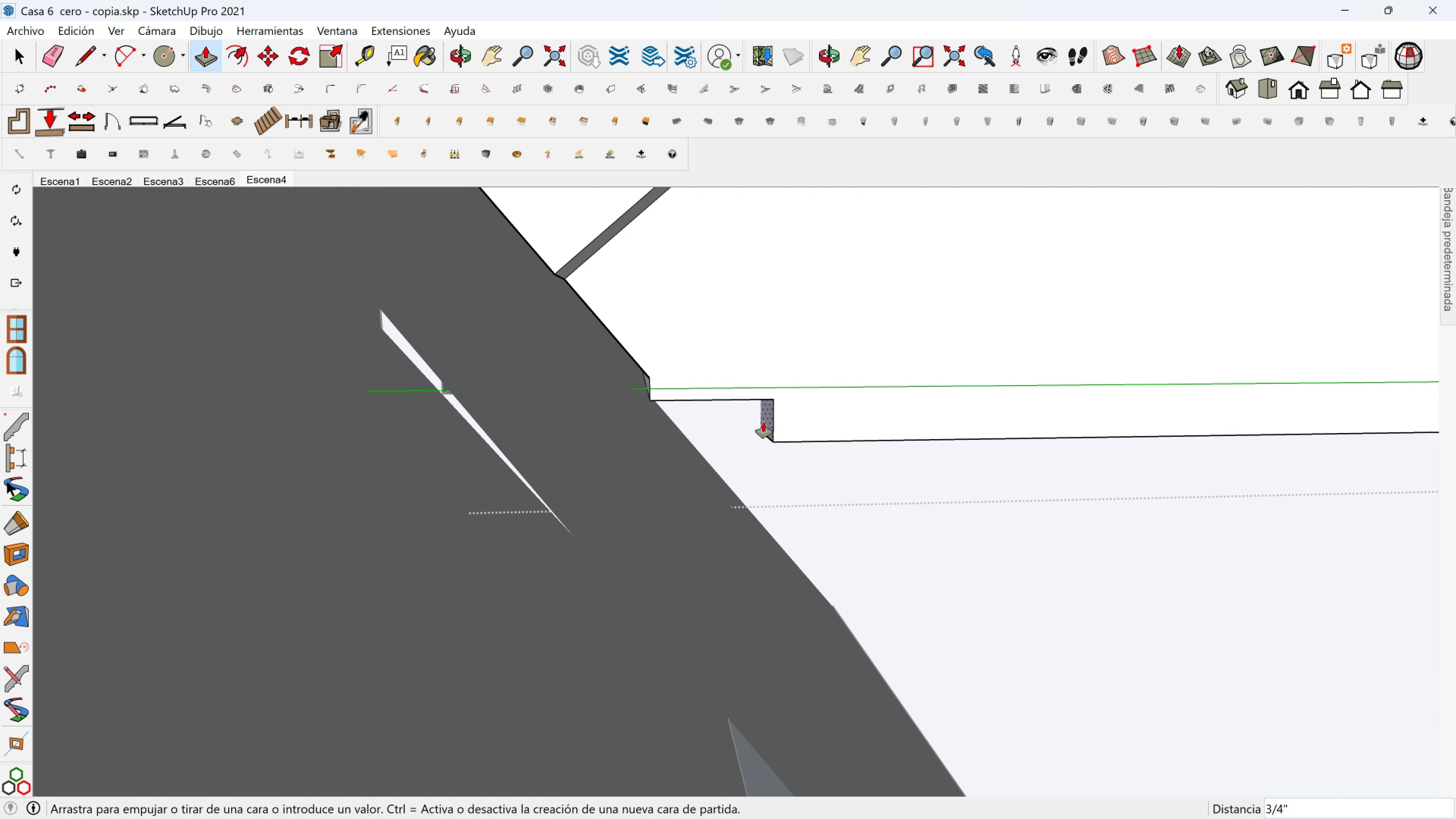 
hold_key(key=ShiftLeft, duration=0.7)
 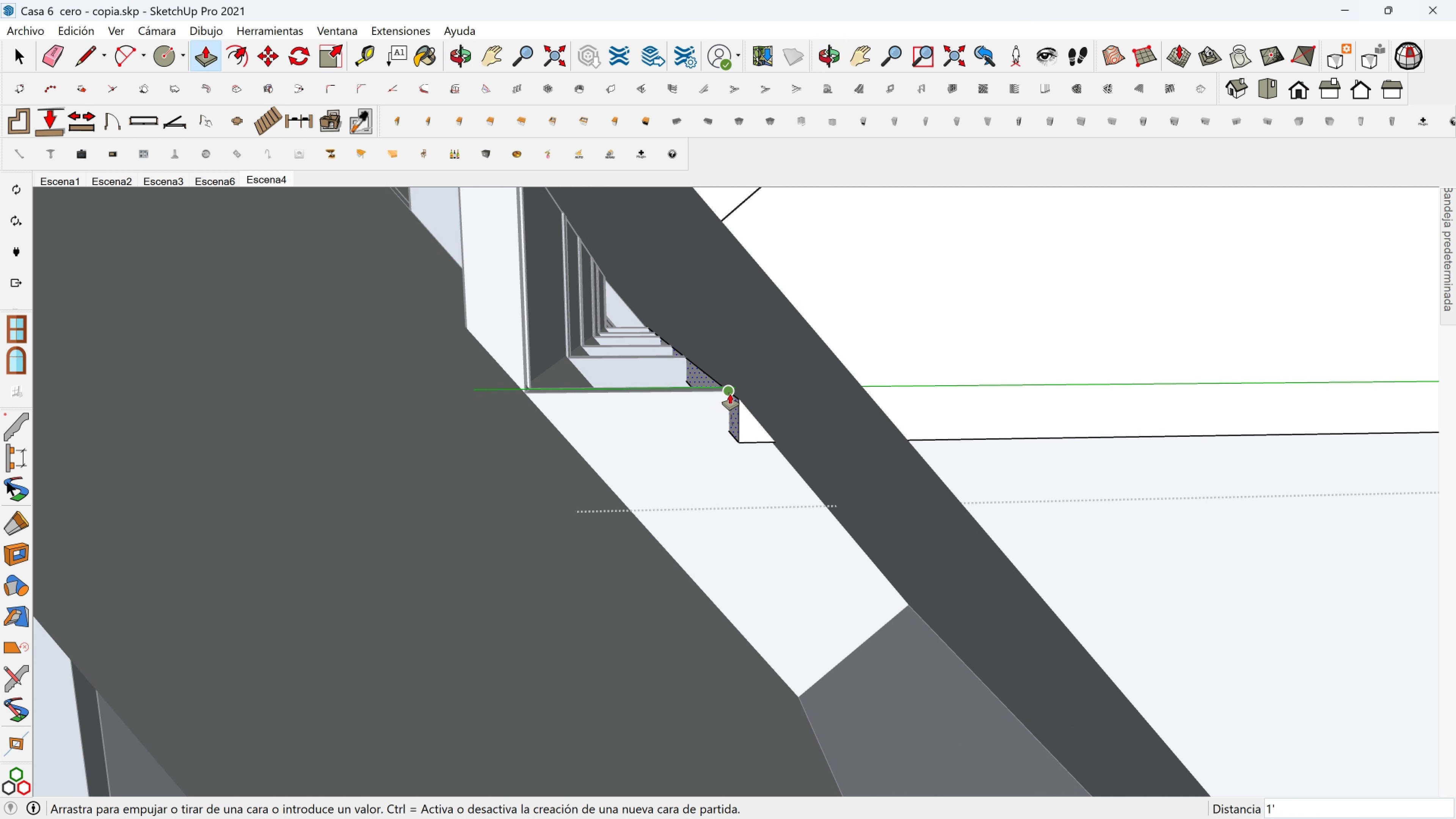 
left_click([730, 394])
 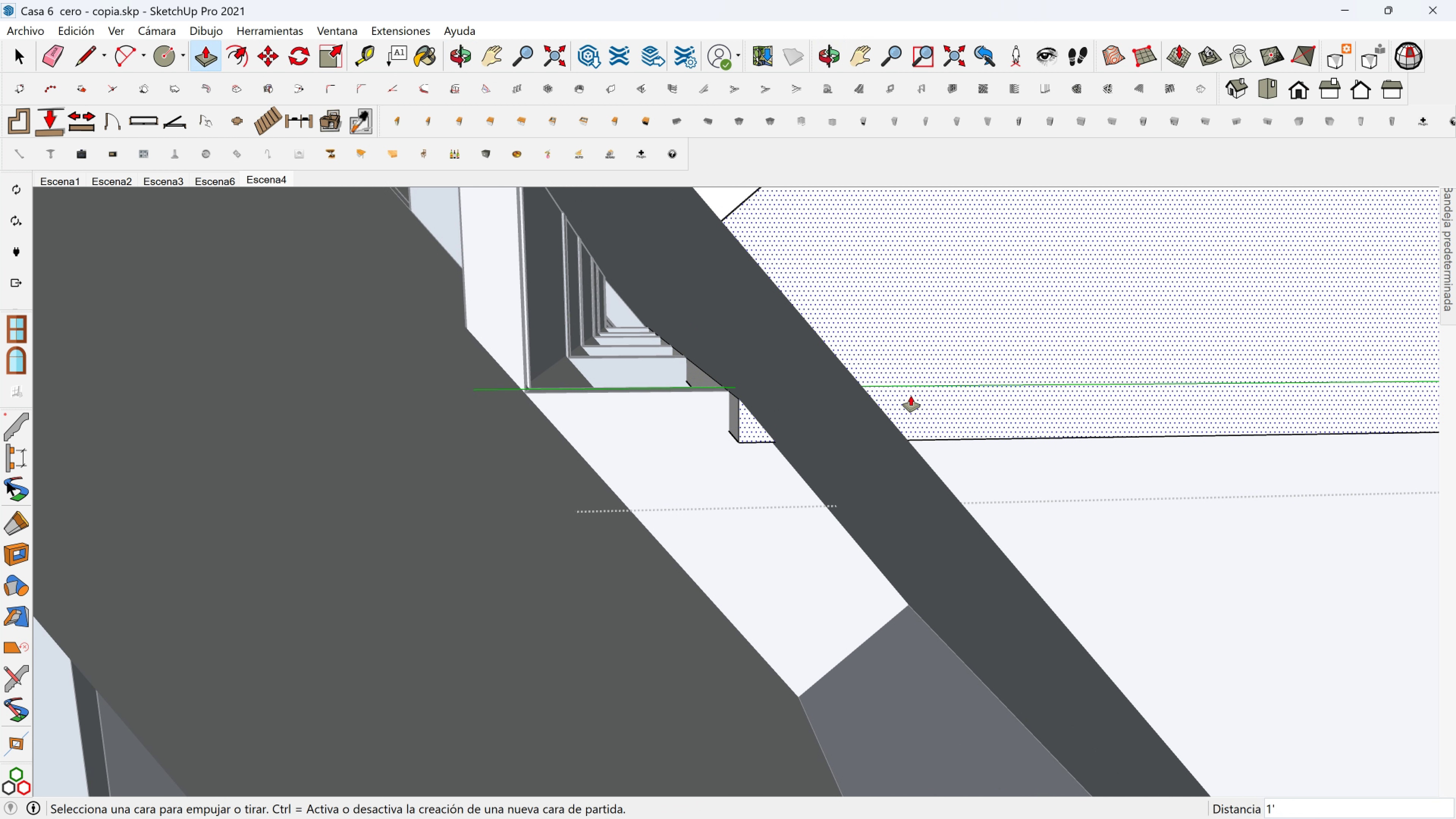 
hold_key(key=ShiftLeft, duration=0.67)
 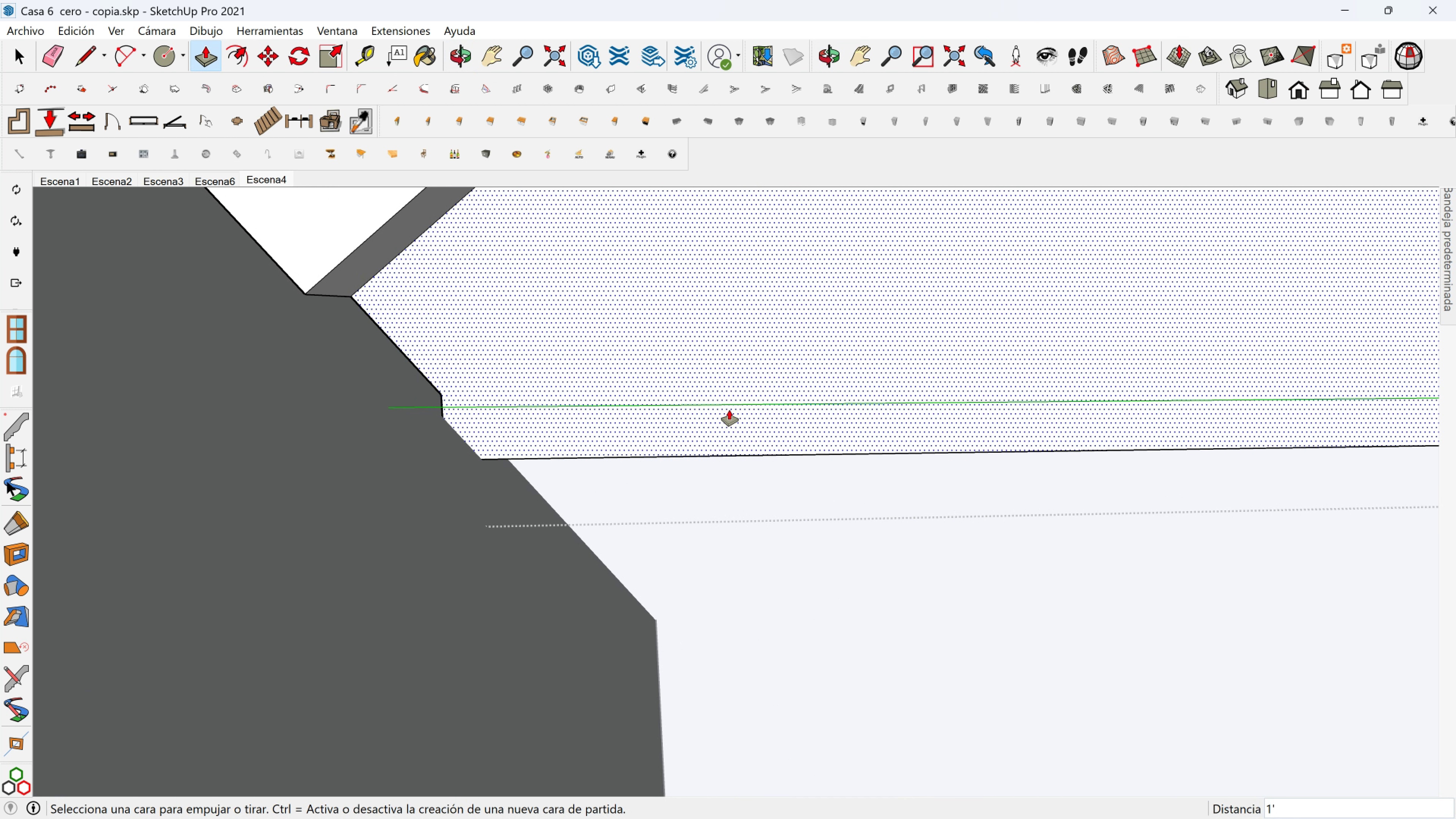 
scroll: coordinate [777, 411], scroll_direction: down, amount: 3.0
 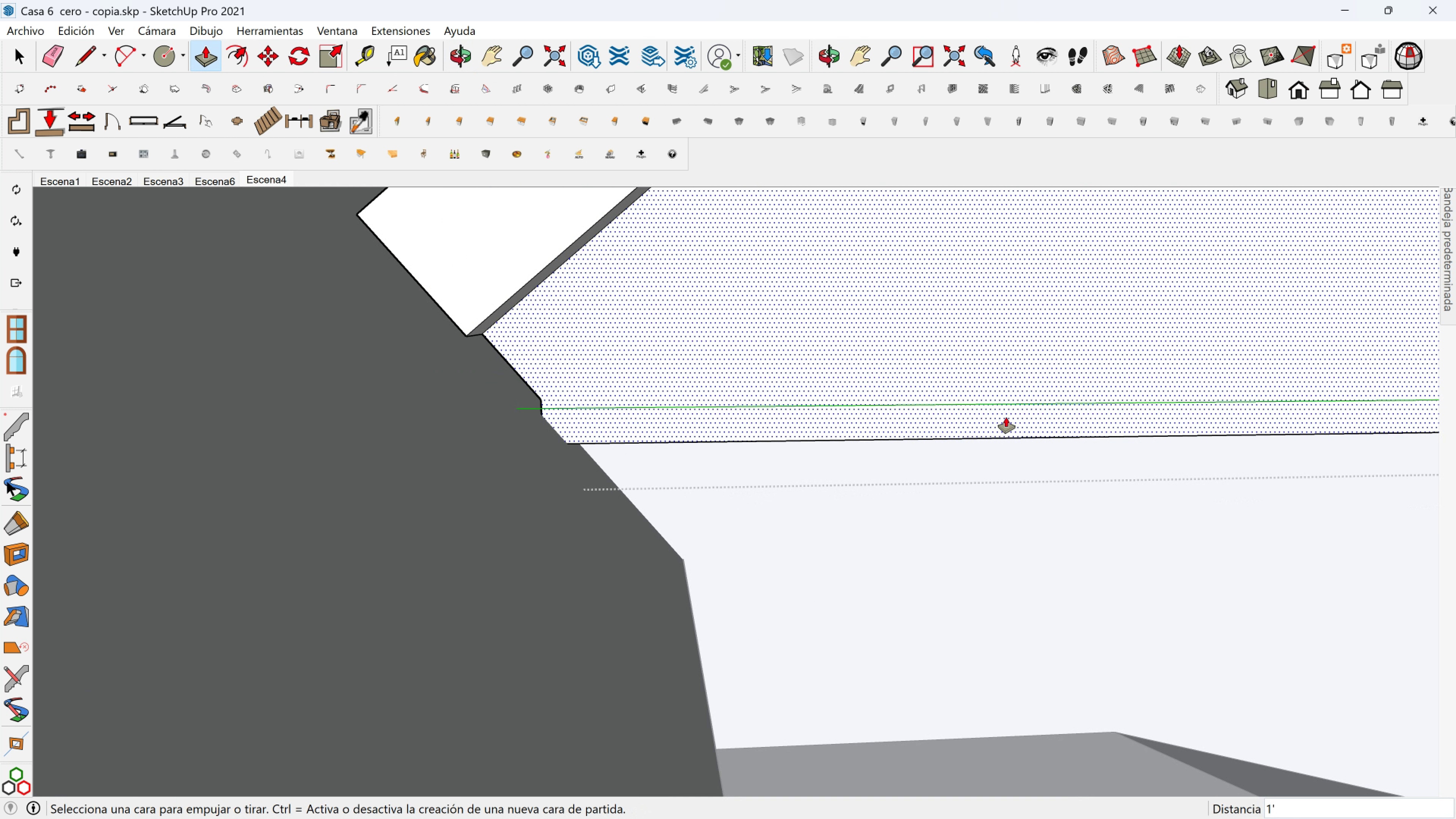 
hold_key(key=ShiftLeft, duration=0.47)
 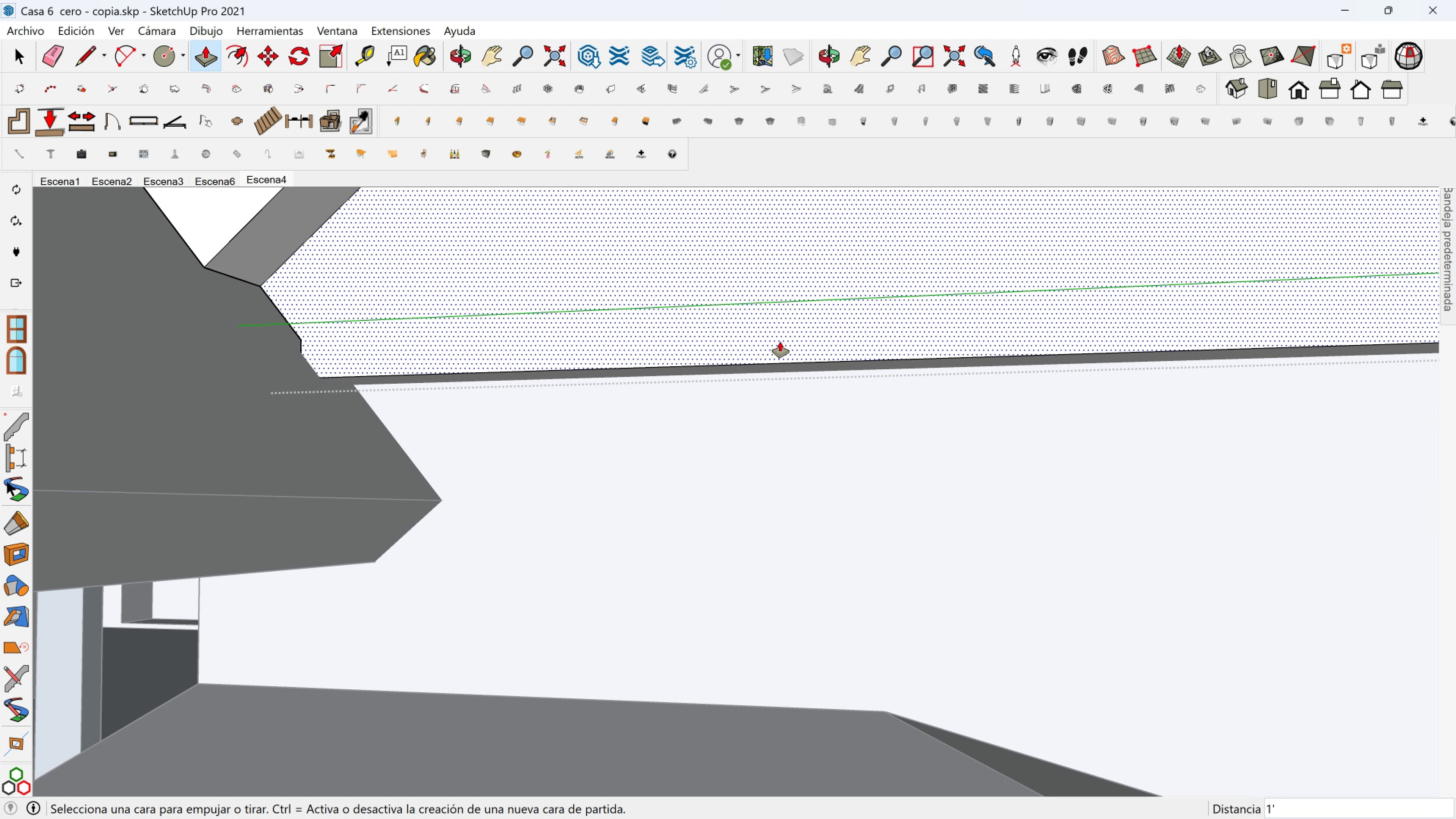 
scroll: coordinate [788, 342], scroll_direction: down, amount: 3.0
 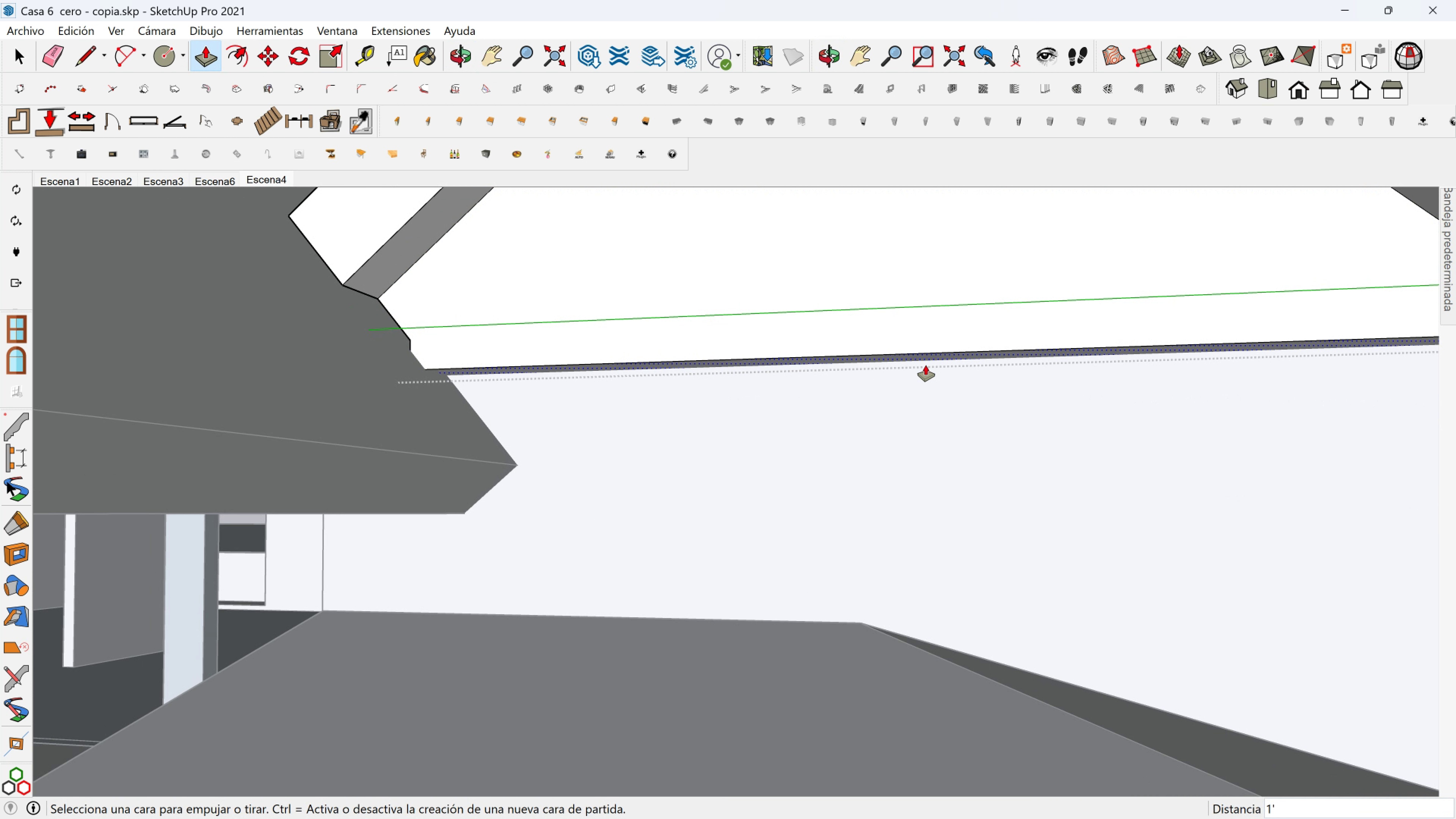 
hold_key(key=ShiftLeft, duration=0.88)
 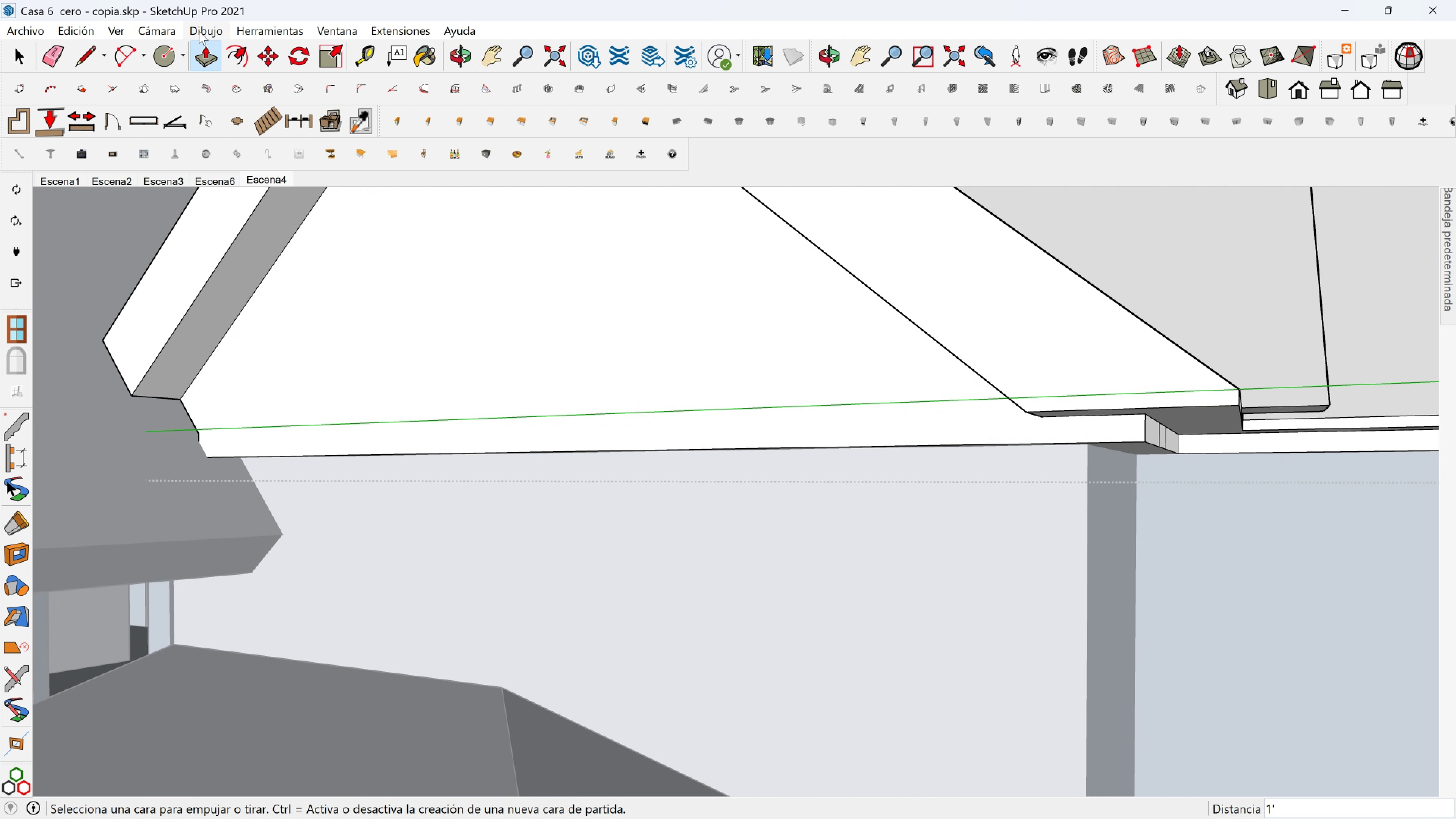 
left_click([79, 56])
 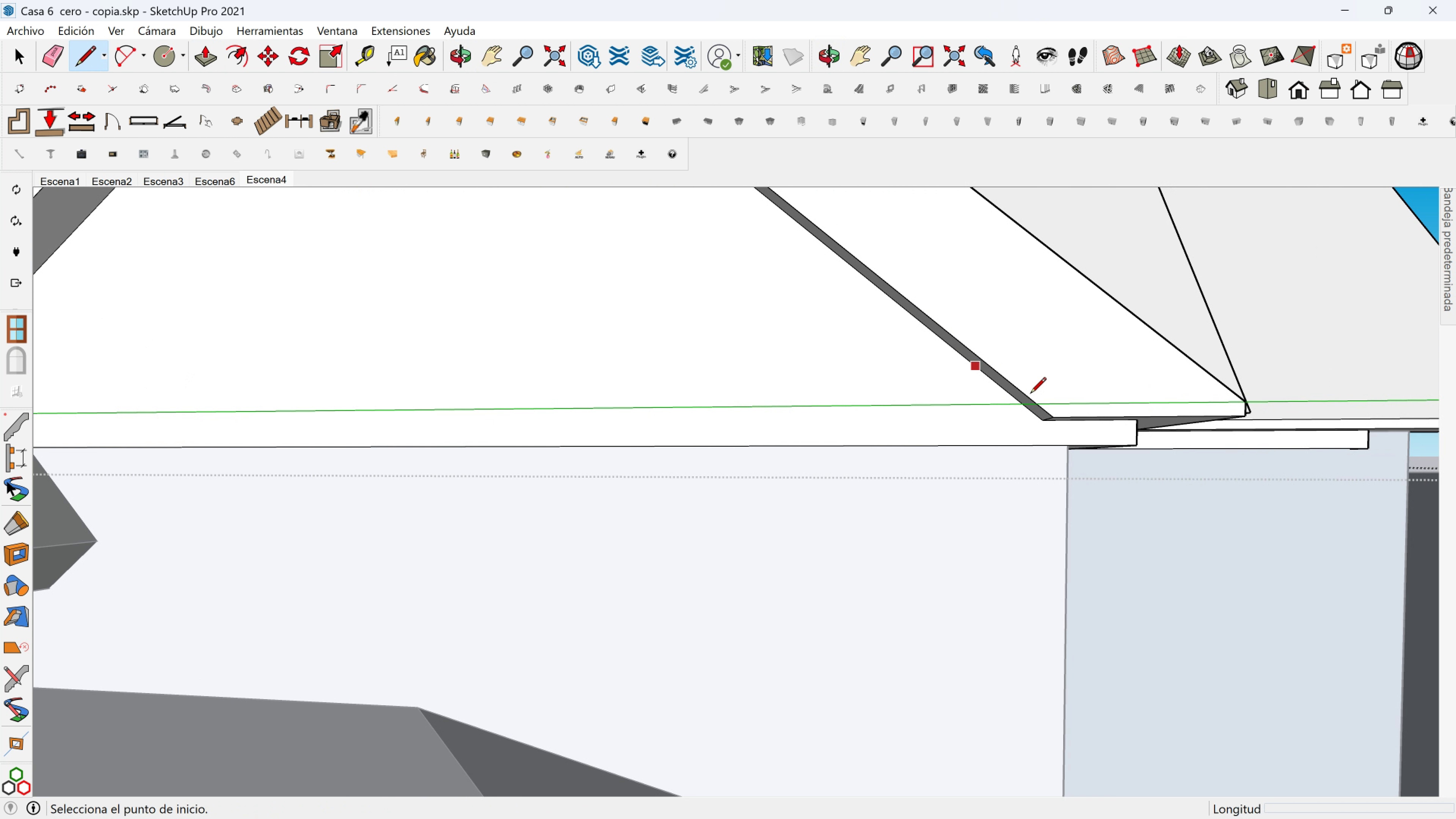 
scroll: coordinate [1045, 415], scroll_direction: up, amount: 1.0
 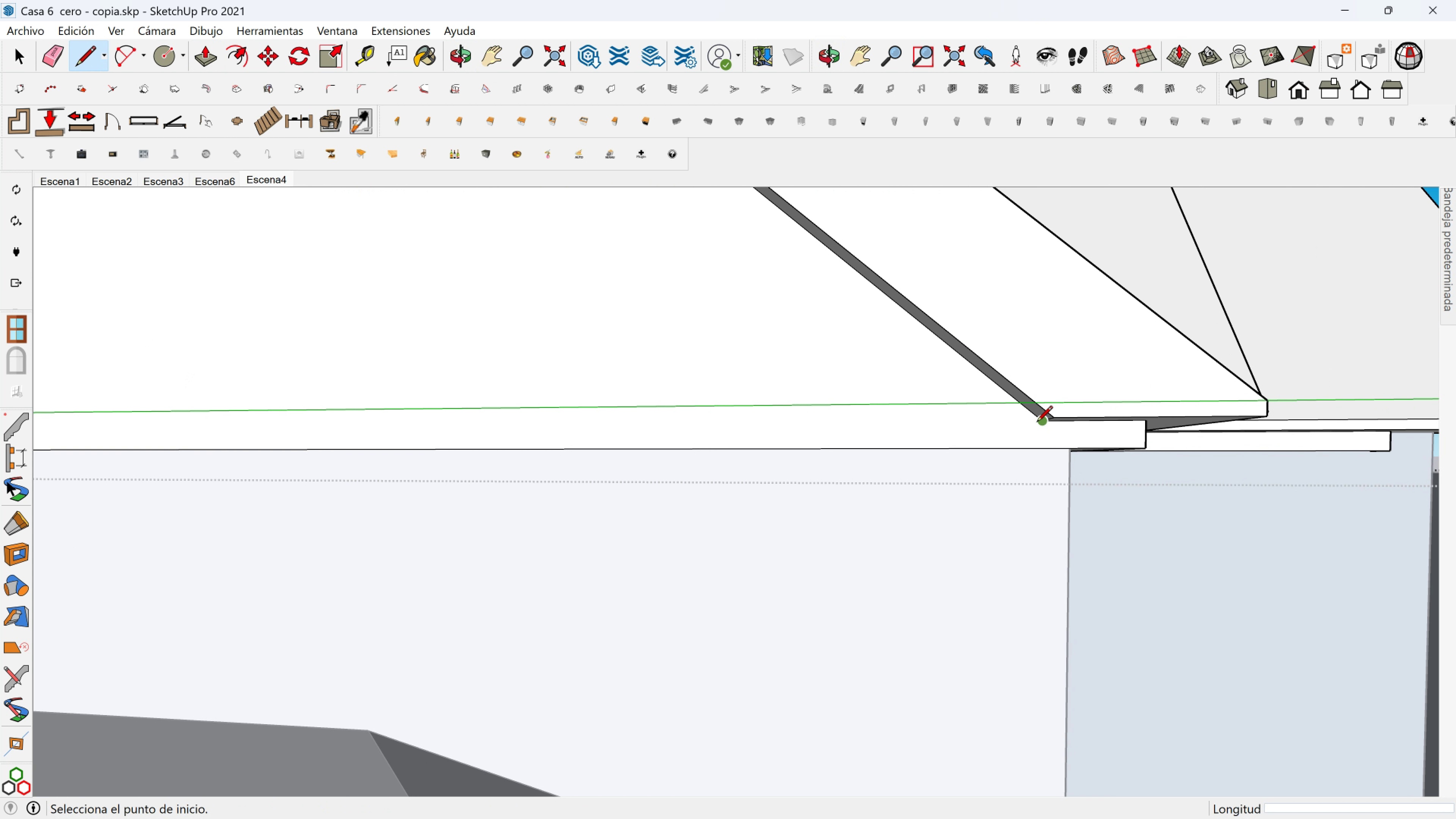 
left_click([1037, 423])
 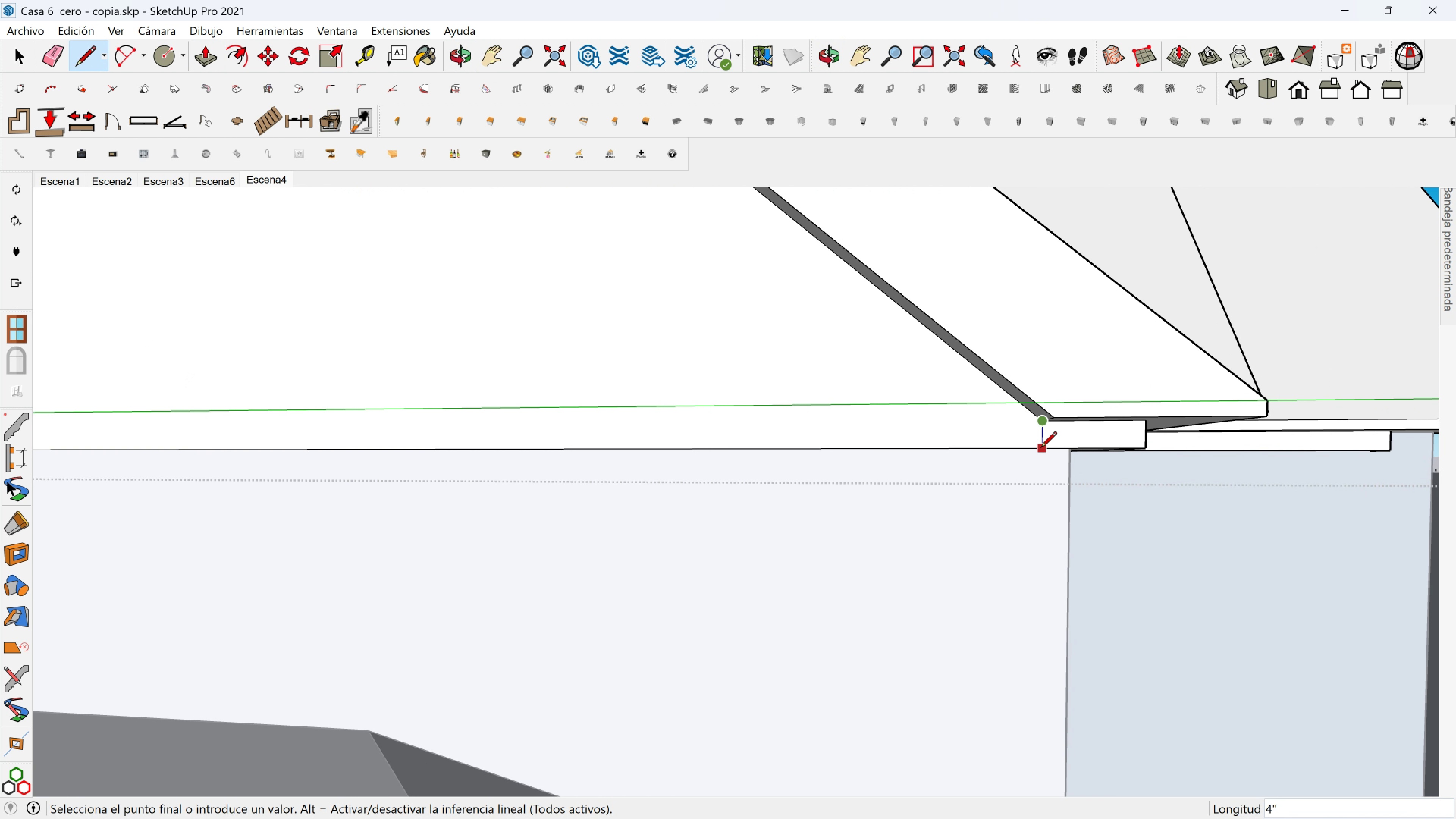 
left_click([1041, 449])
 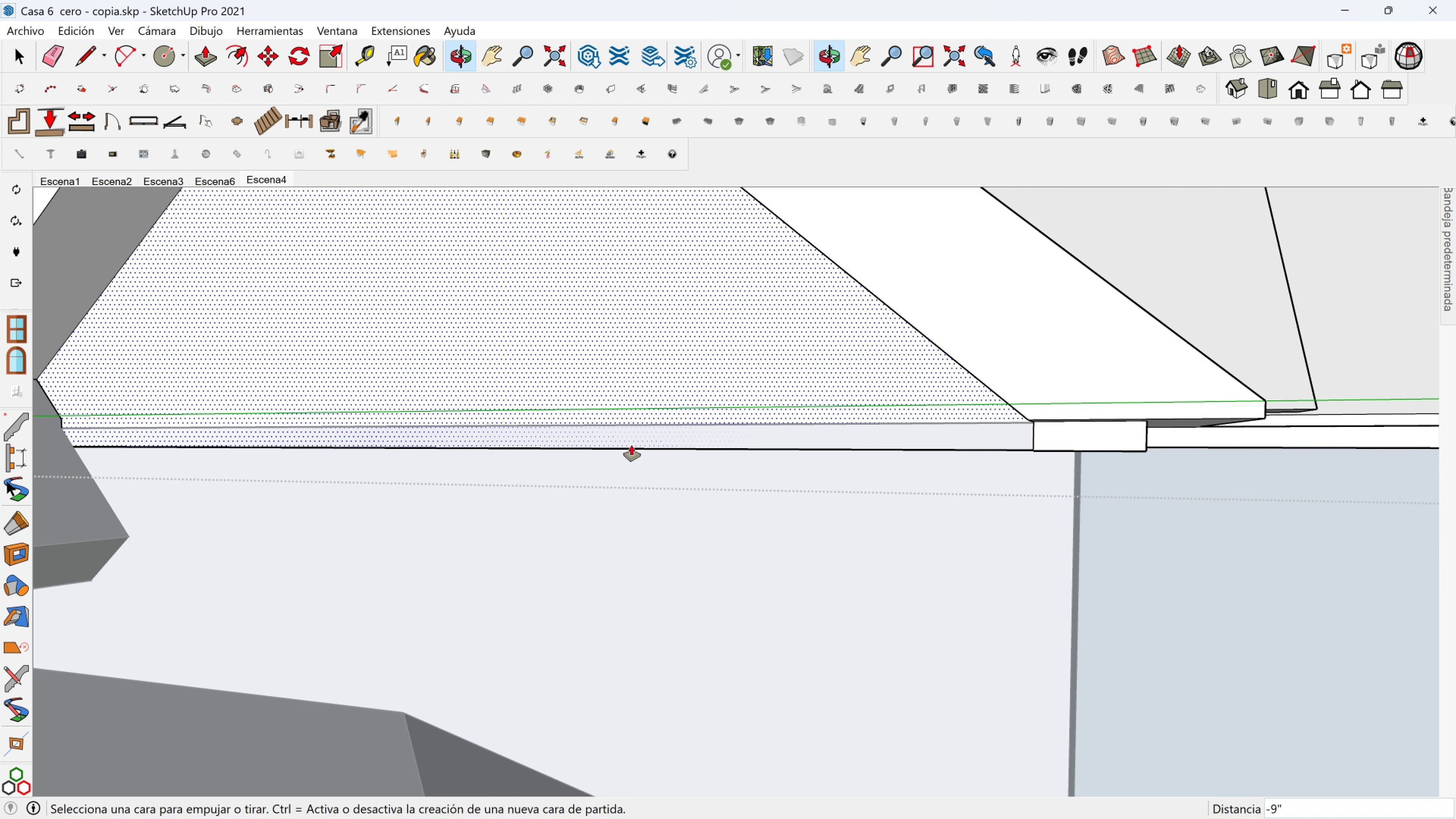 
left_click([72, 58])
 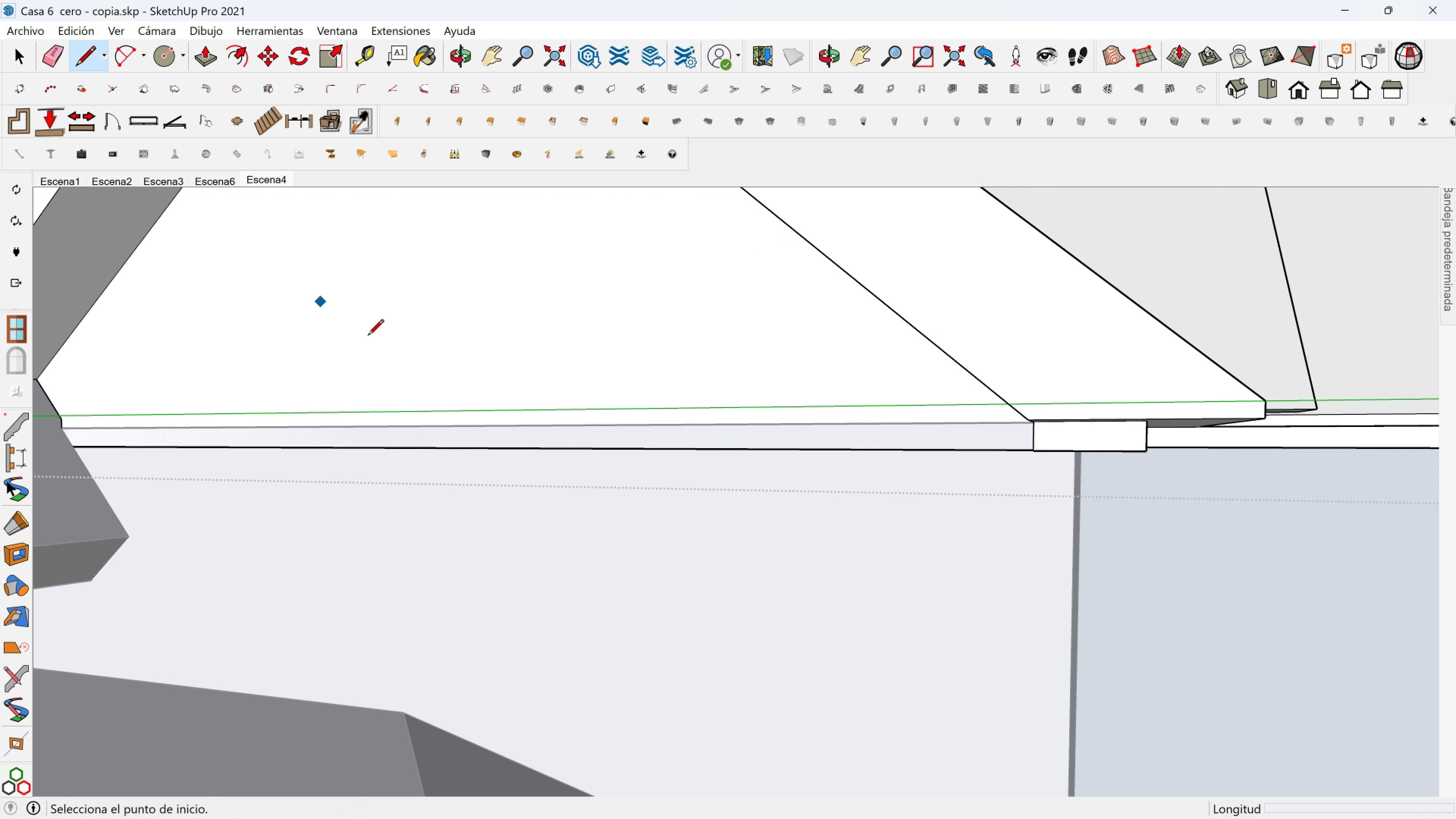 
key(Shift+ShiftLeft)
 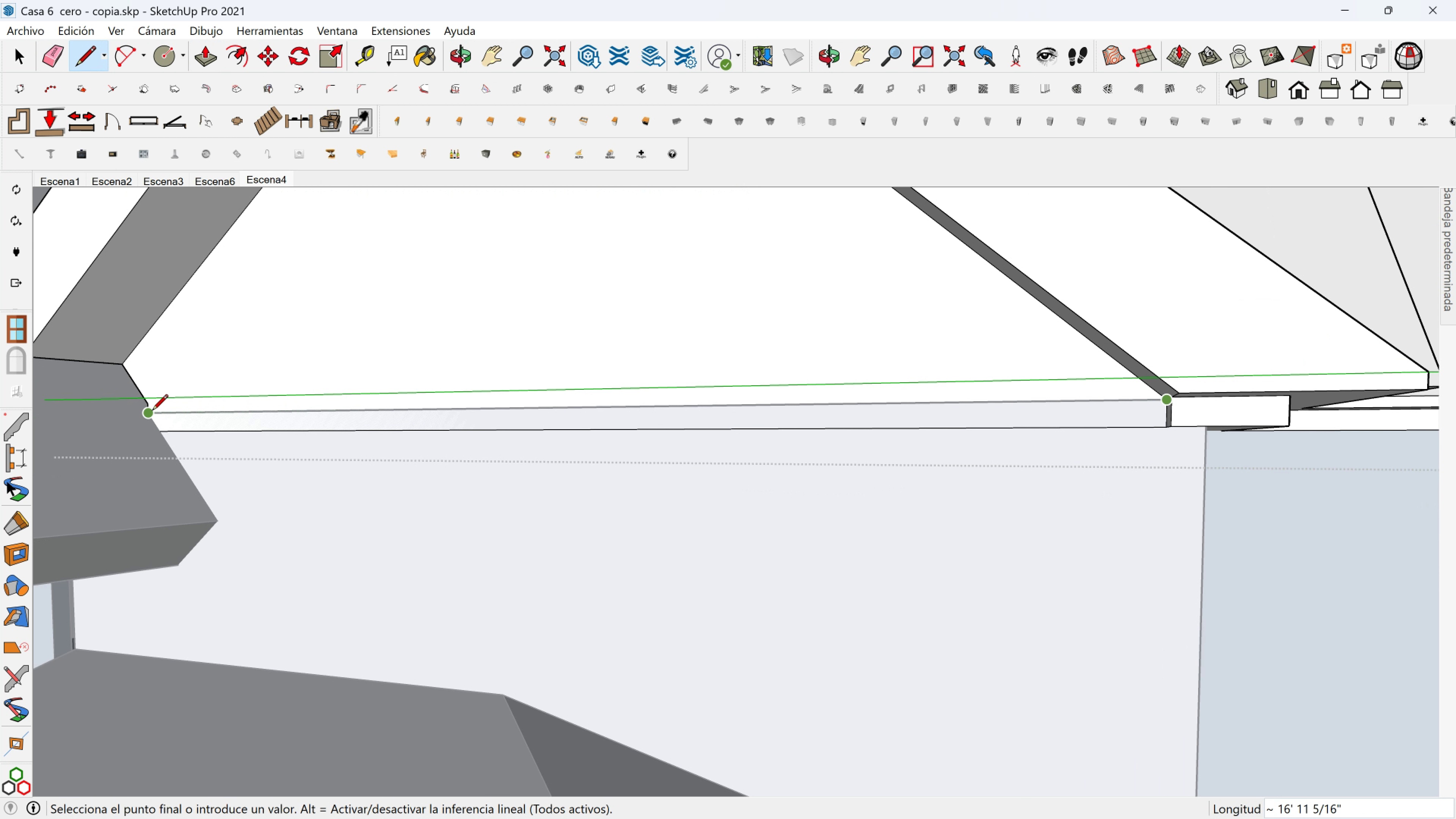 
double_click([153, 413])
 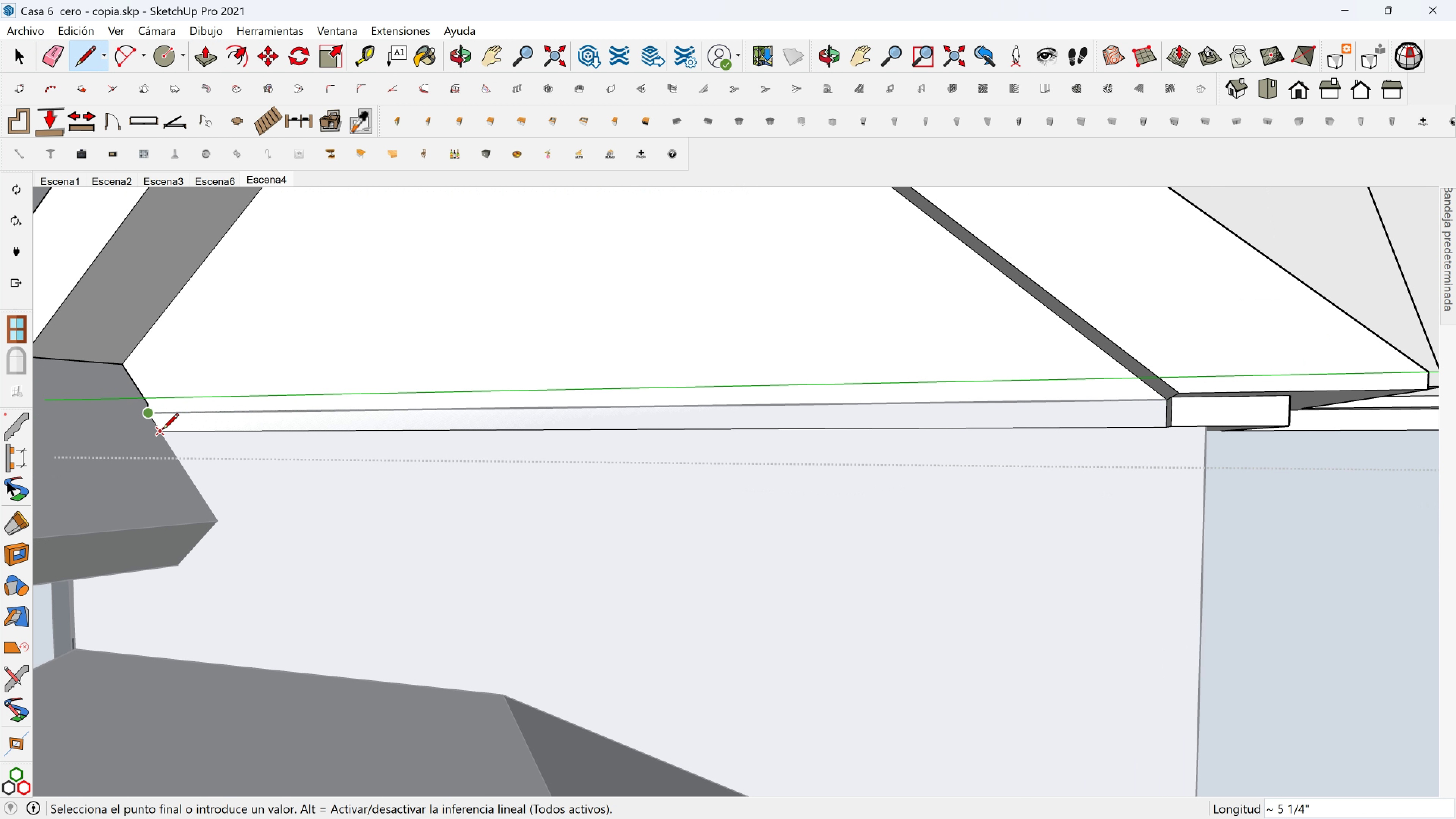 
left_click([163, 430])
 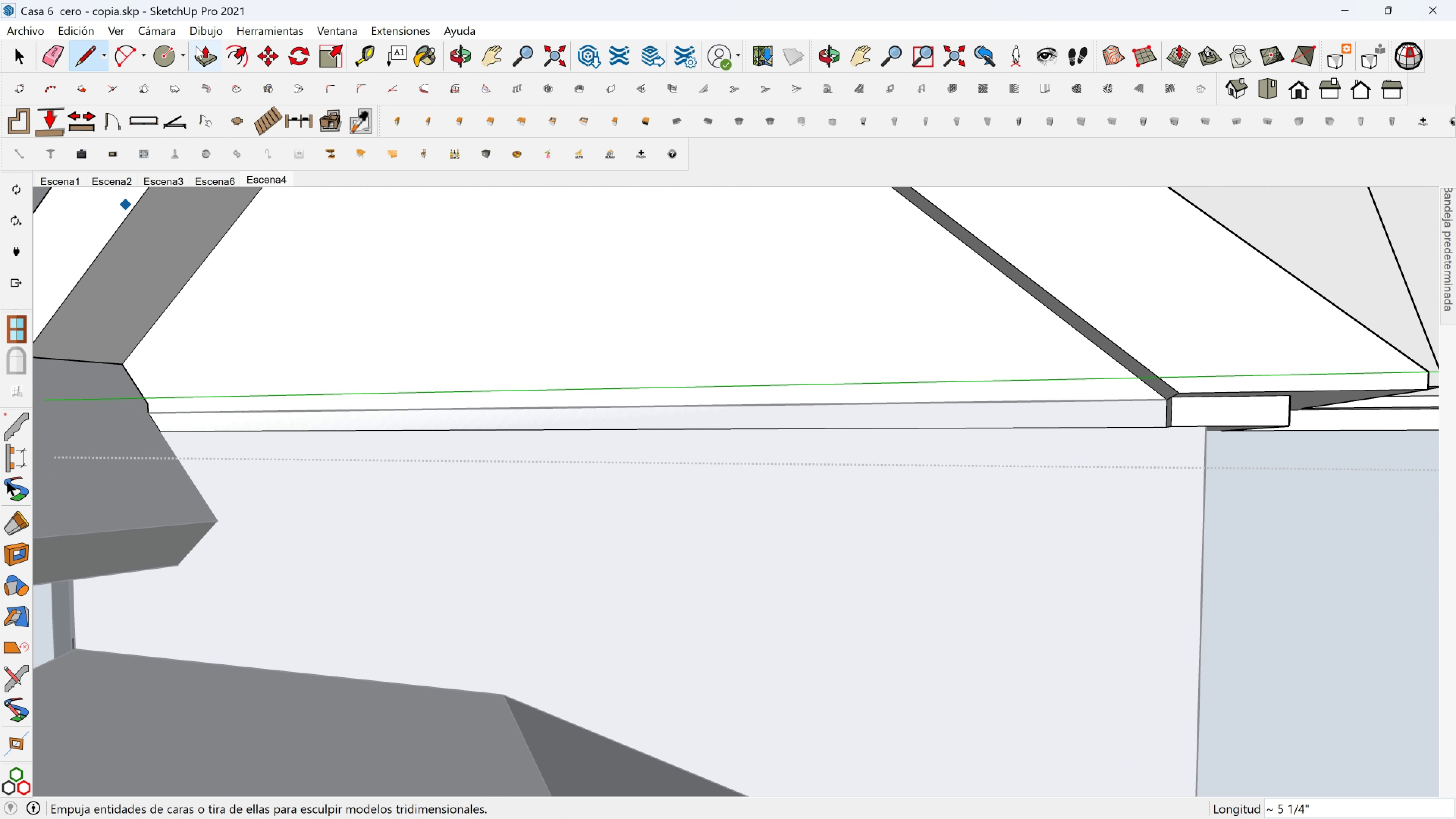 
left_click([200, 56])
 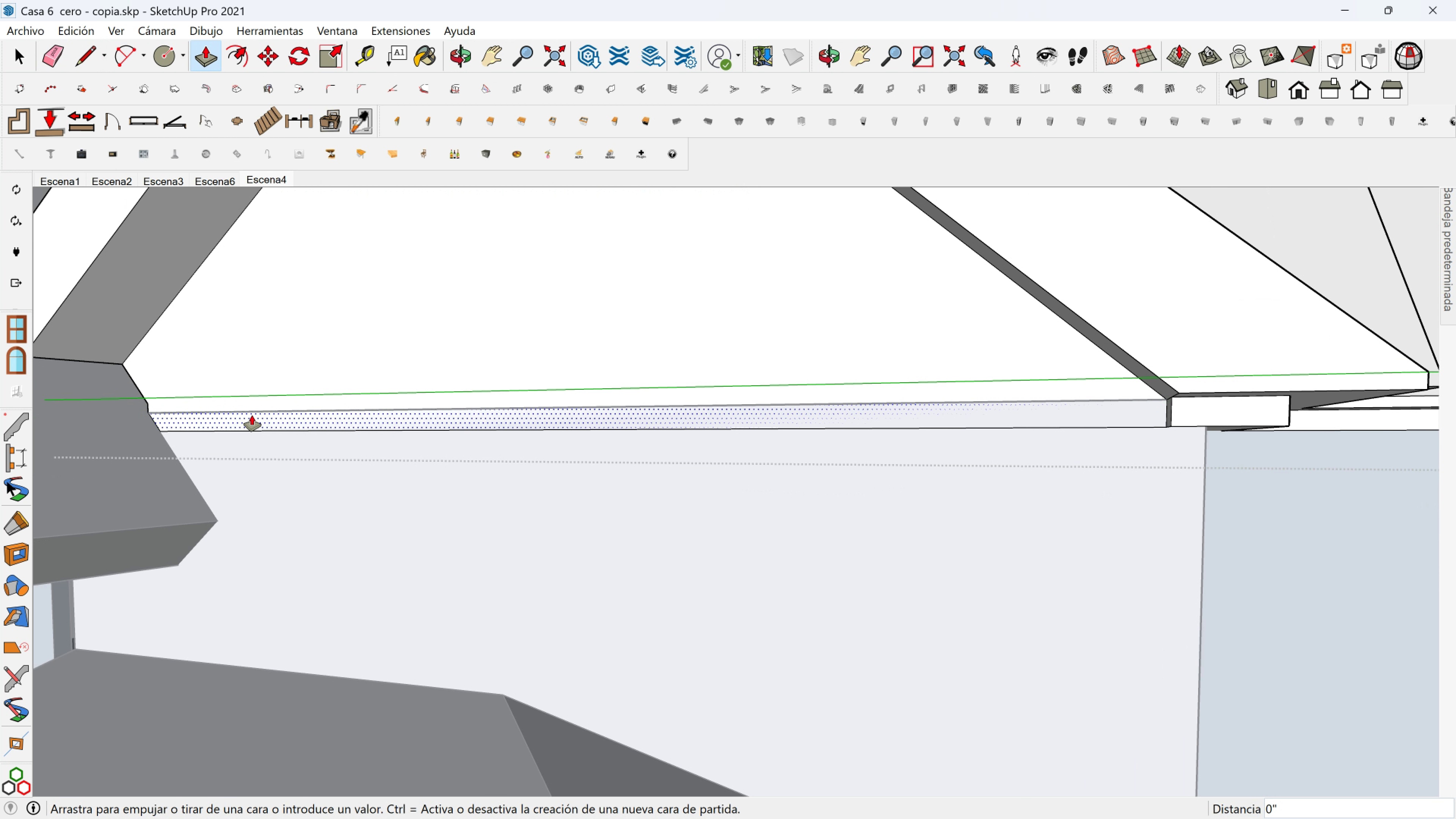 
left_click([252, 415])
 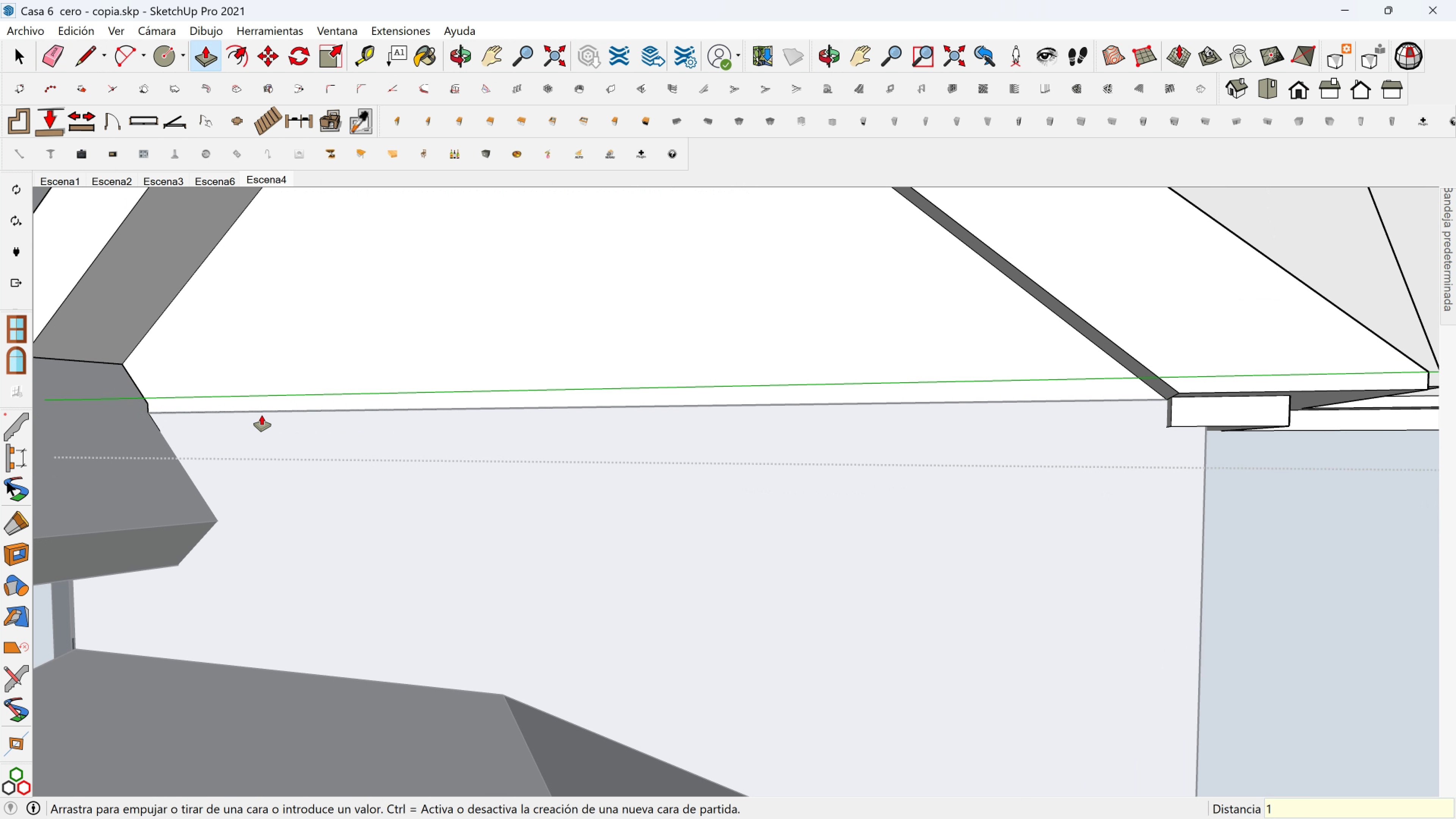 
key(1)
 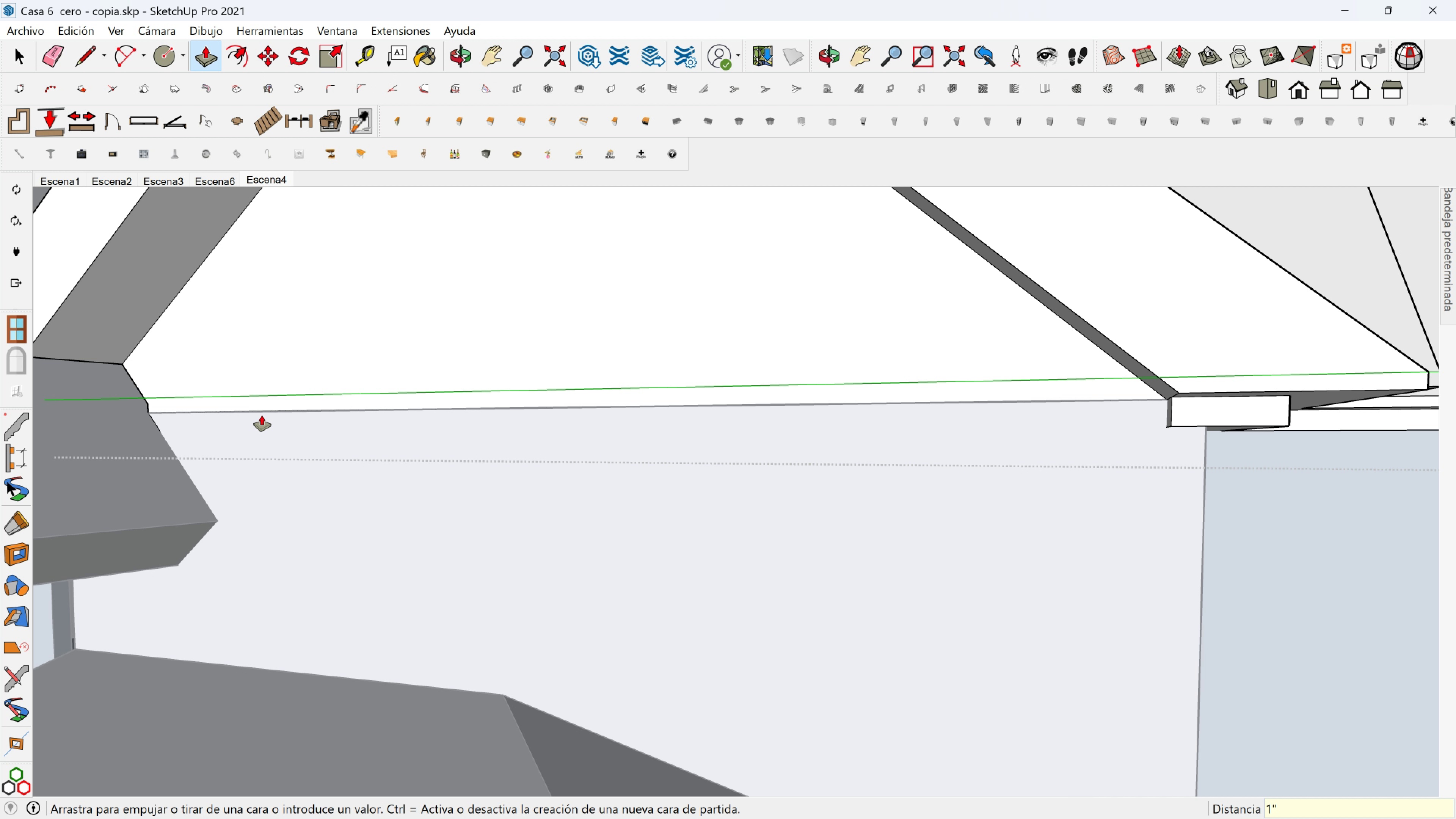 
key(Enter)
 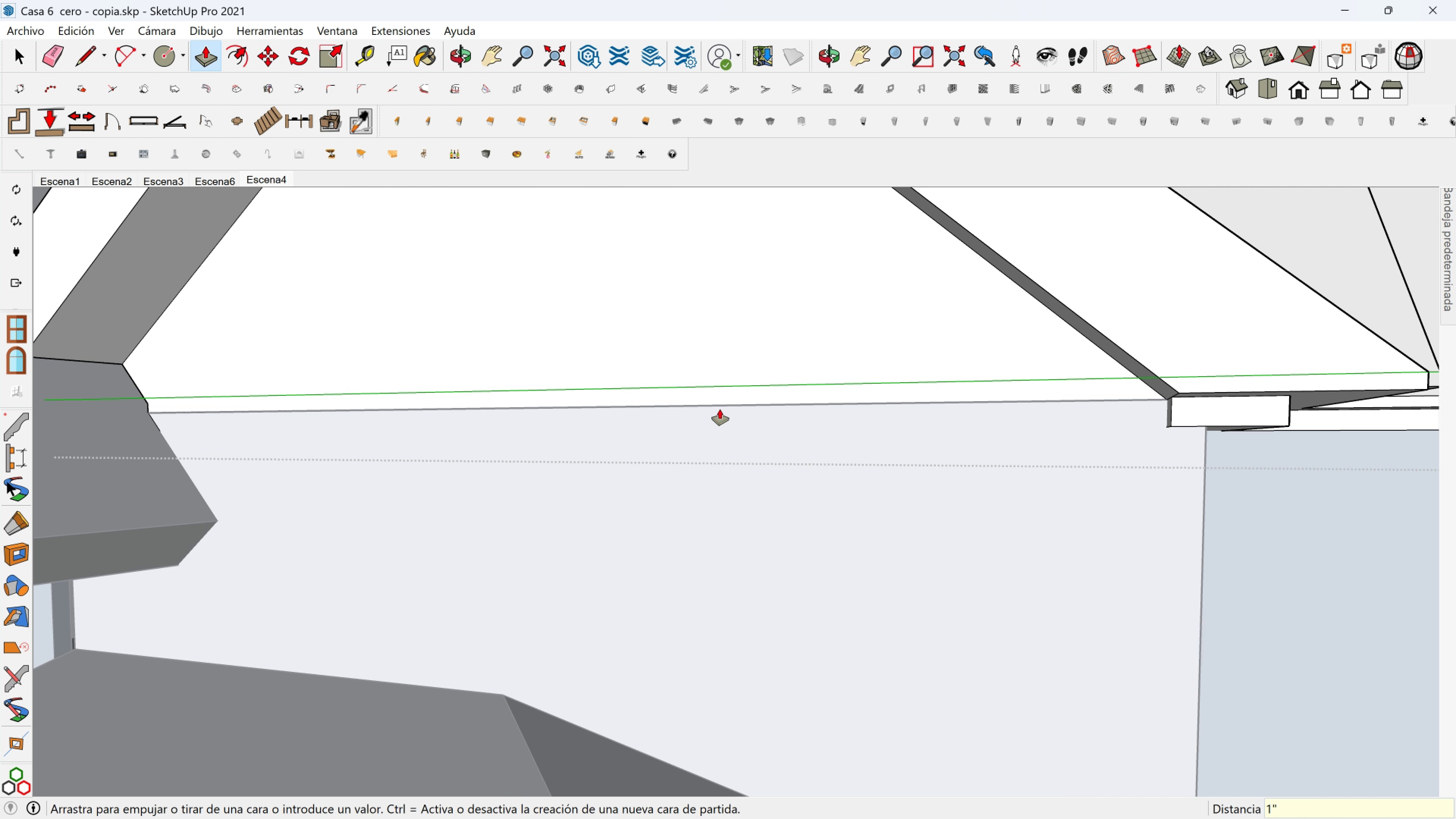 
scroll: coordinate [865, 416], scroll_direction: down, amount: 4.0
 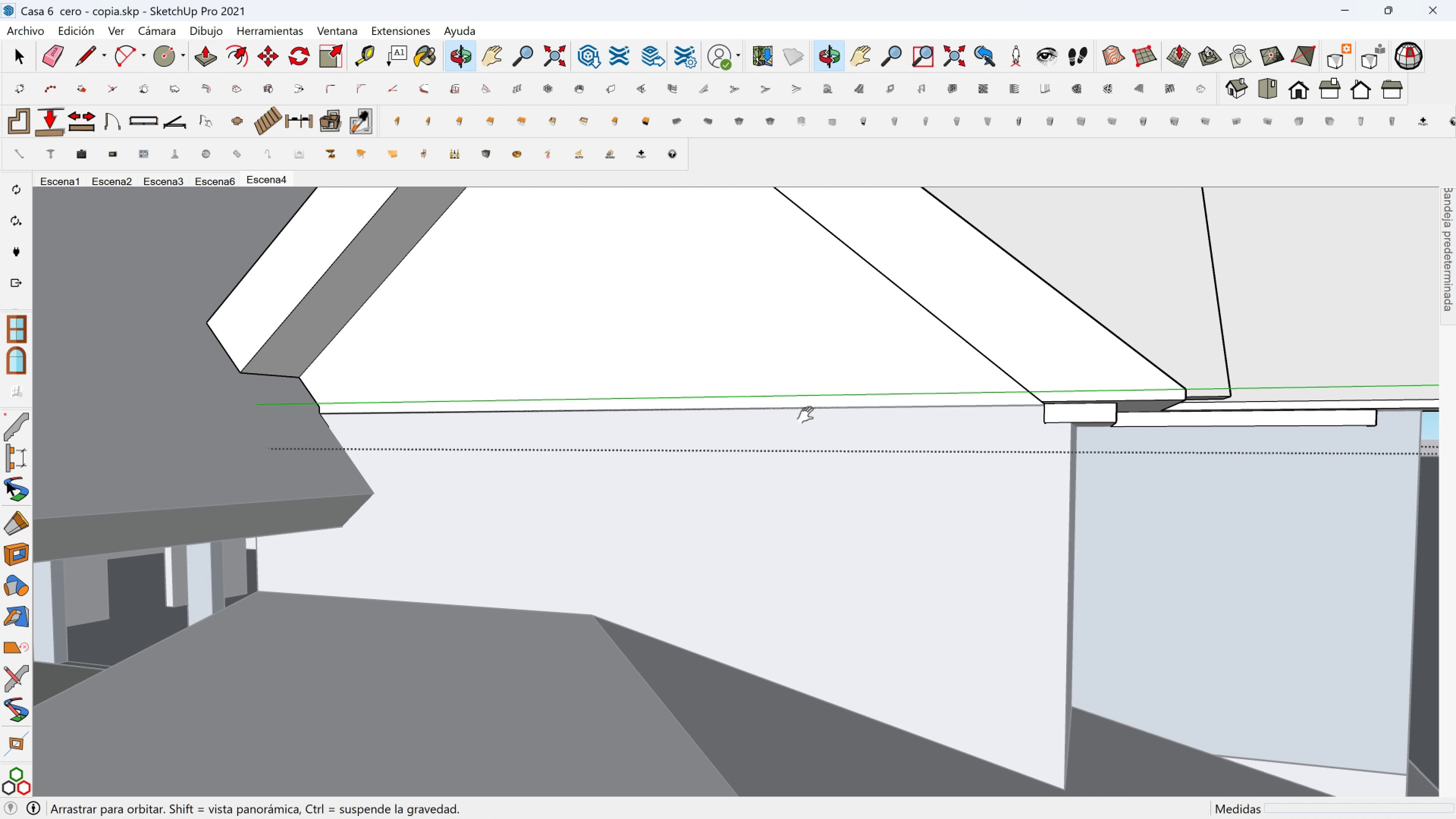 
hold_key(key=ShiftLeft, duration=0.37)
 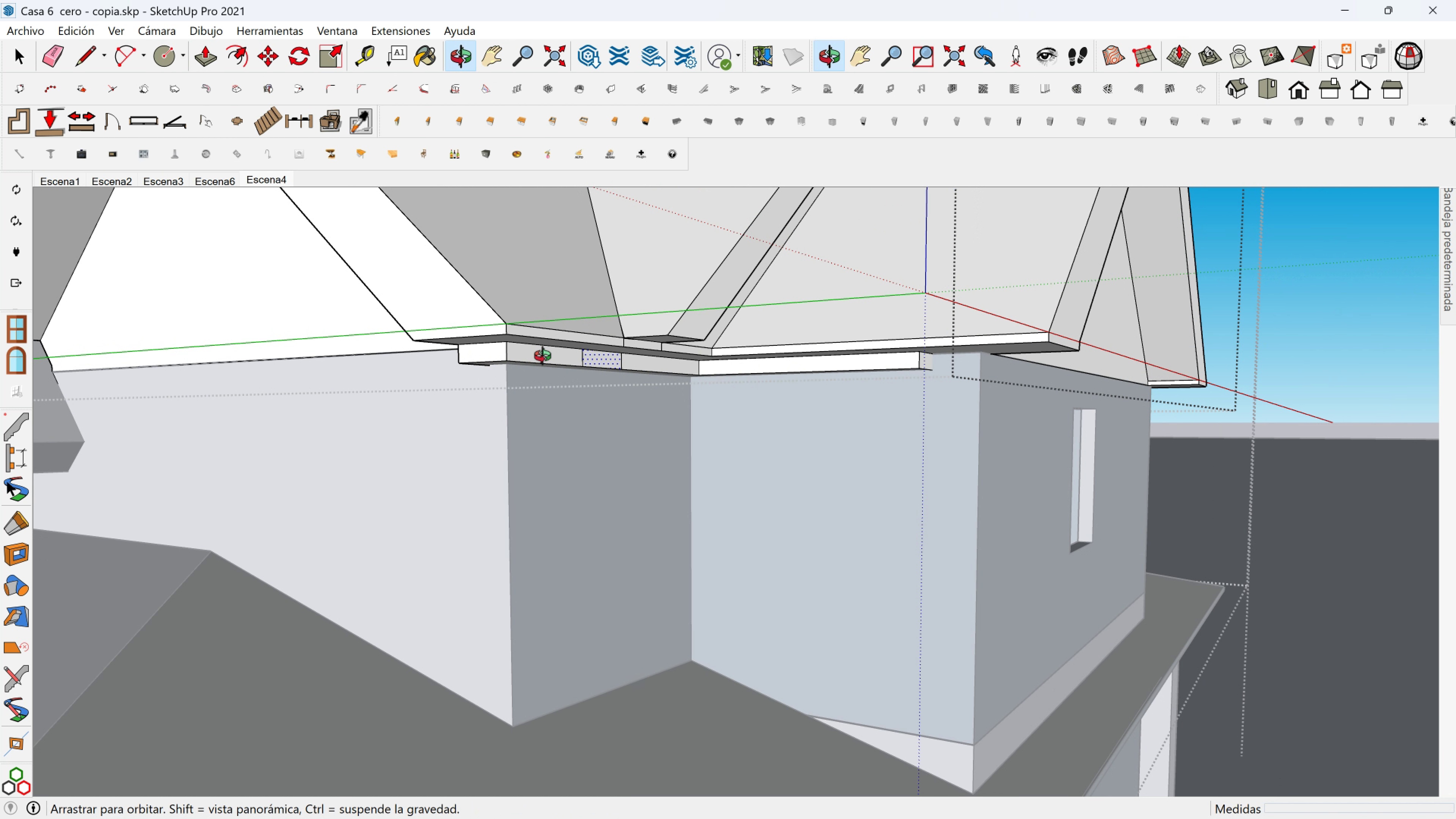 
scroll: coordinate [733, 397], scroll_direction: up, amount: 9.0
 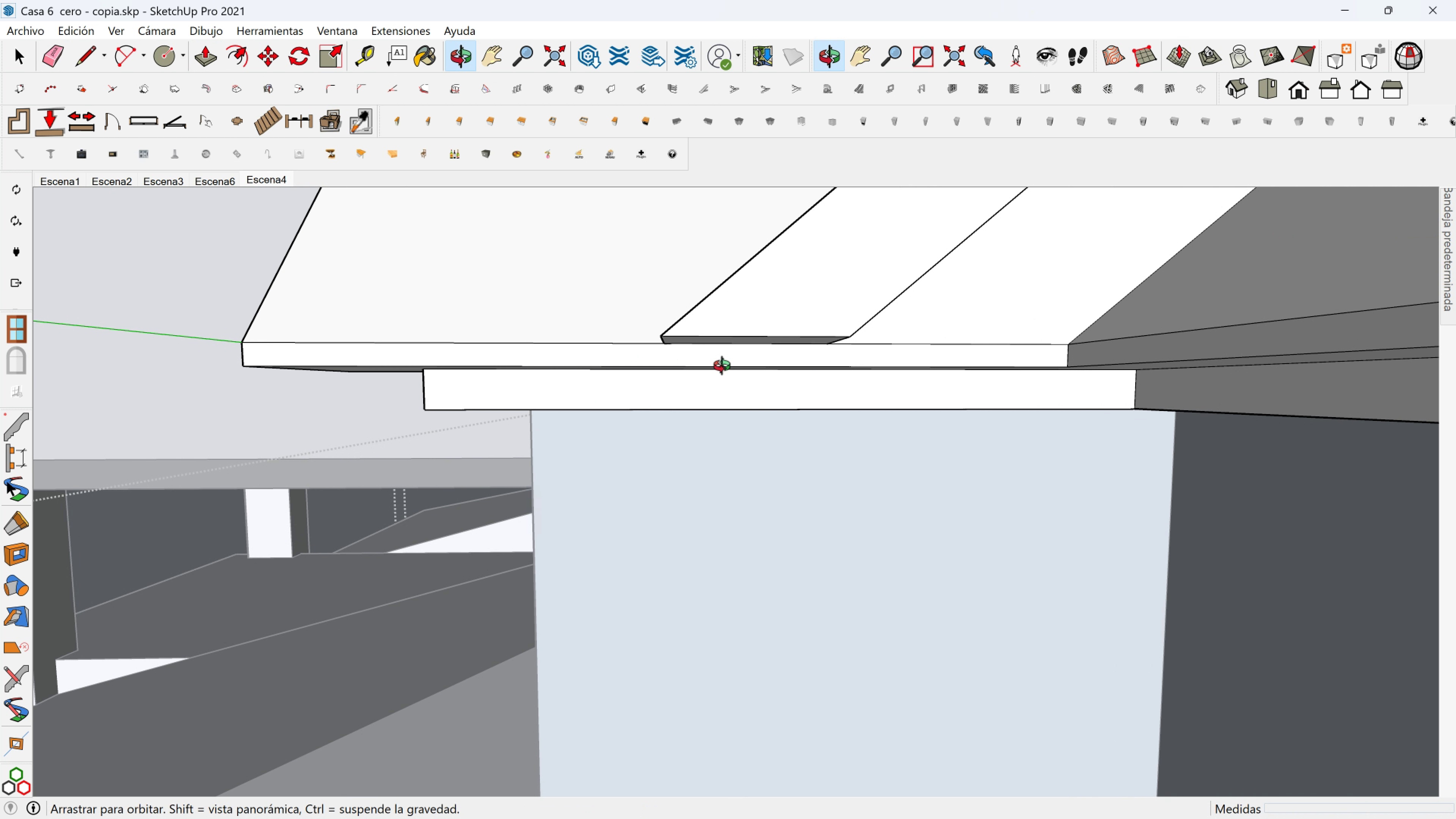 
scroll: coordinate [784, 355], scroll_direction: down, amount: 8.0
 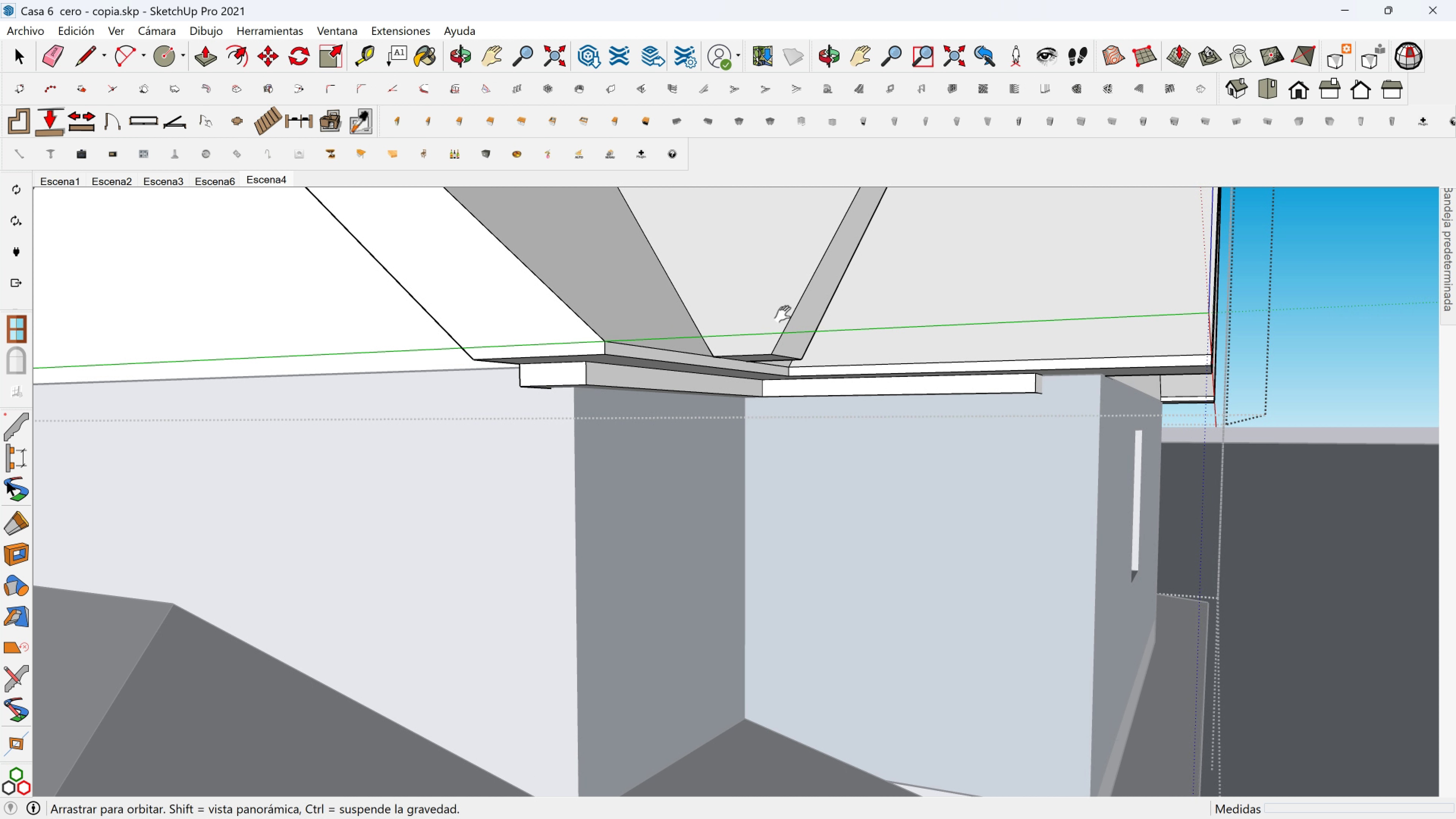 
hold_key(key=ShiftLeft, duration=0.45)
 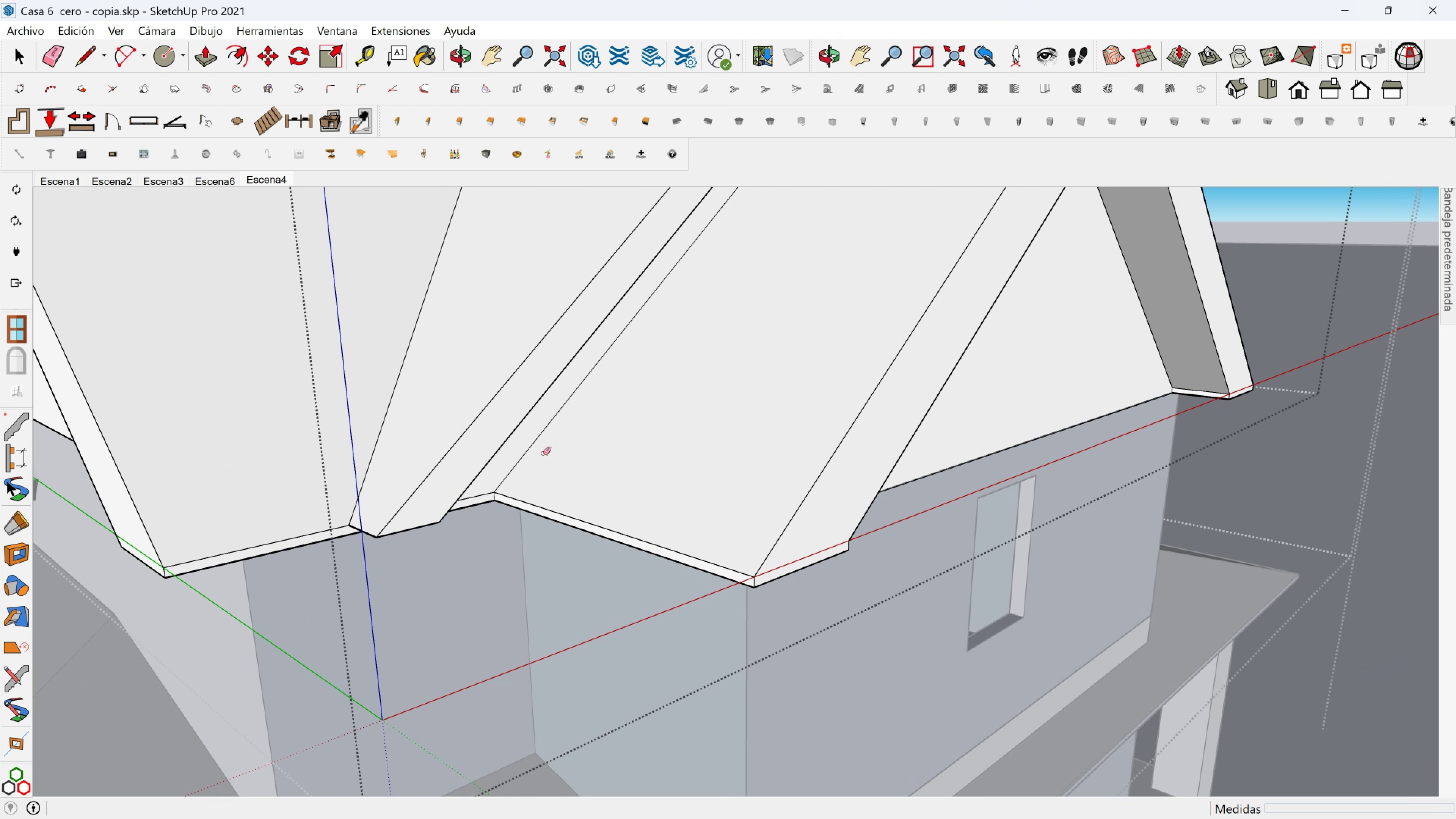 
scroll: coordinate [551, 444], scroll_direction: down, amount: 5.0
 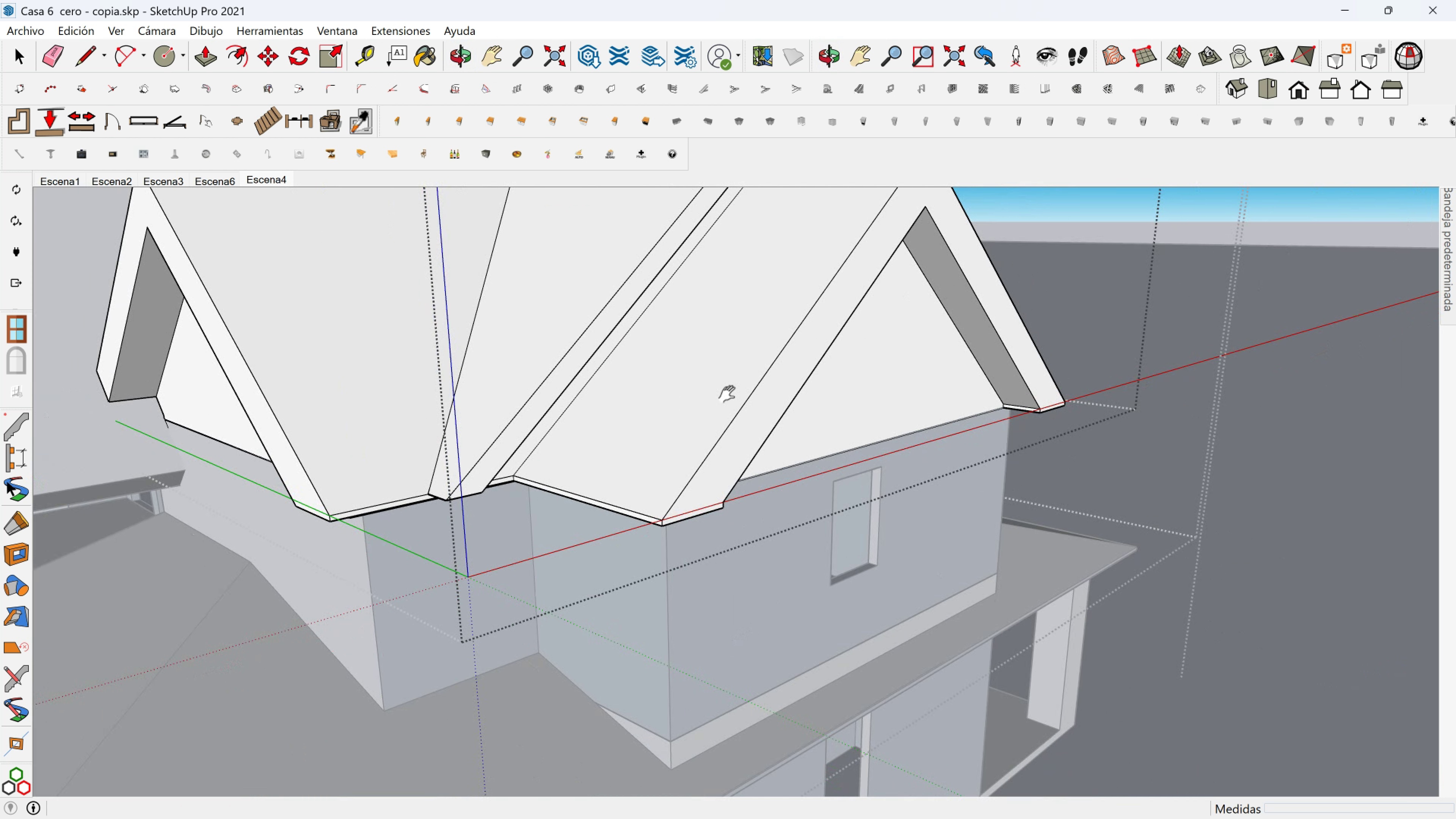 
key(Shift+ShiftLeft)
 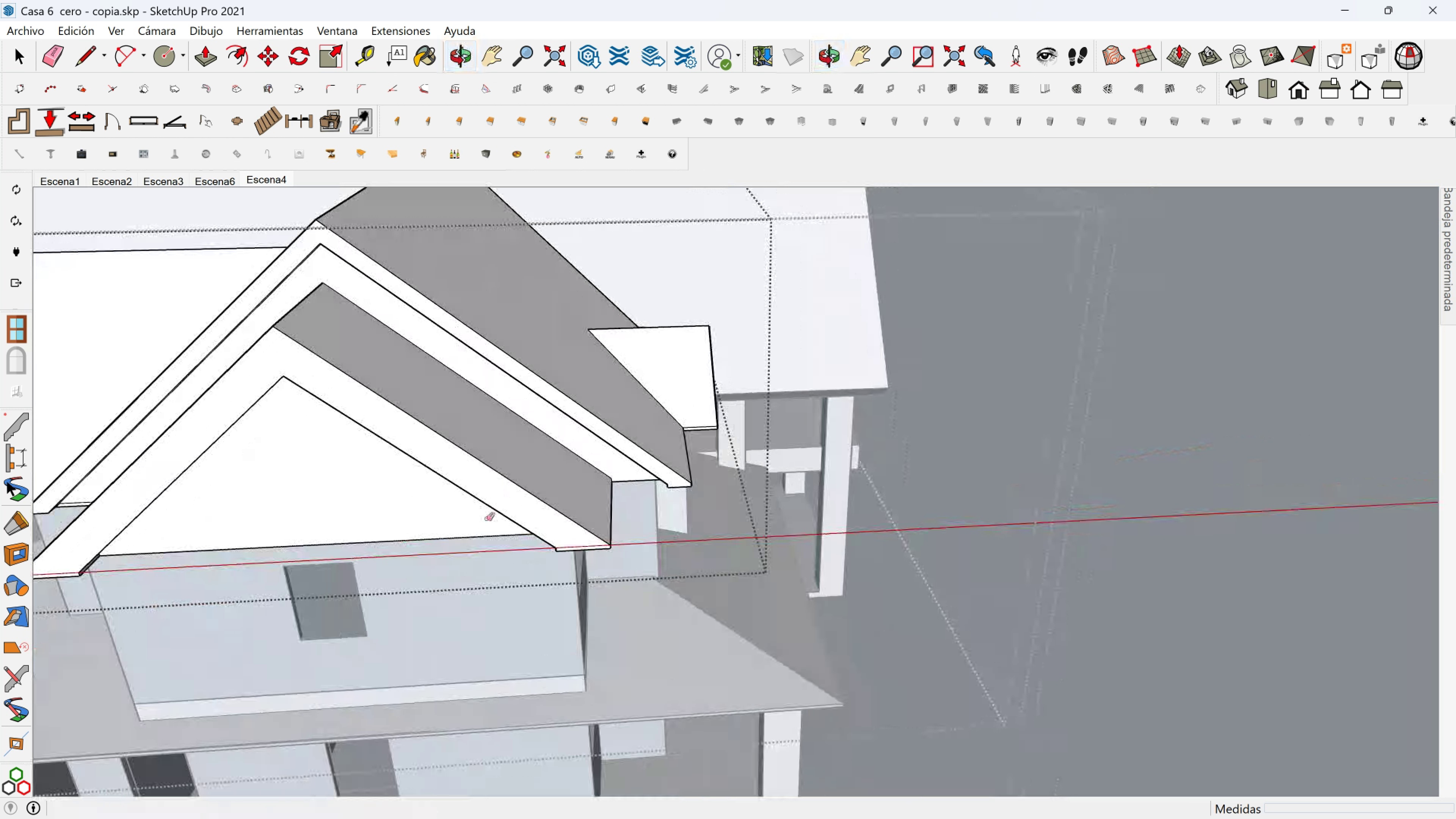 
scroll: coordinate [648, 549], scroll_direction: up, amount: 7.0
 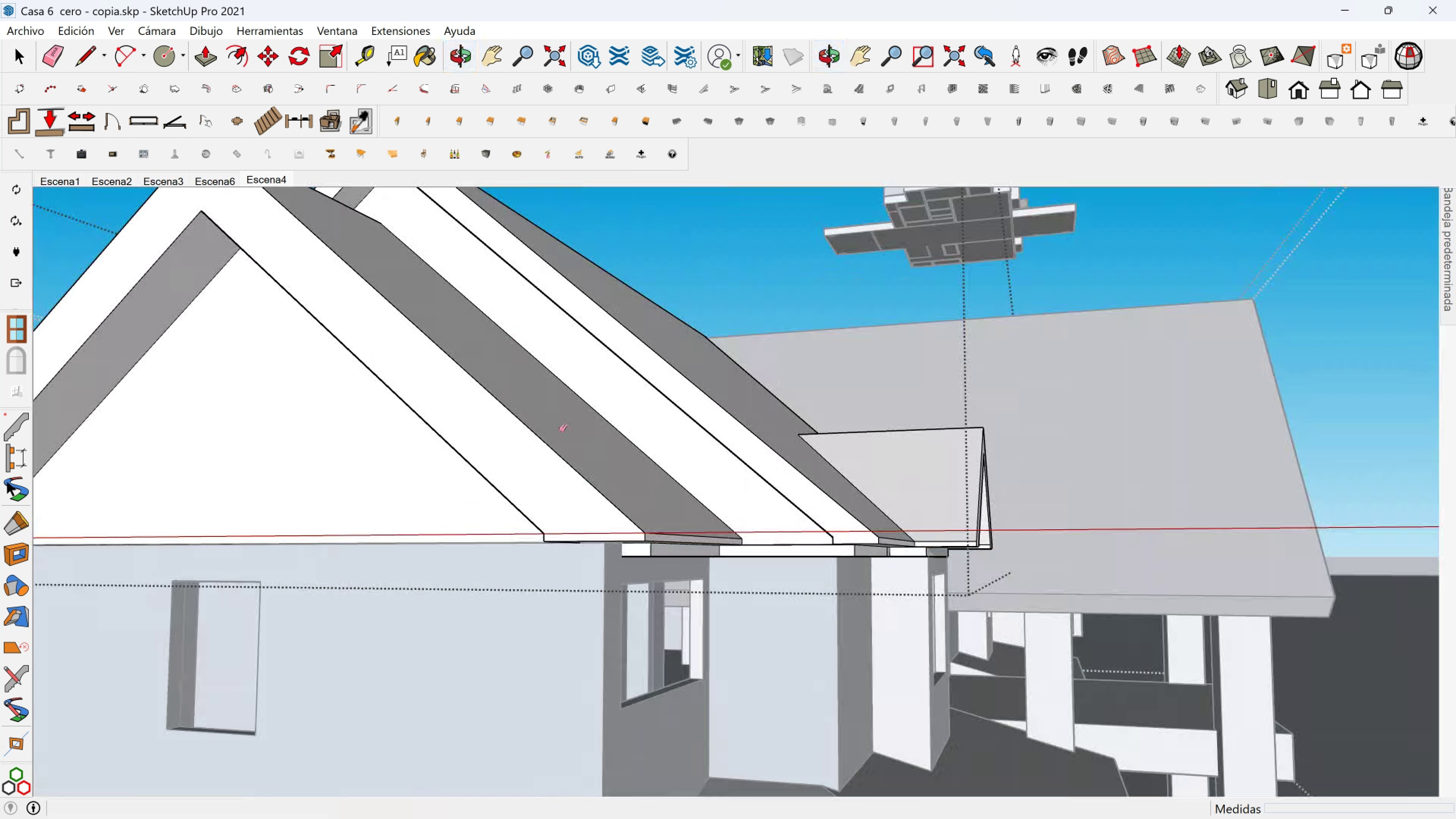 
hold_key(key=ShiftLeft, duration=1.5)
 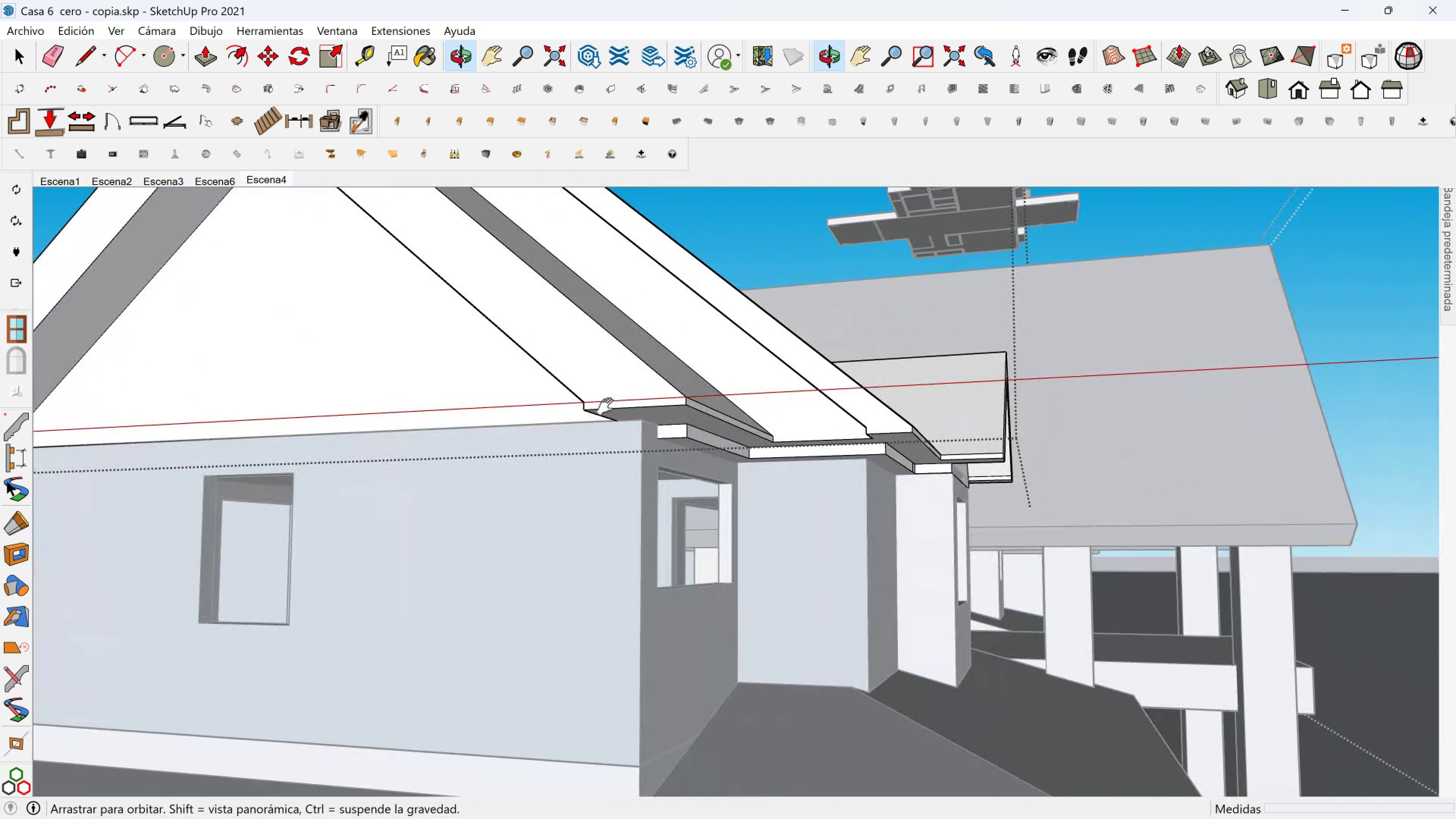 
key(Shift+ShiftLeft)
 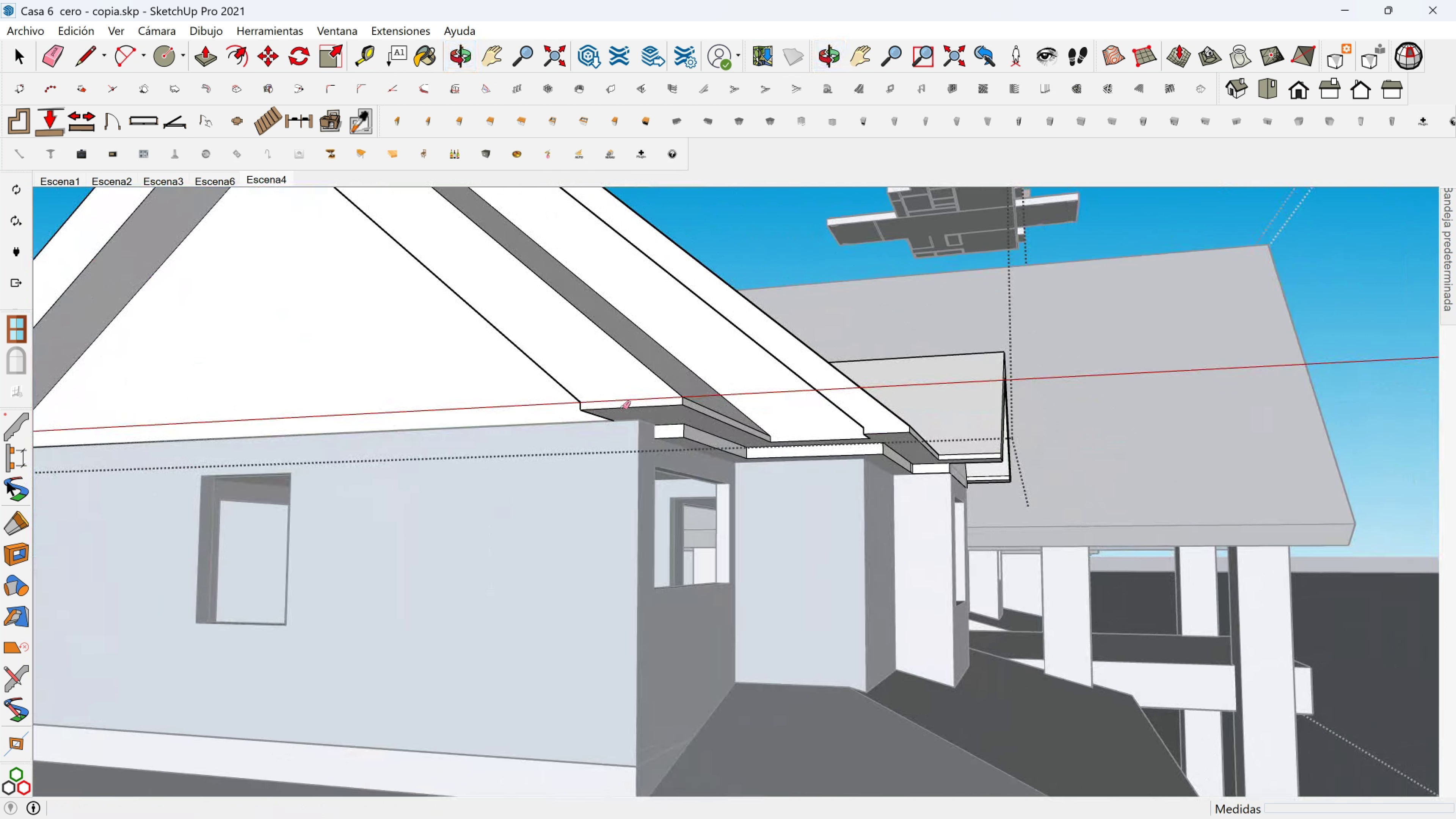 
key(Shift+ShiftLeft)
 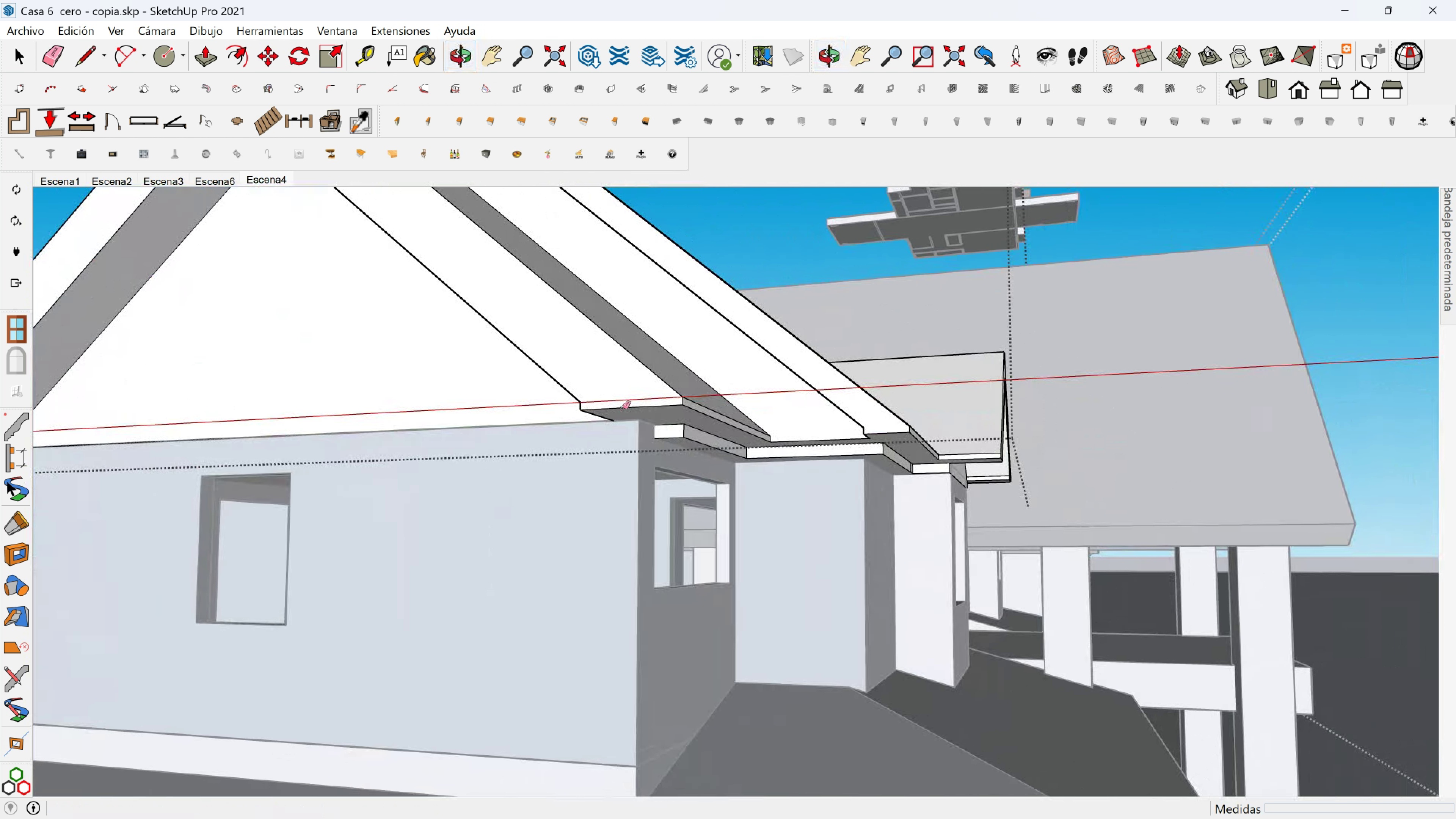 
key(Shift+ShiftLeft)
 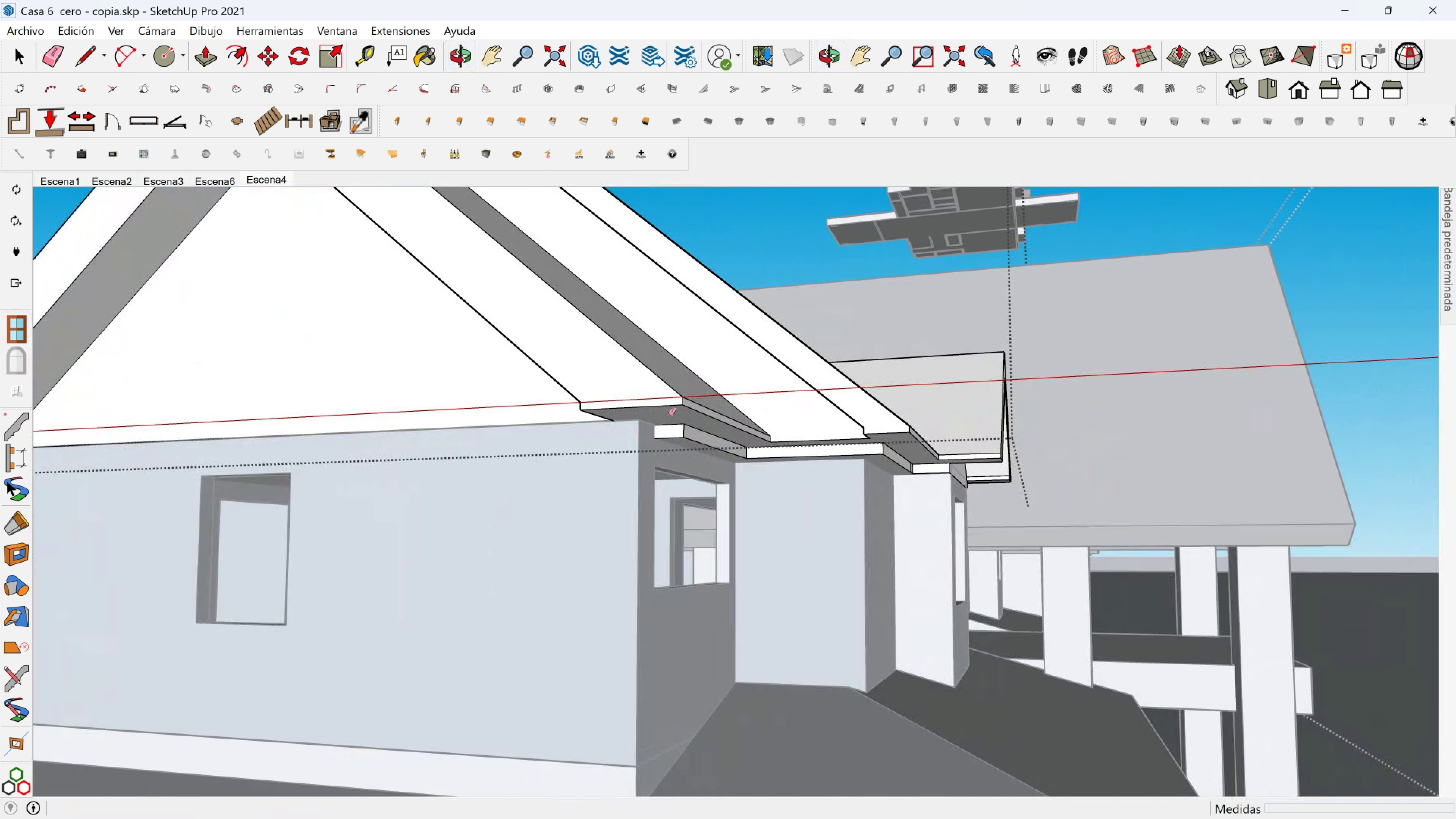 
key(Shift+ShiftLeft)
 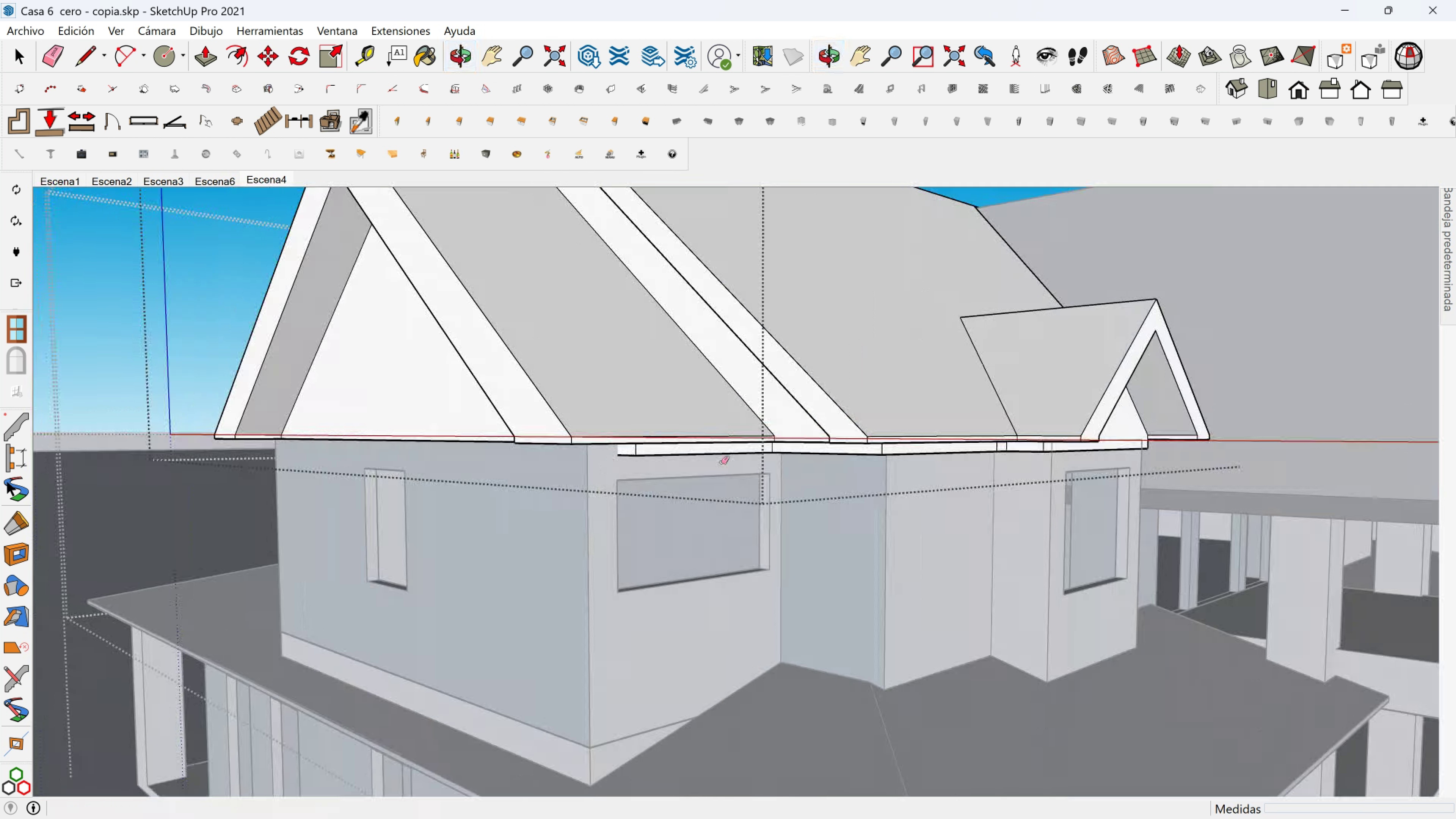 
hold_key(key=ShiftLeft, duration=0.44)
 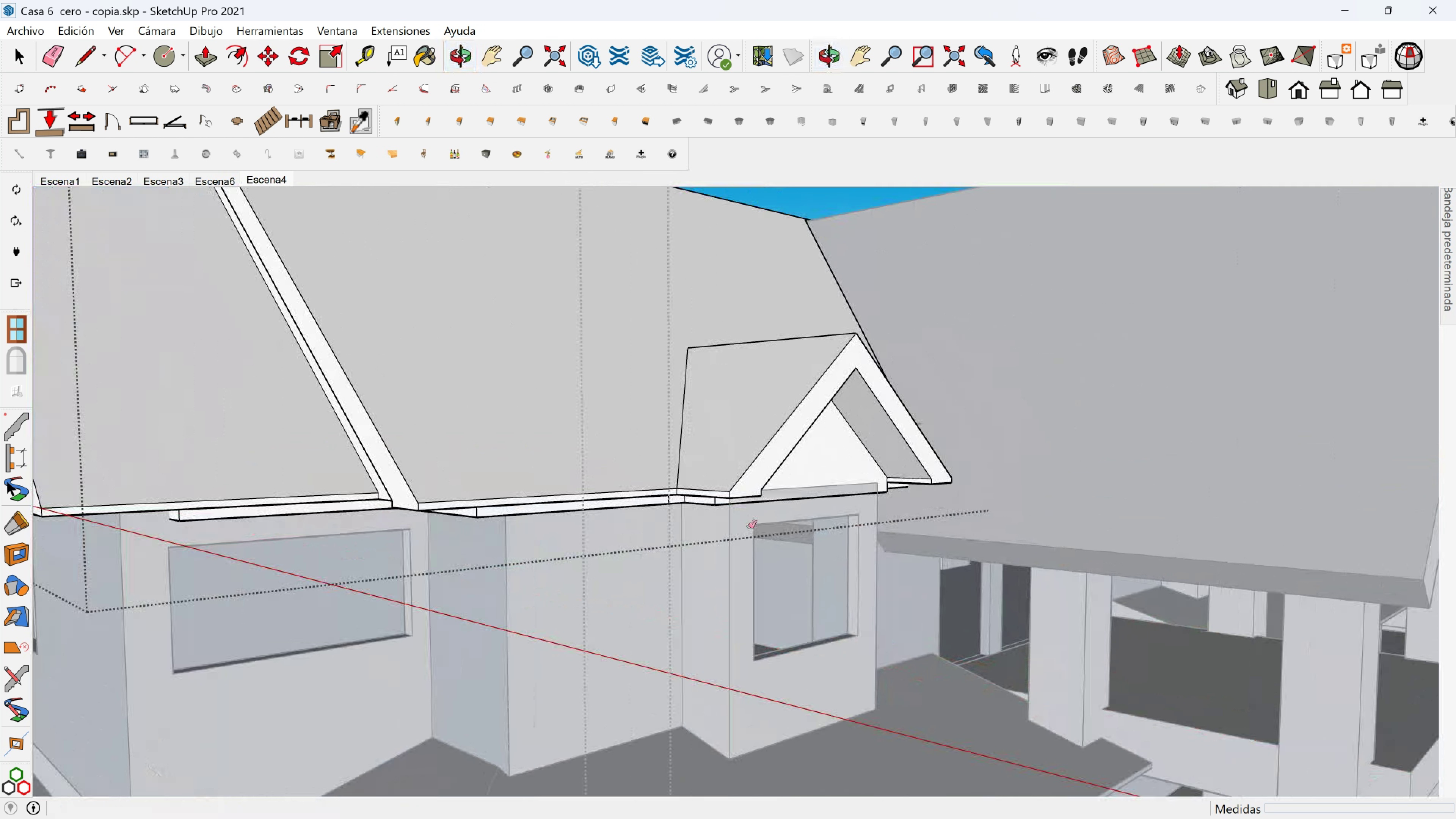 
scroll: coordinate [640, 402], scroll_direction: up, amount: 8.0
 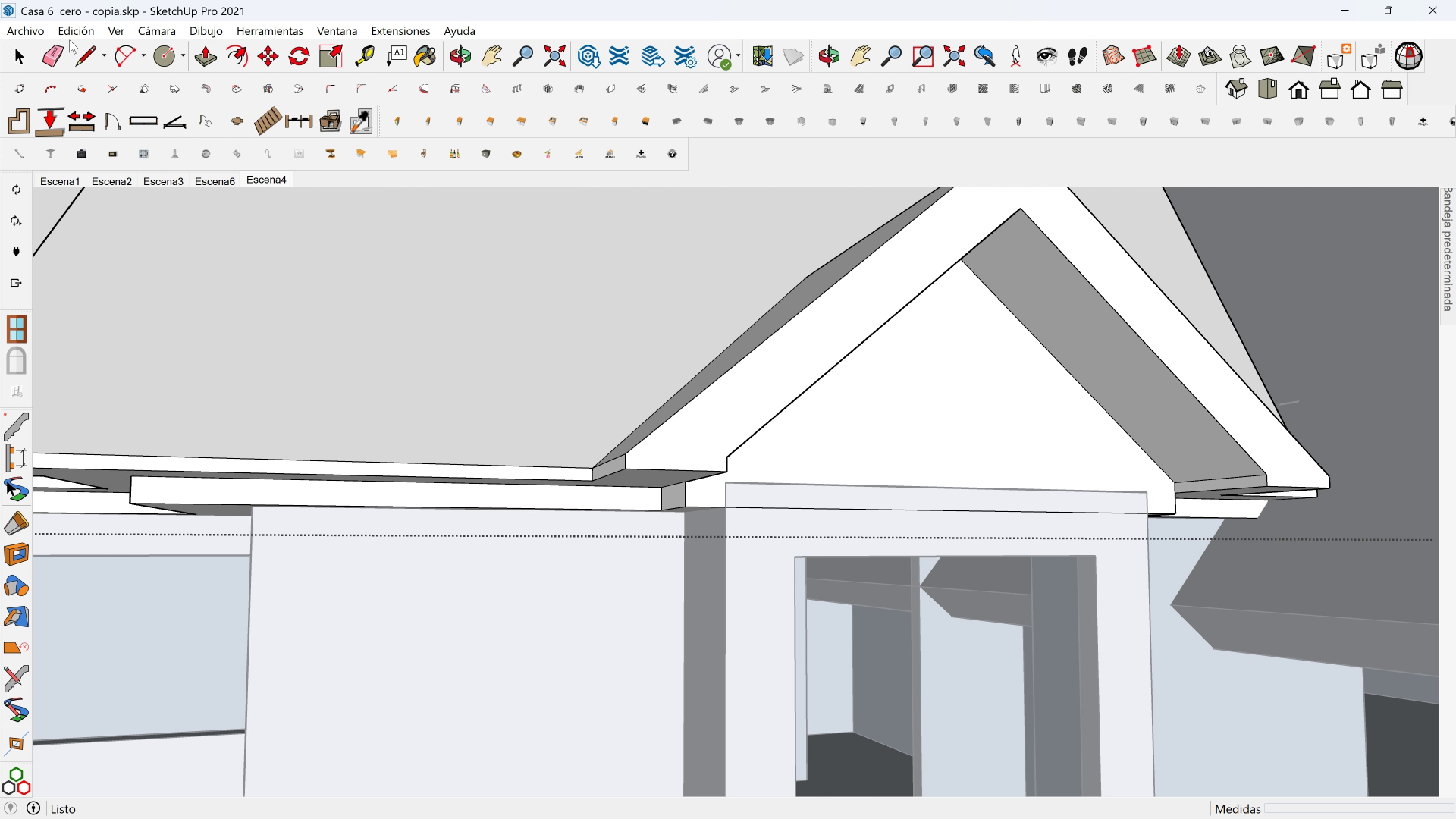 
left_click([82, 49])
 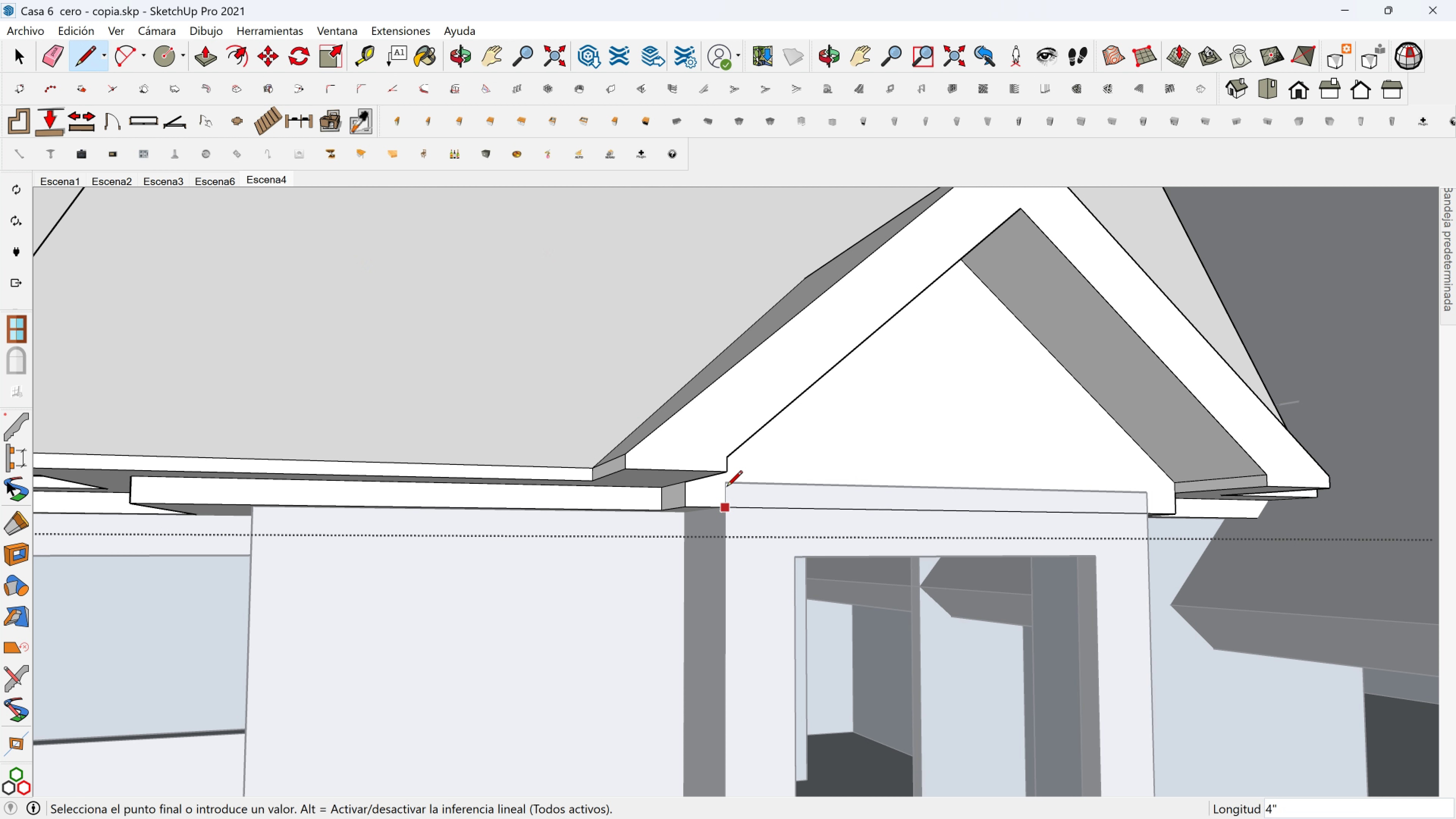 
double_click([726, 487])
 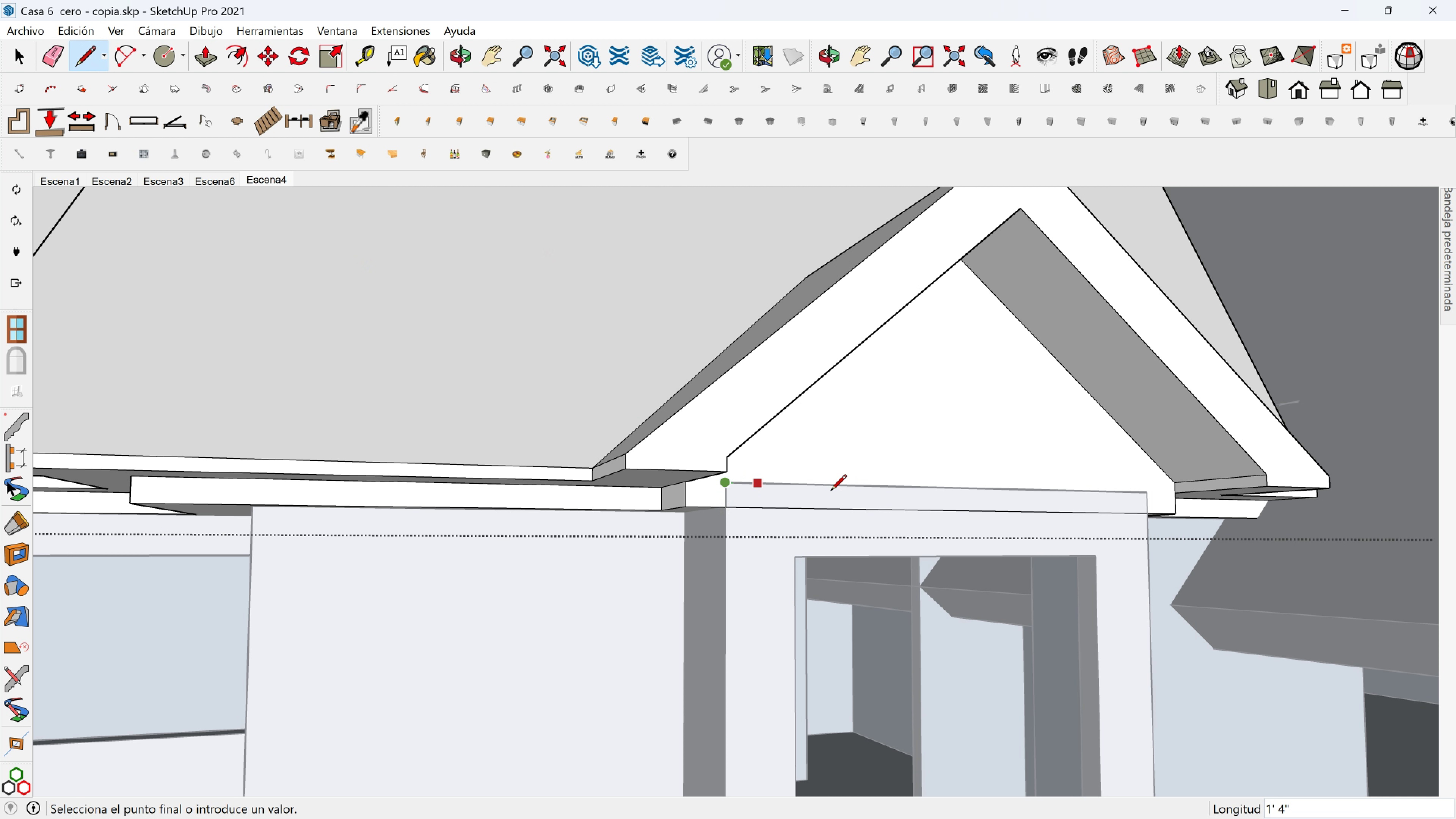 
hold_key(key=ShiftLeft, duration=0.3)
 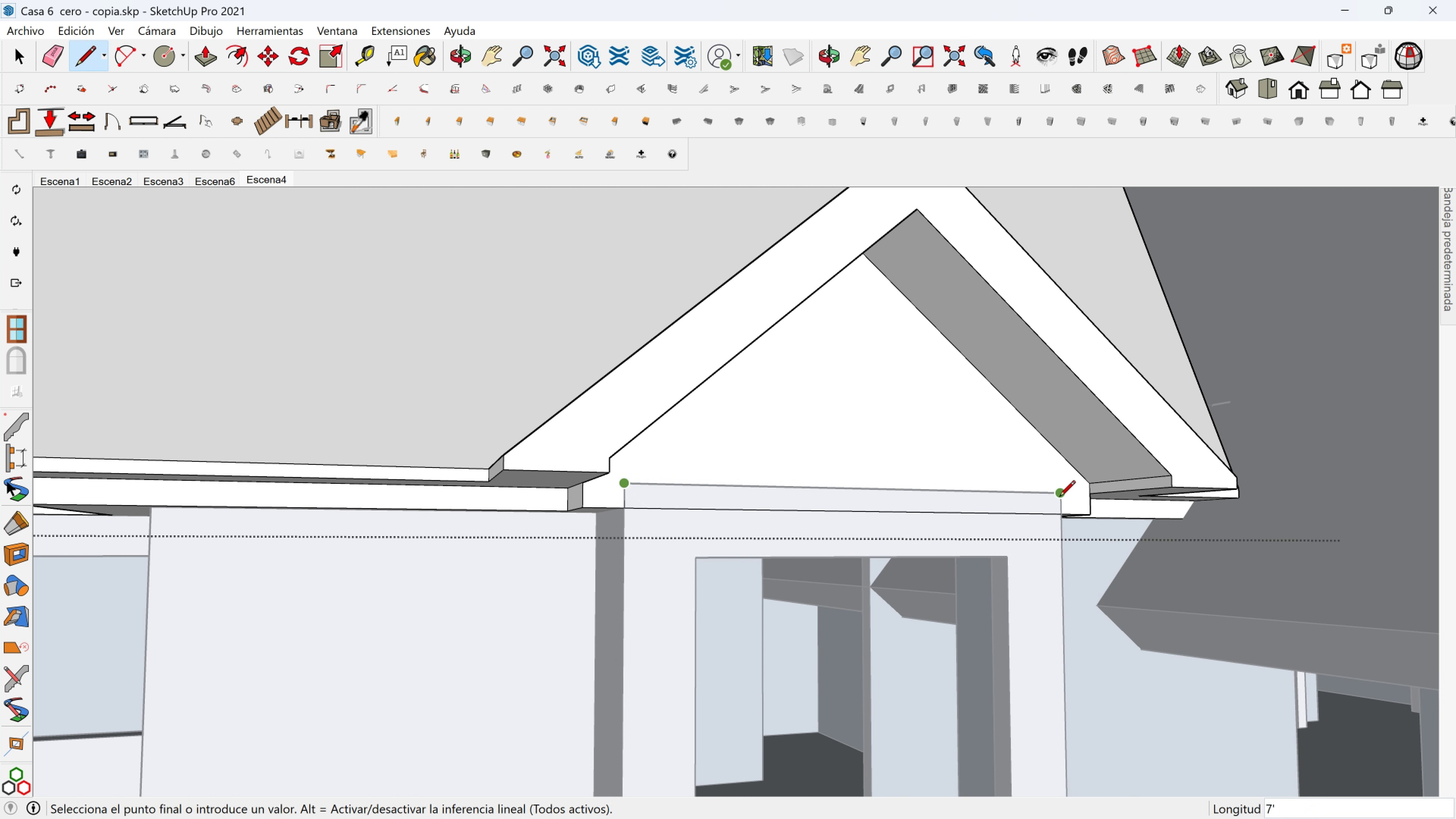 
left_click([1059, 497])
 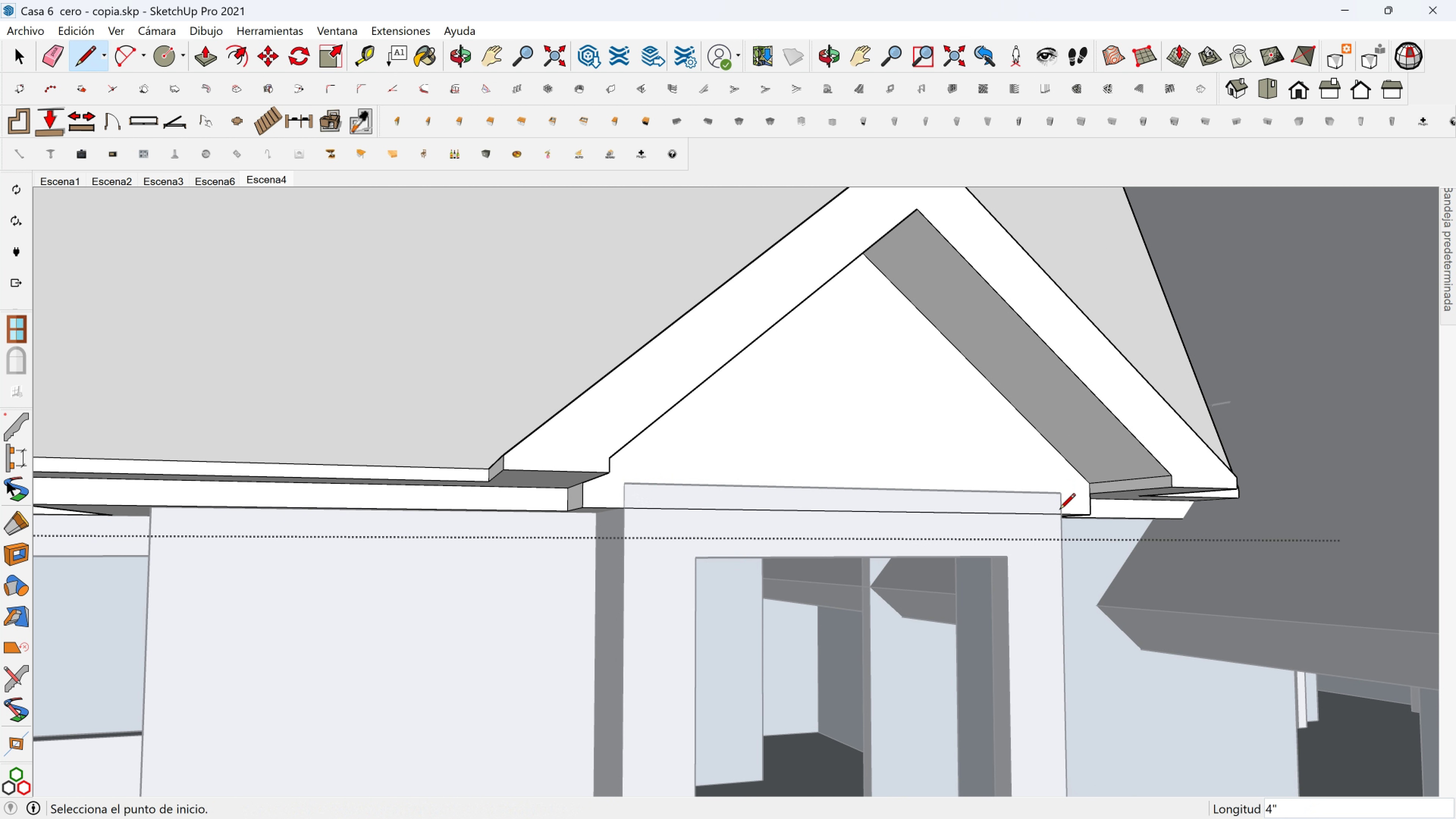 
left_click([1059, 510])
 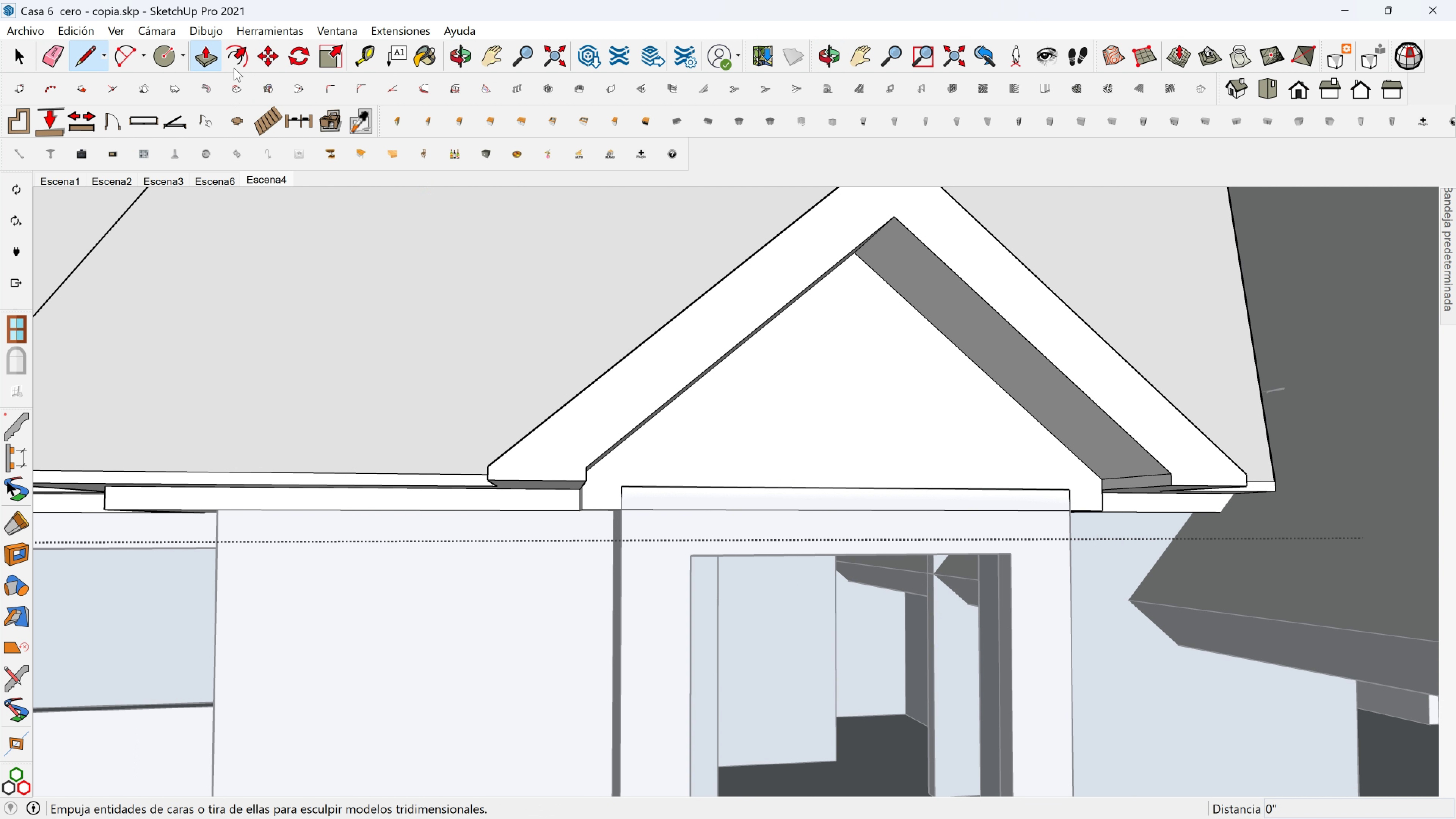 
left_click([655, 500])
 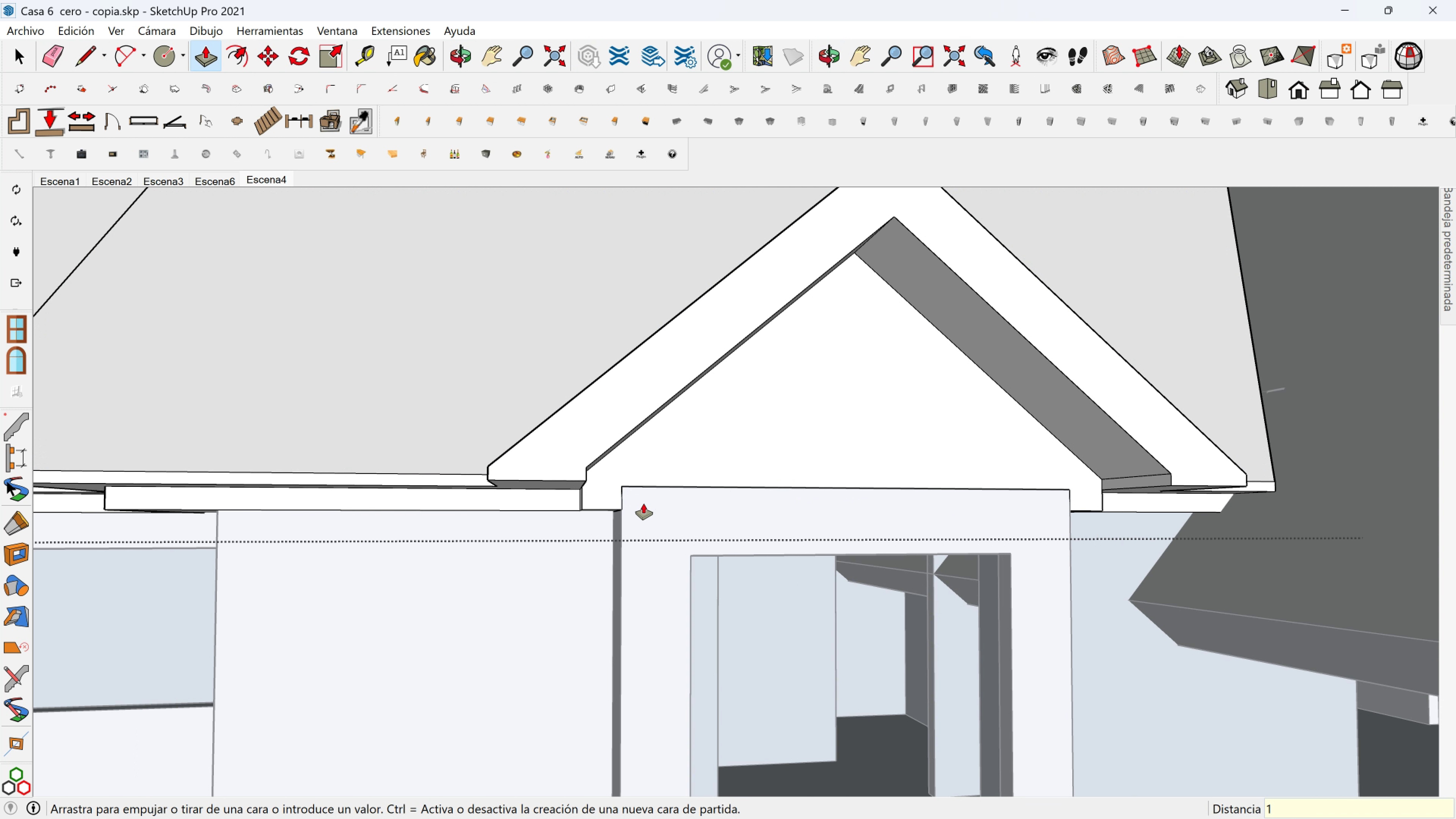 
key(1)
 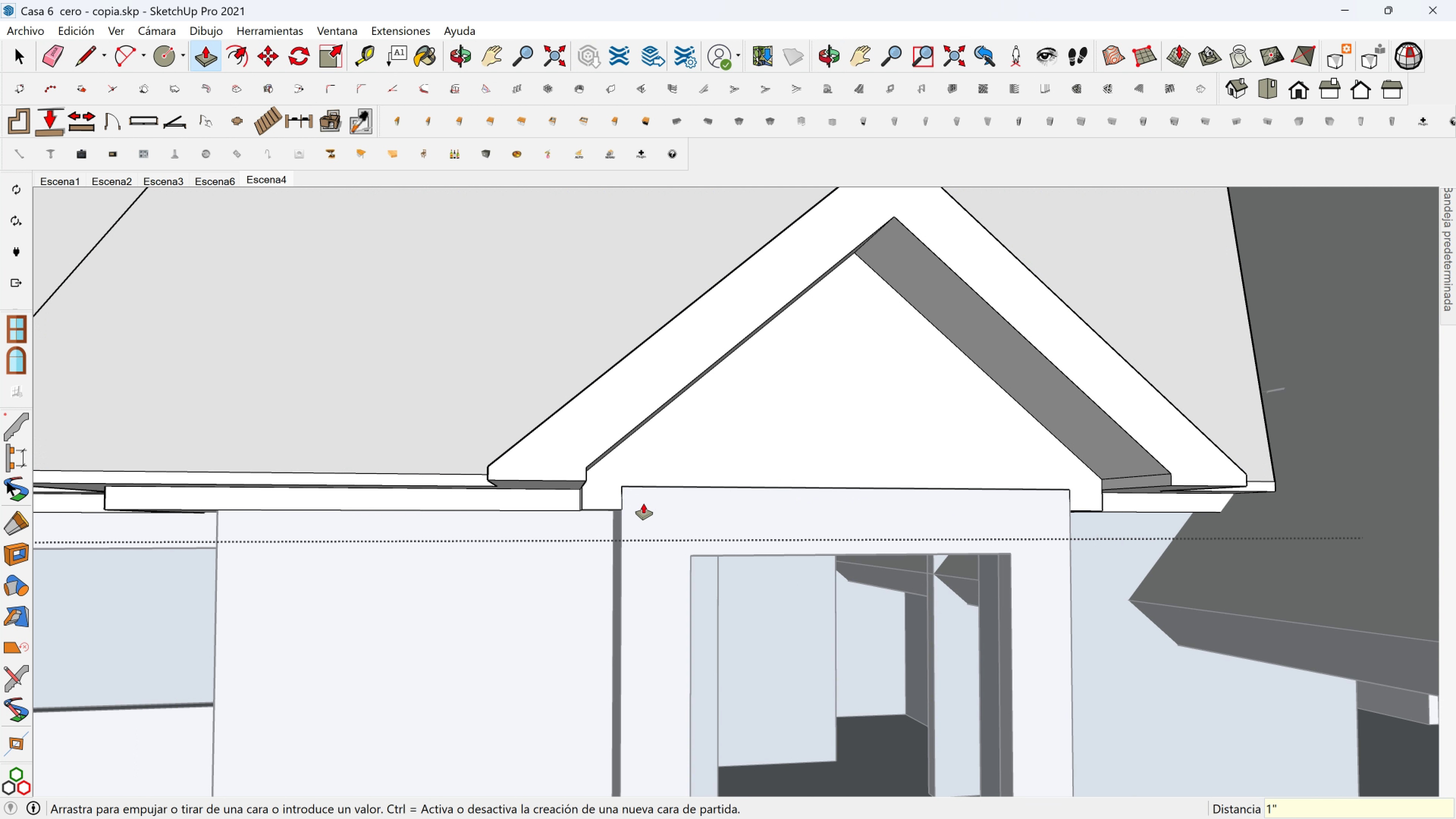 
key(Enter)
 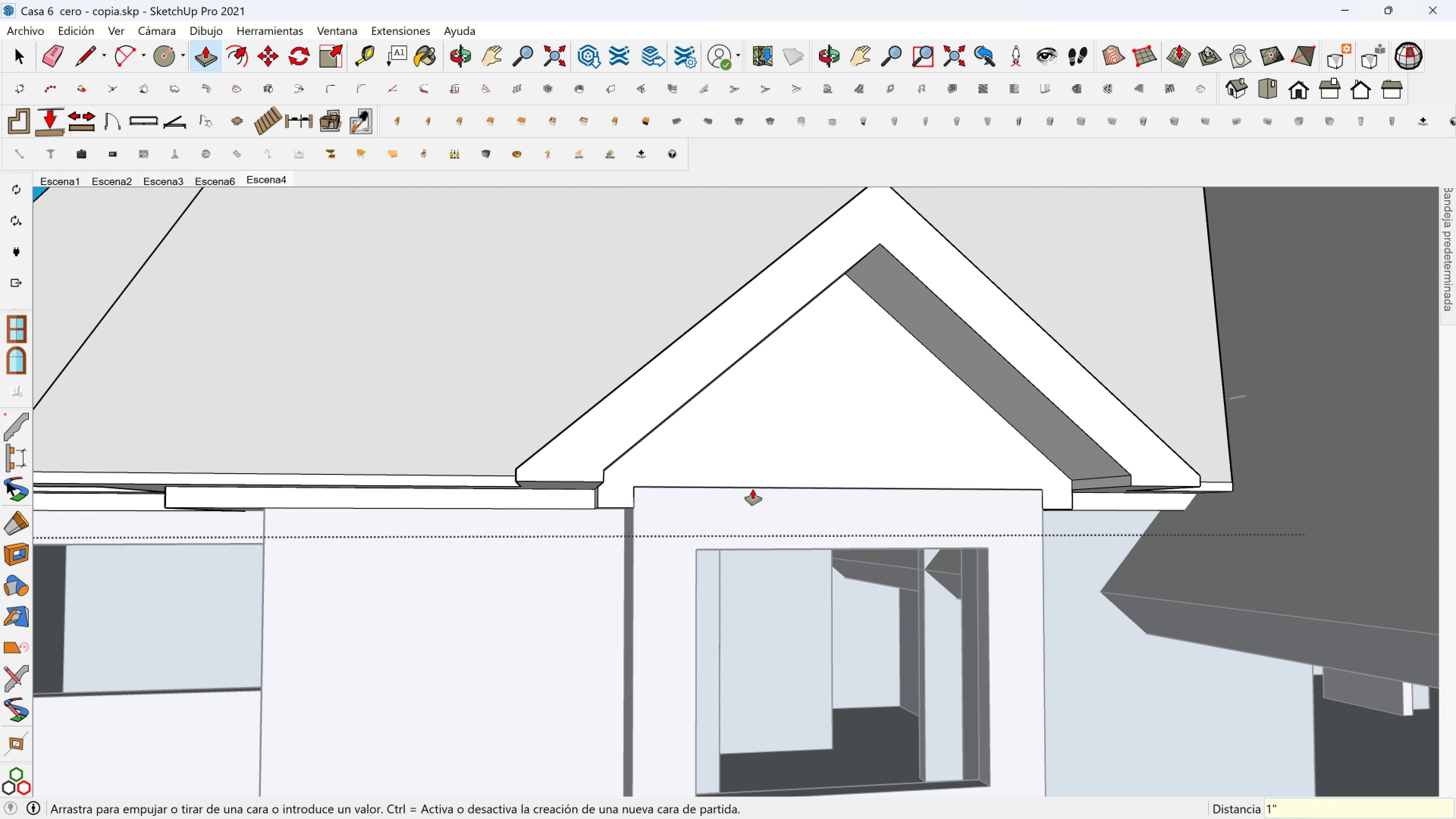 
scroll: coordinate [754, 488], scroll_direction: down, amount: 2.0
 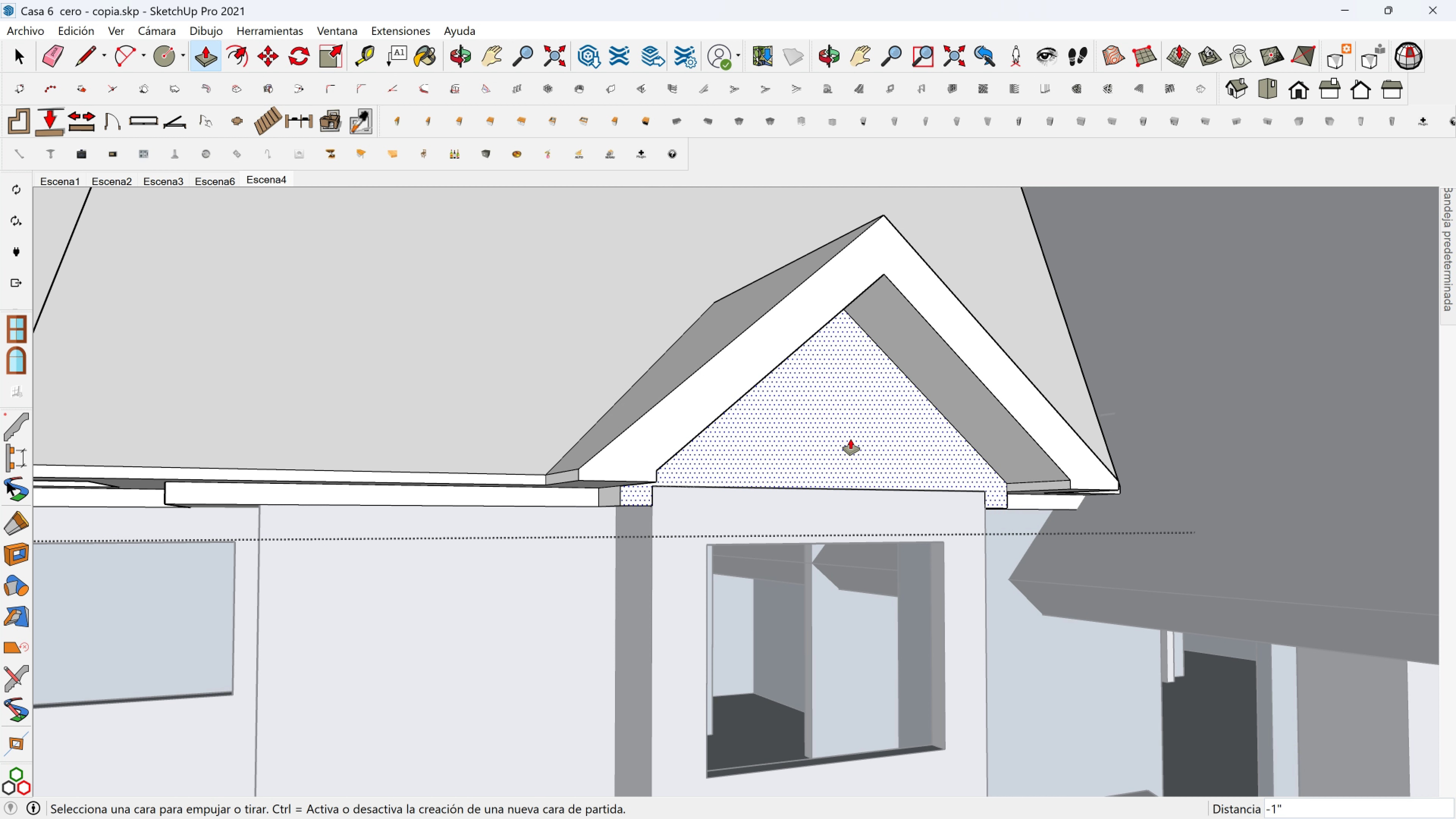 
scroll: coordinate [838, 455], scroll_direction: none, amount: 0.0
 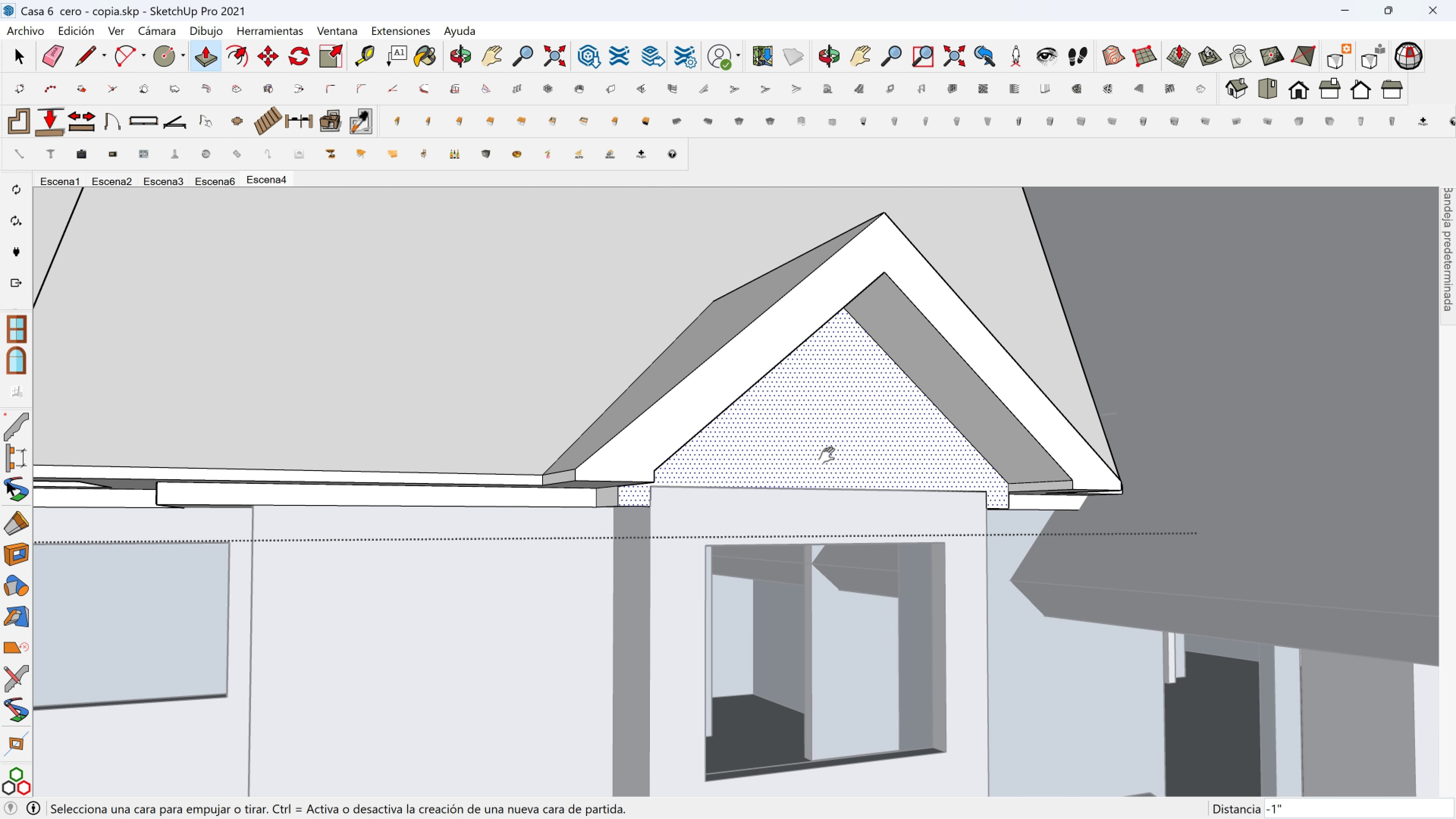 
hold_key(key=ShiftLeft, duration=0.49)
 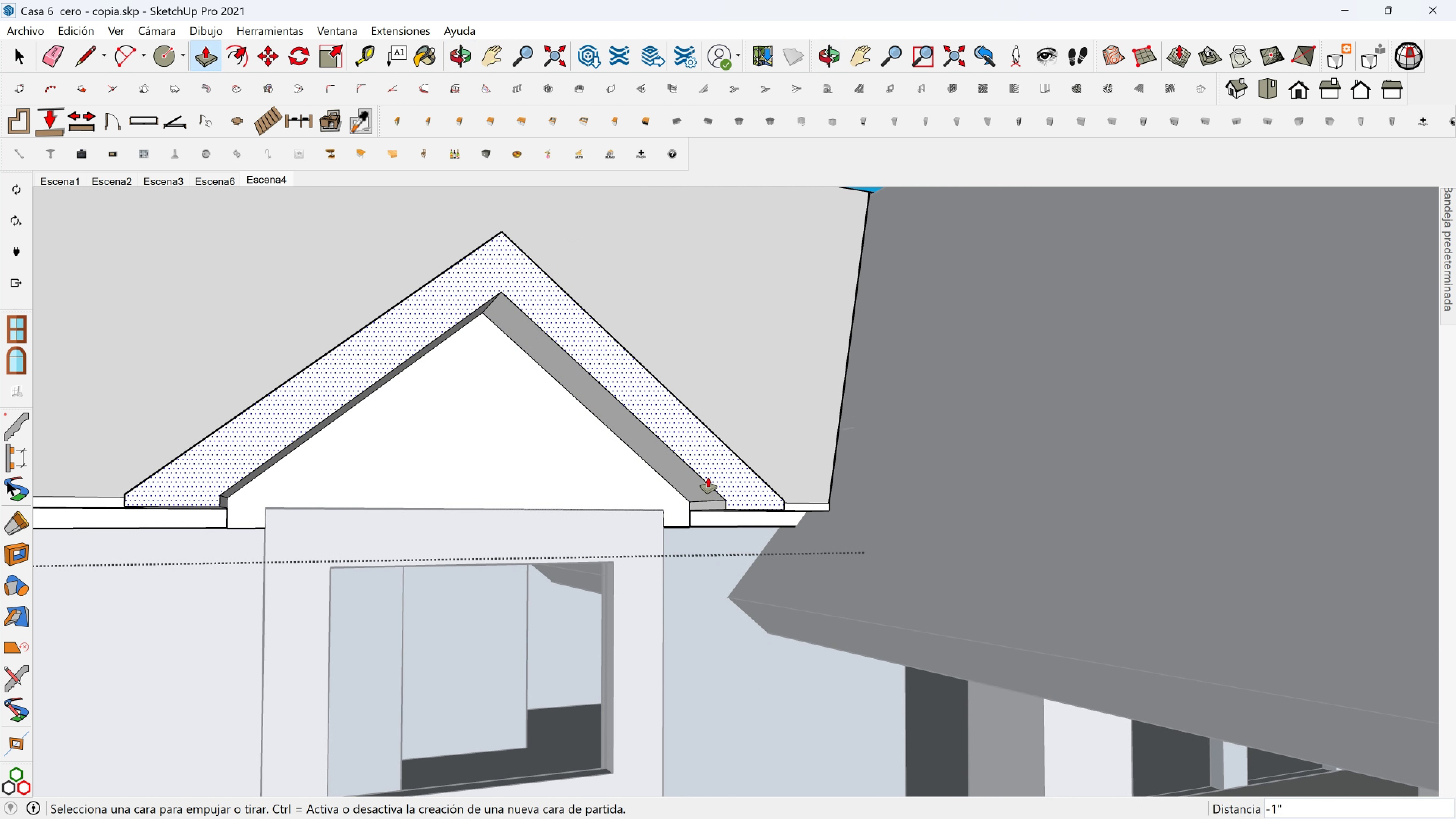 
scroll: coordinate [765, 496], scroll_direction: down, amount: 2.0
 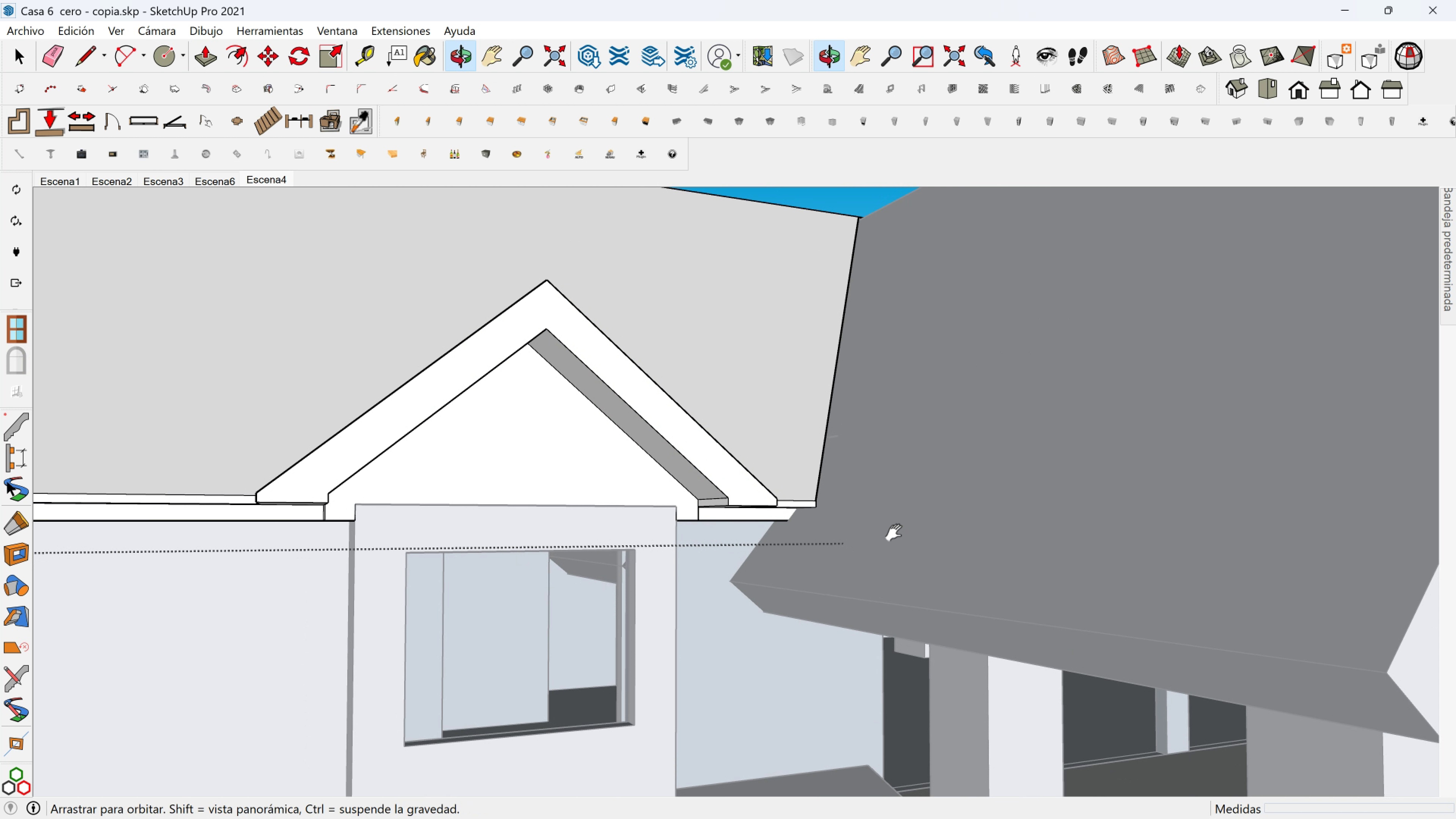 
hold_key(key=ShiftLeft, duration=0.44)
 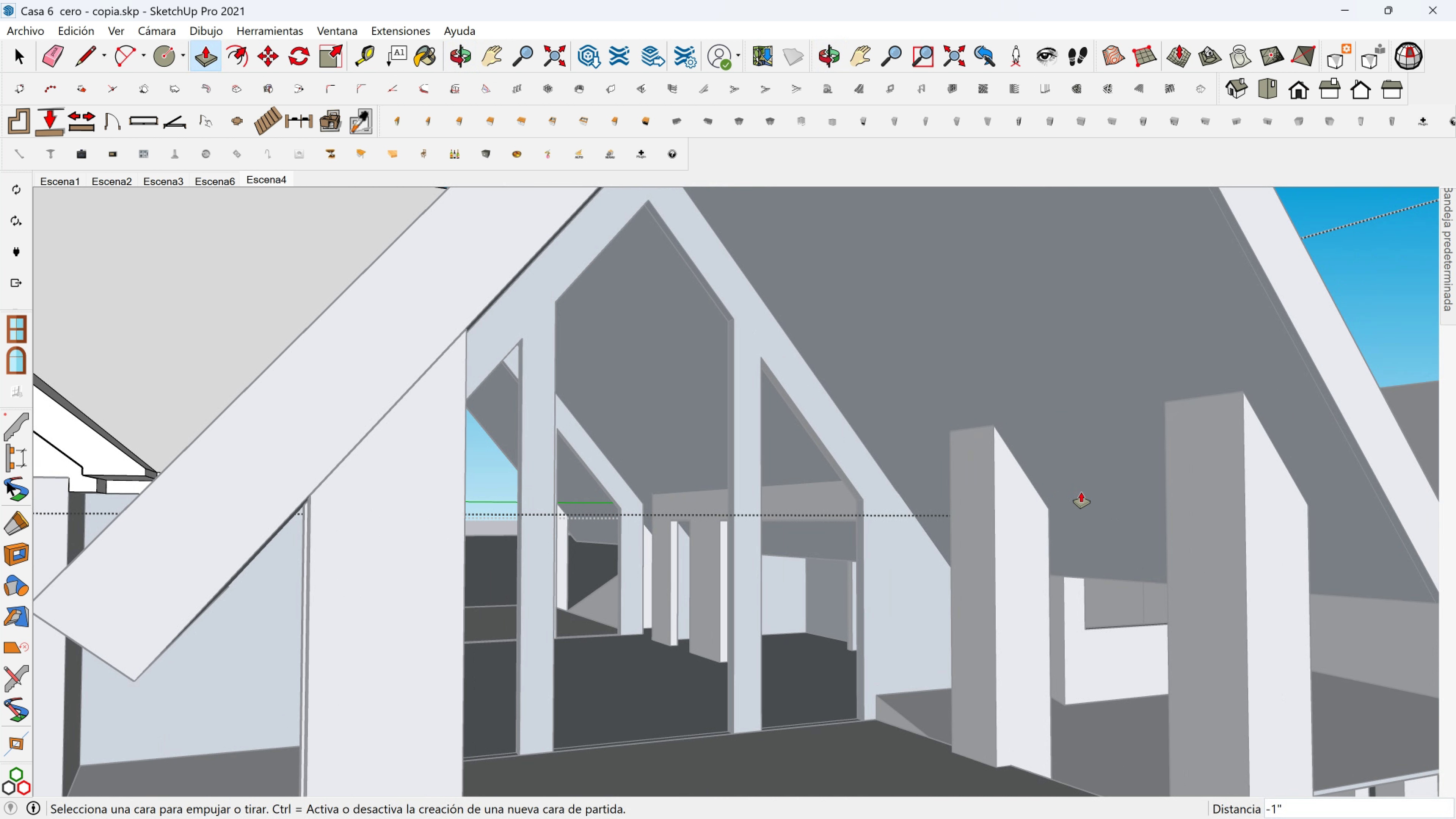 
key(Shift+ShiftLeft)
 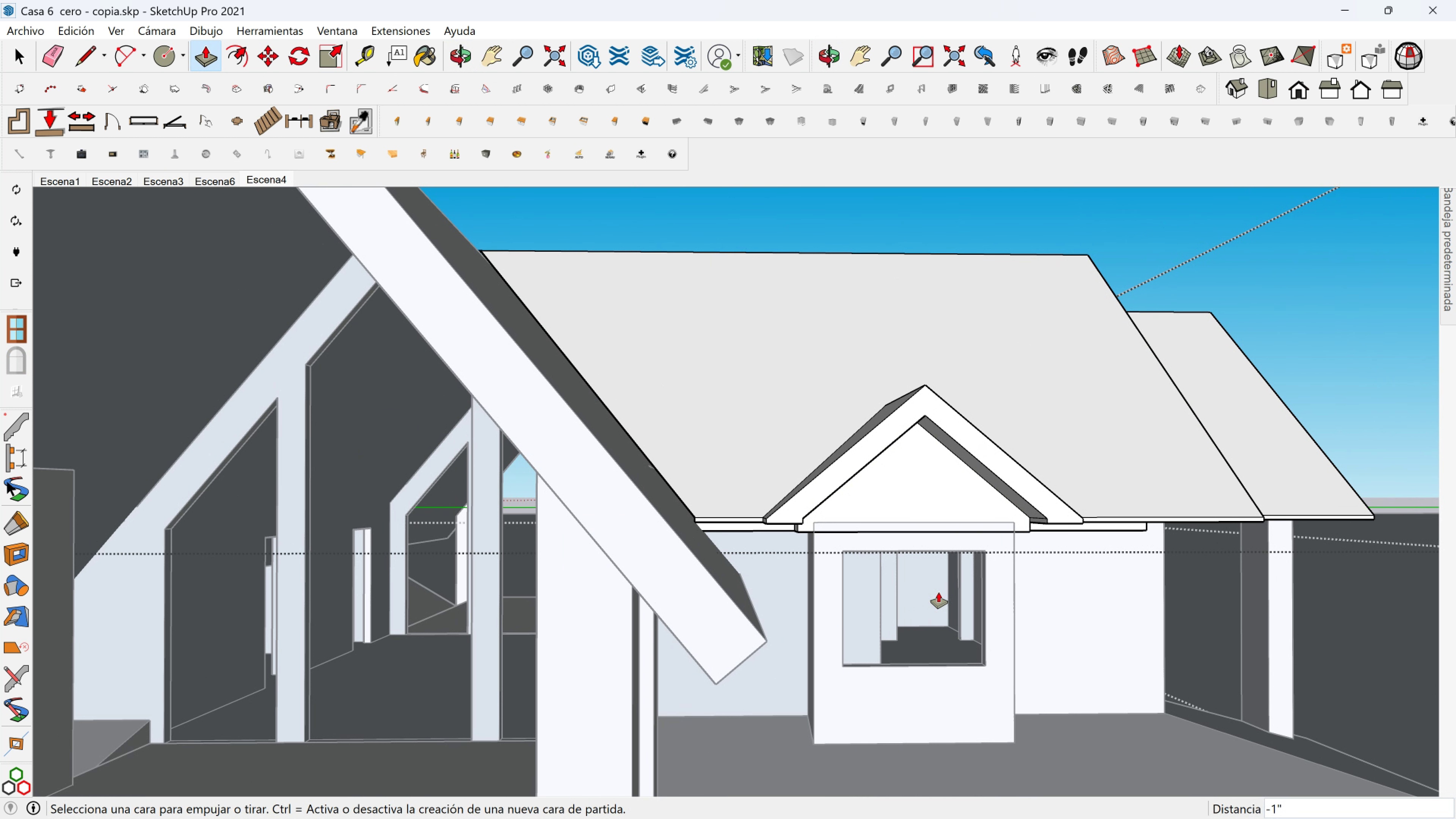 
scroll: coordinate [841, 498], scroll_direction: up, amount: 9.0
 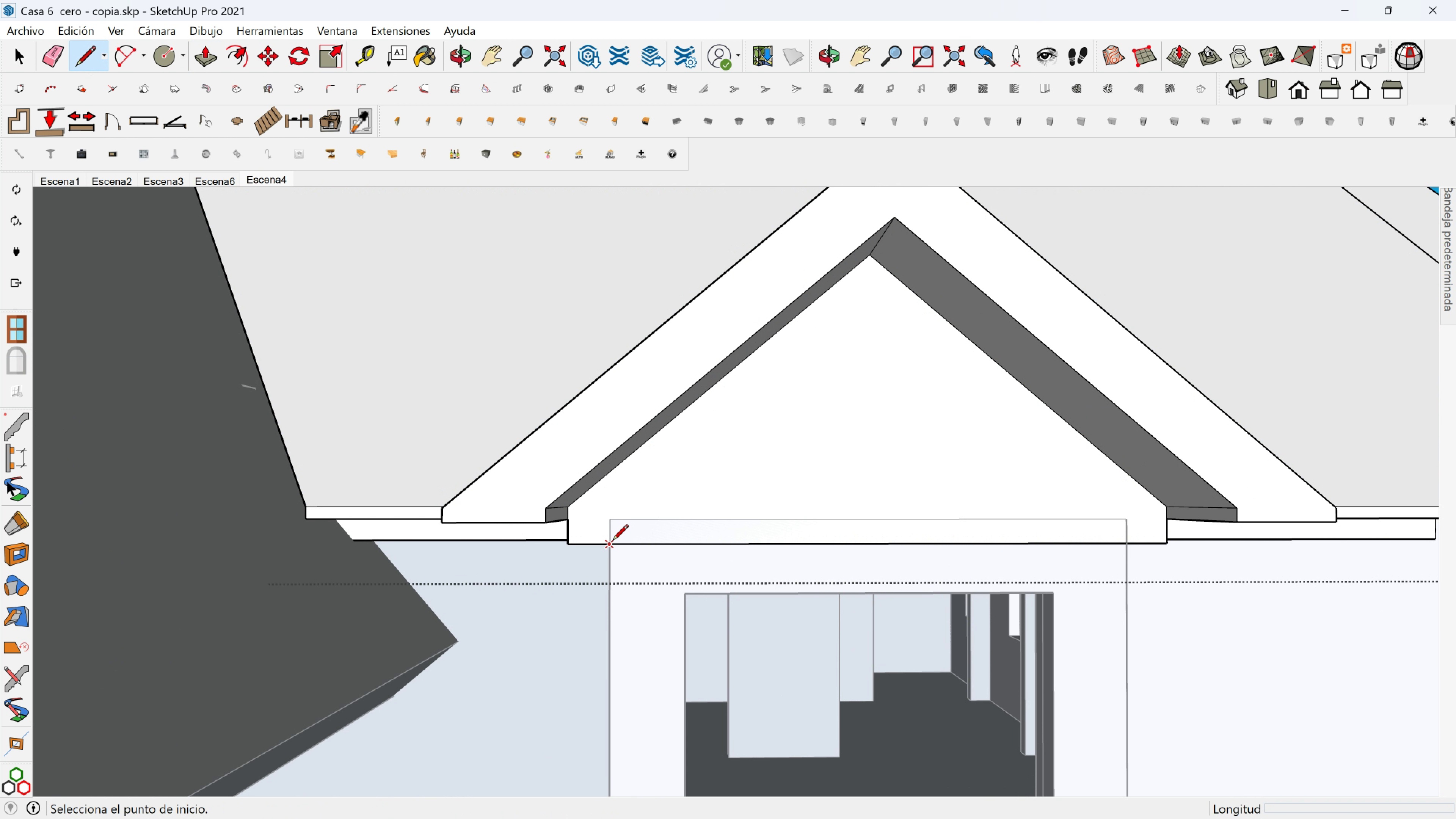 
double_click([610, 517])
 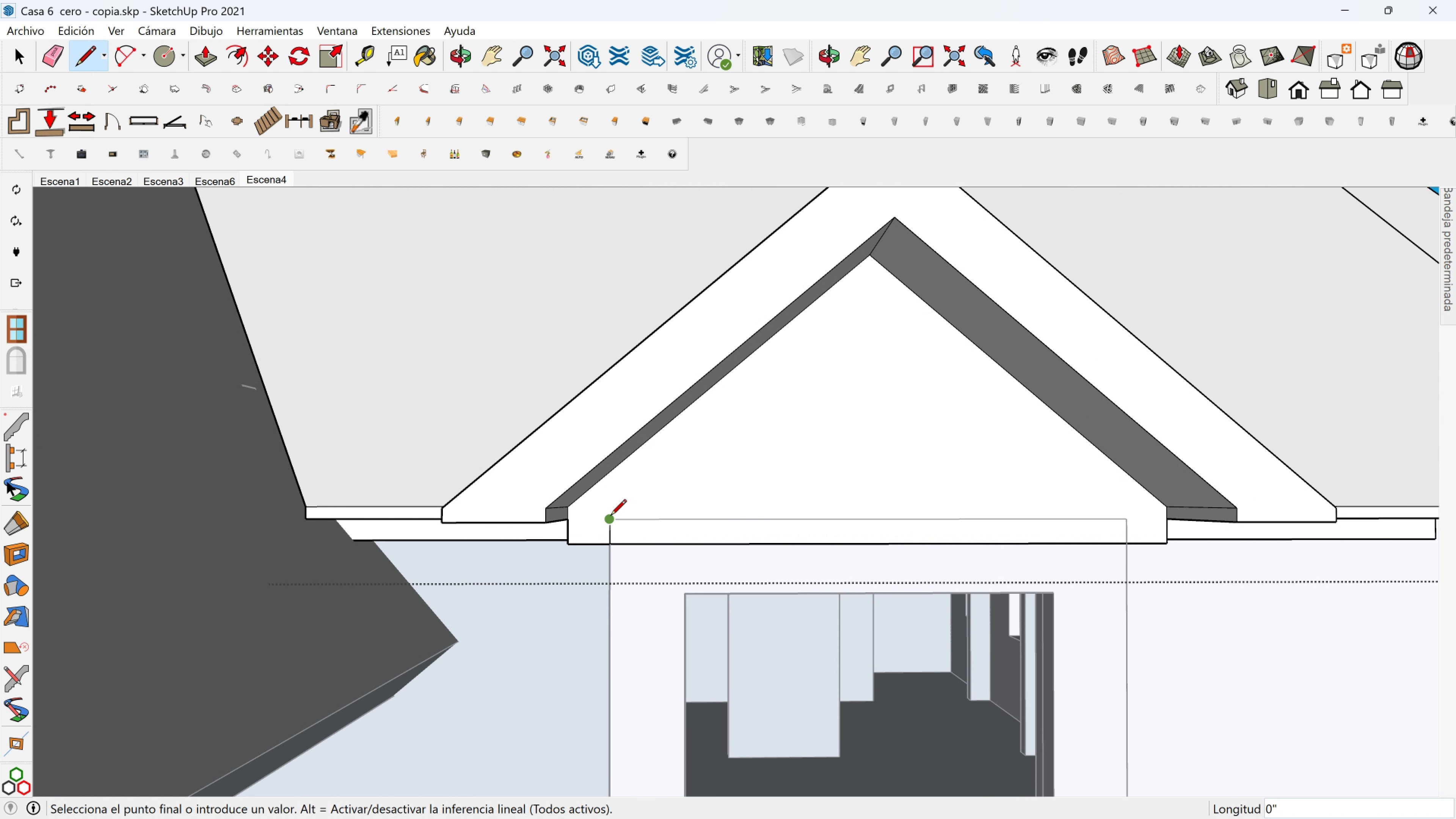 
triple_click([610, 516])
 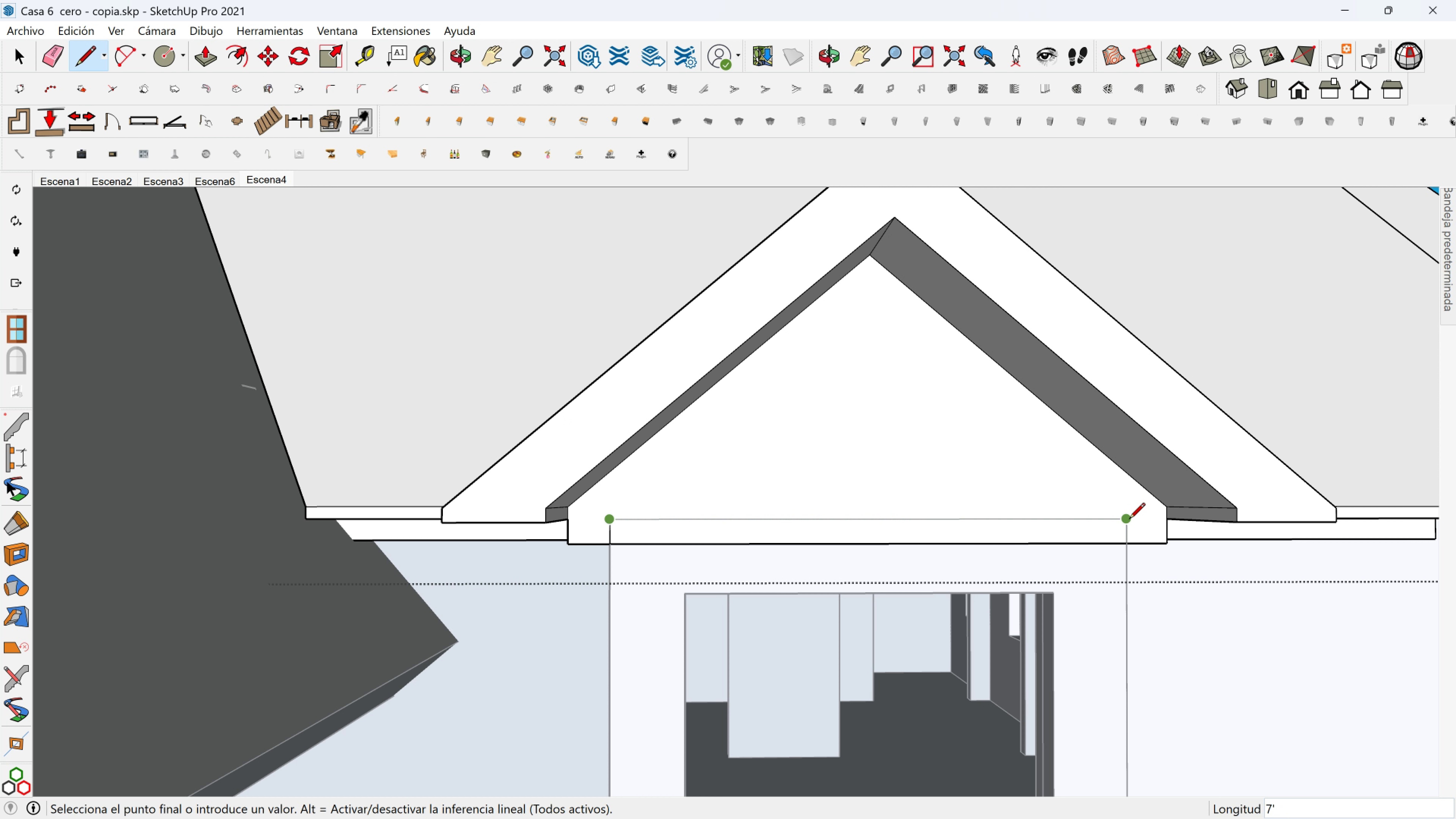 
left_click([1129, 520])
 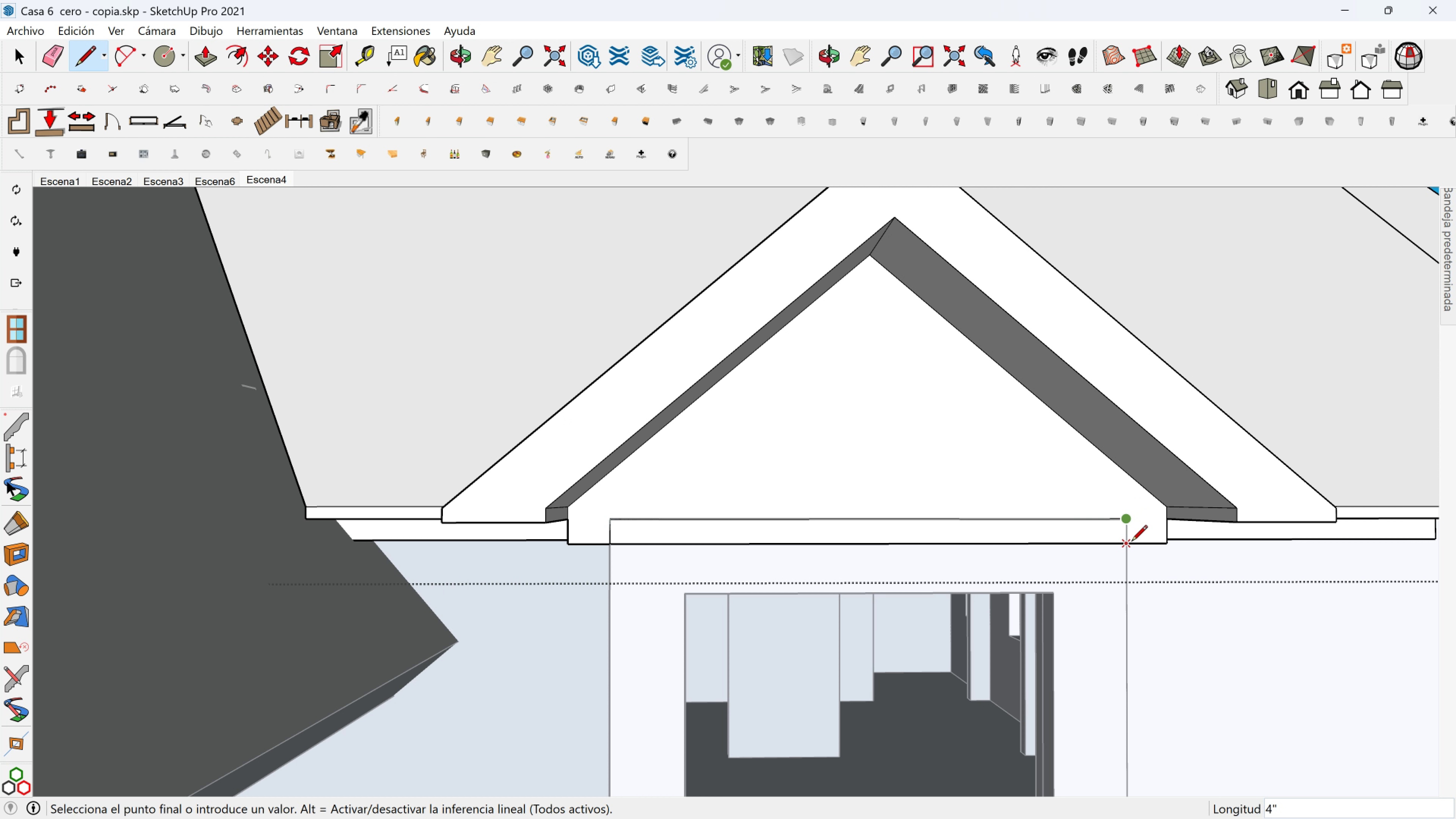 
left_click([1131, 542])
 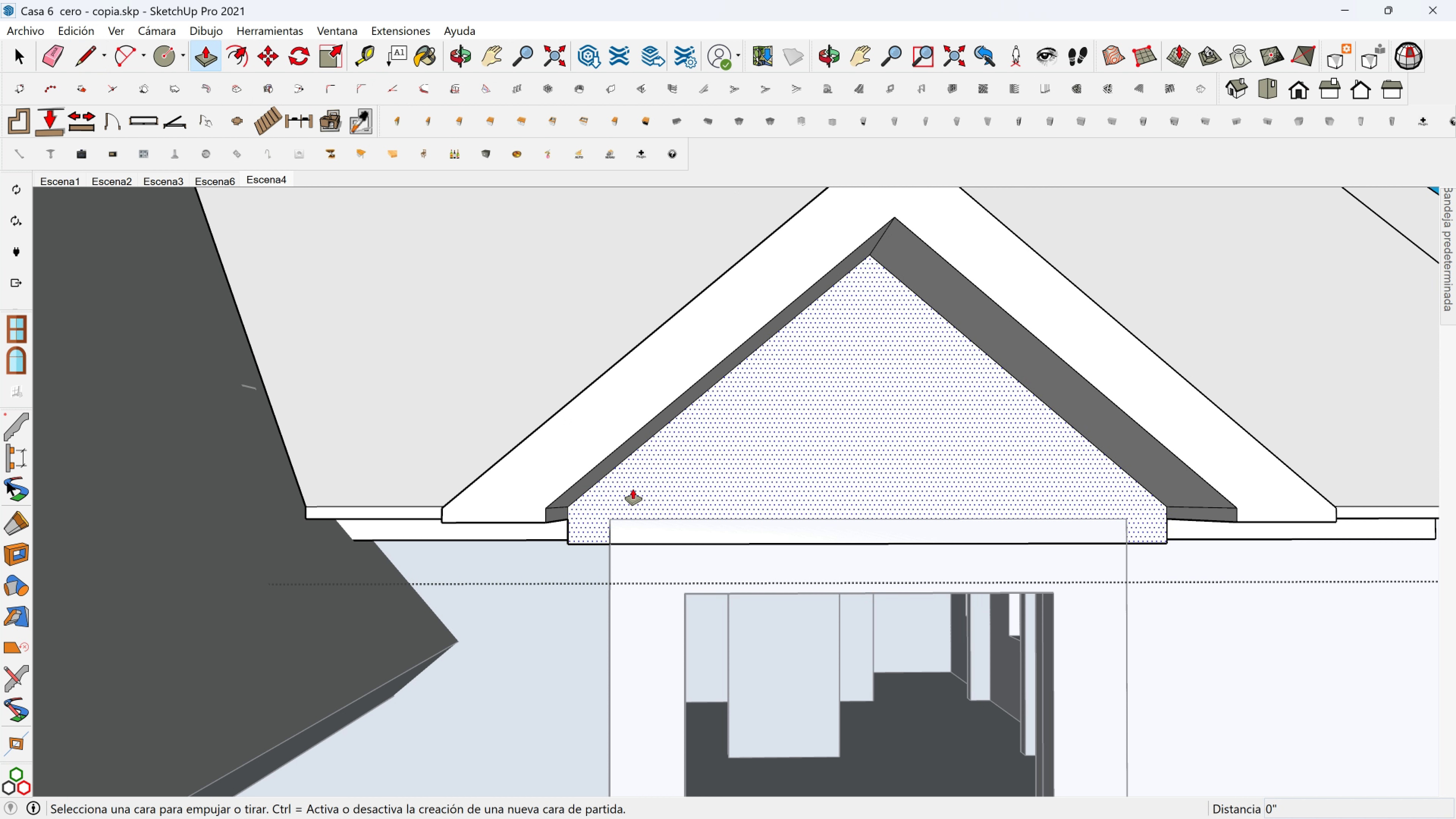 
left_click([633, 522])
 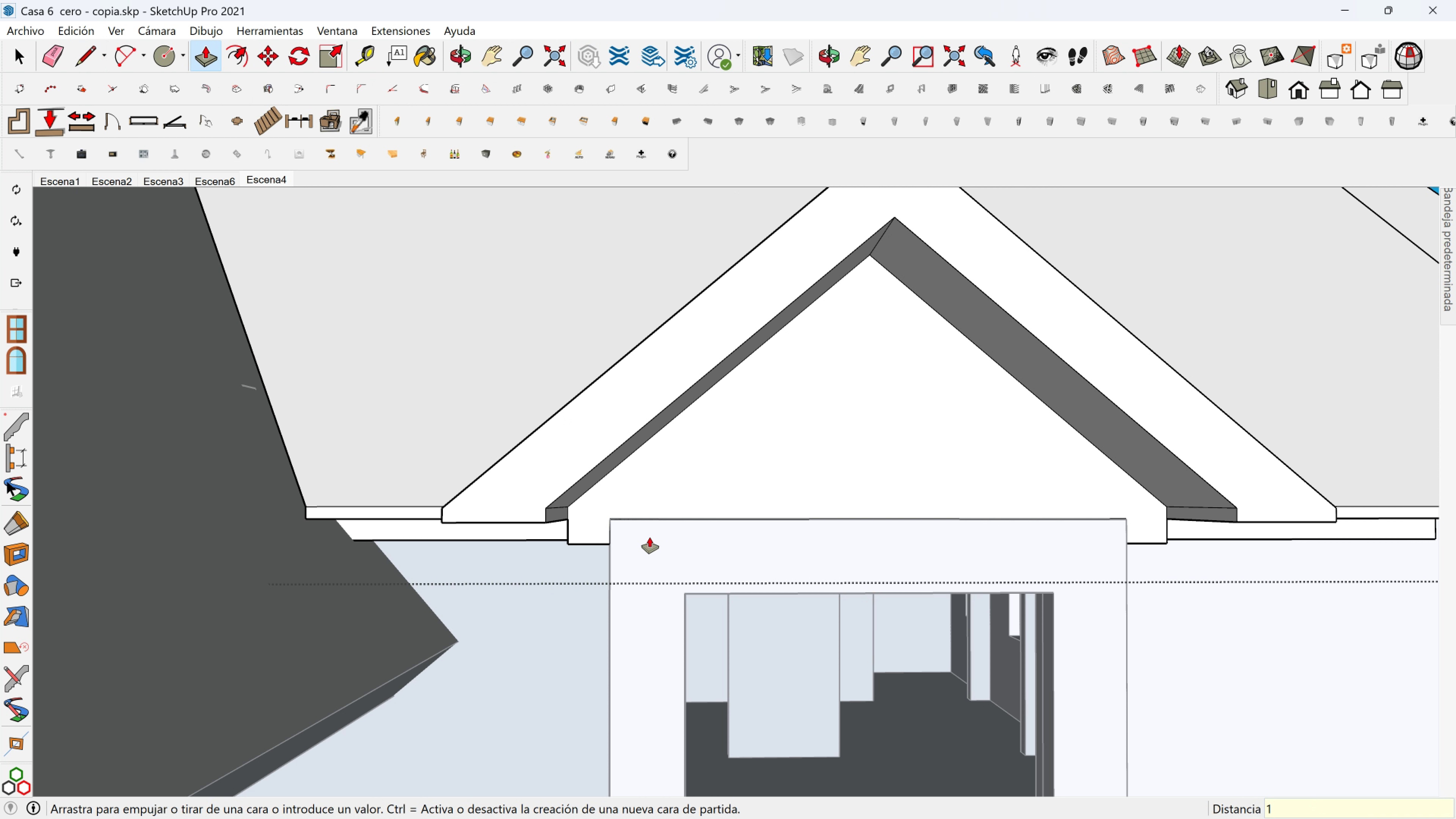 
key(1)
 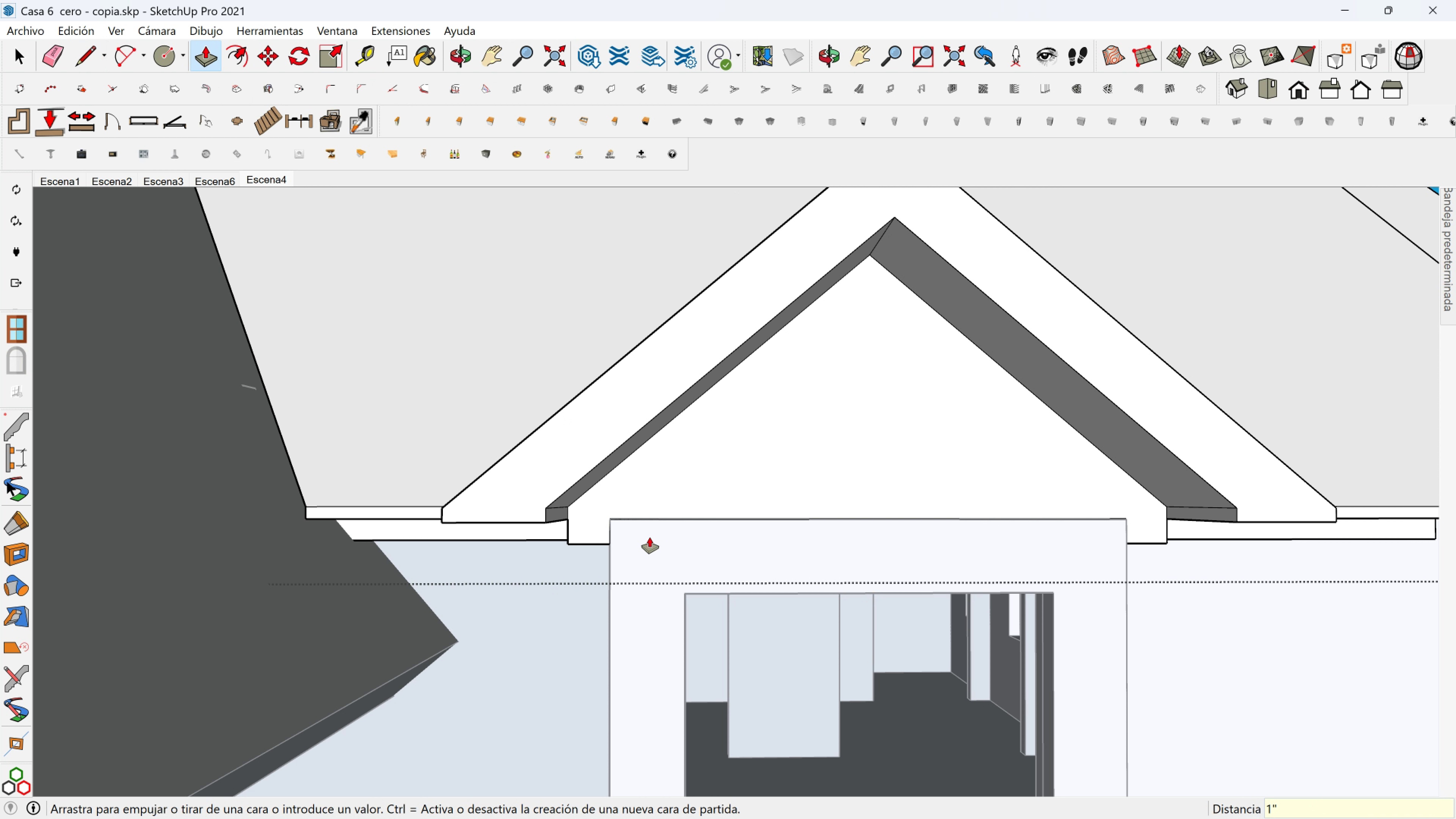 
key(Enter)
 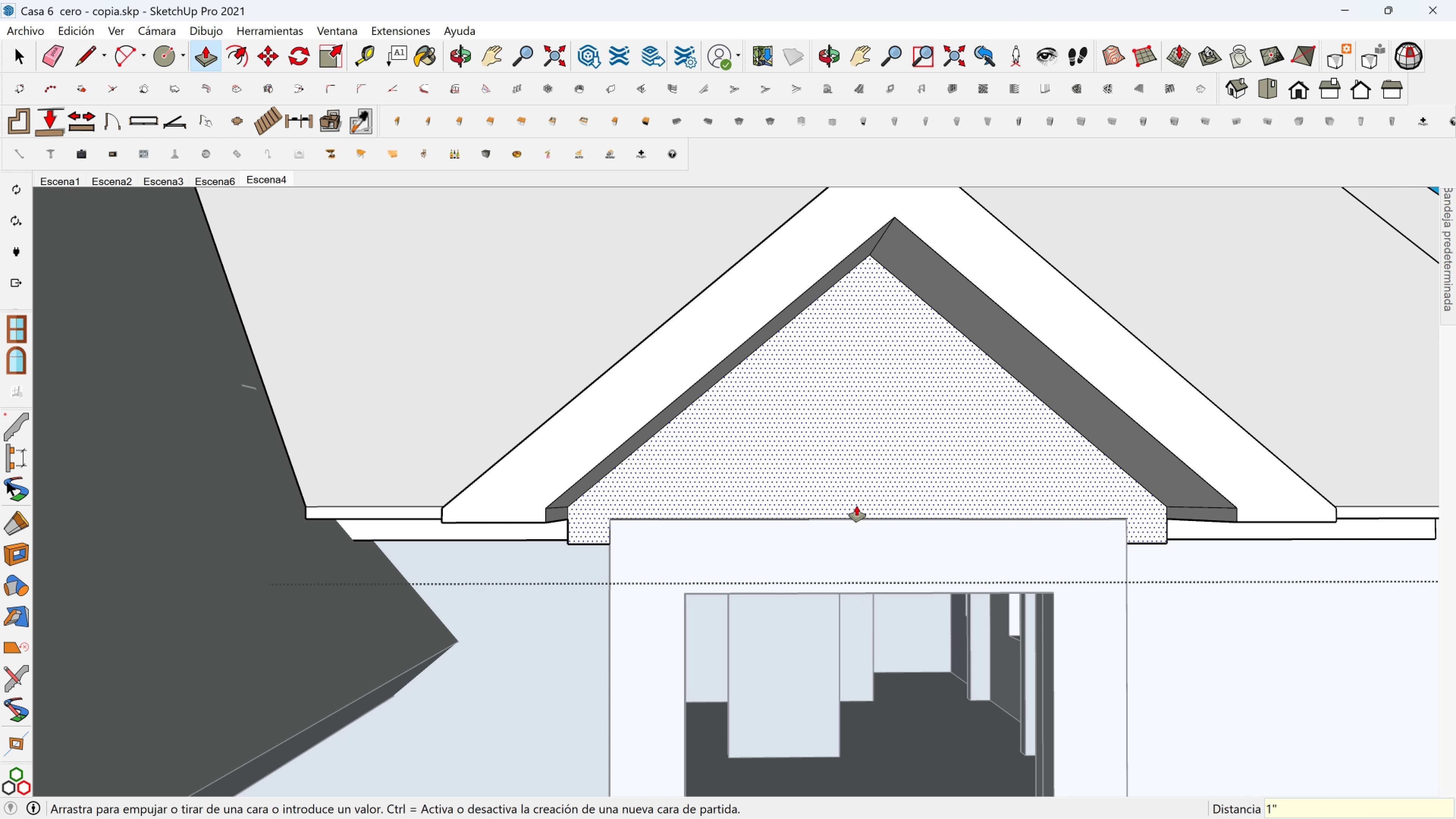 
scroll: coordinate [885, 506], scroll_direction: down, amount: 1.0
 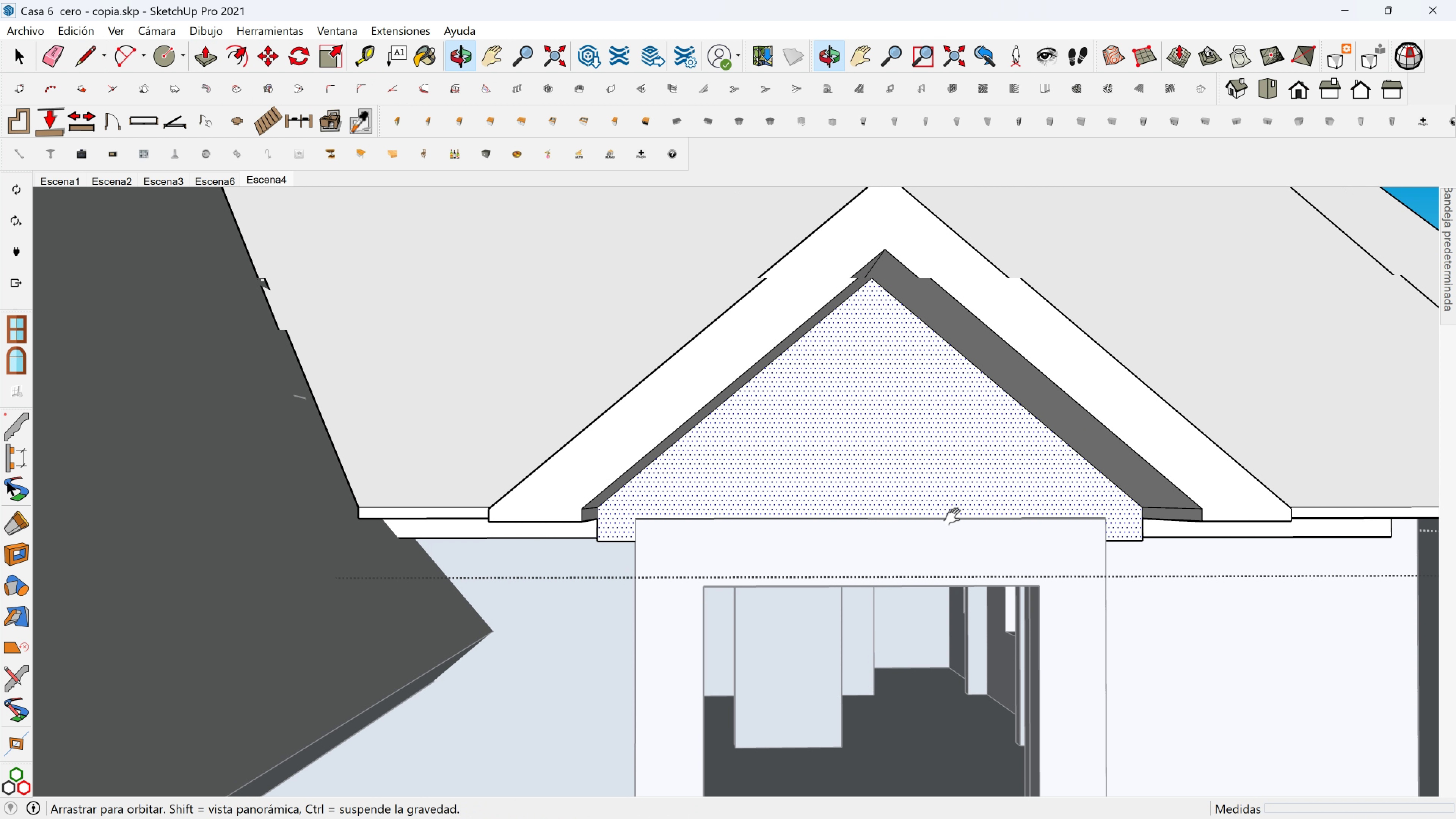 
key(Shift+ShiftLeft)
 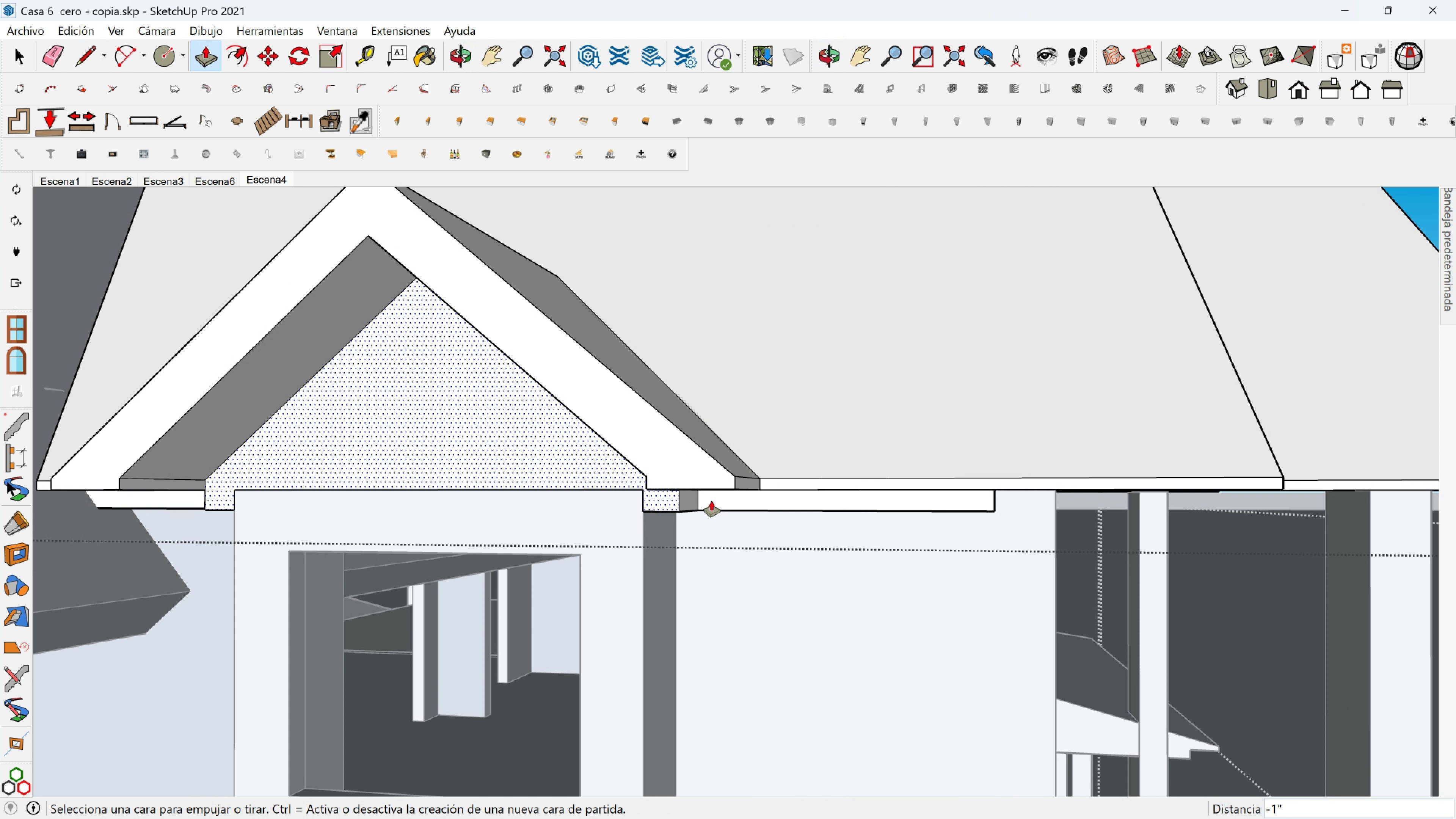 
scroll: coordinate [918, 526], scroll_direction: down, amount: 4.0
 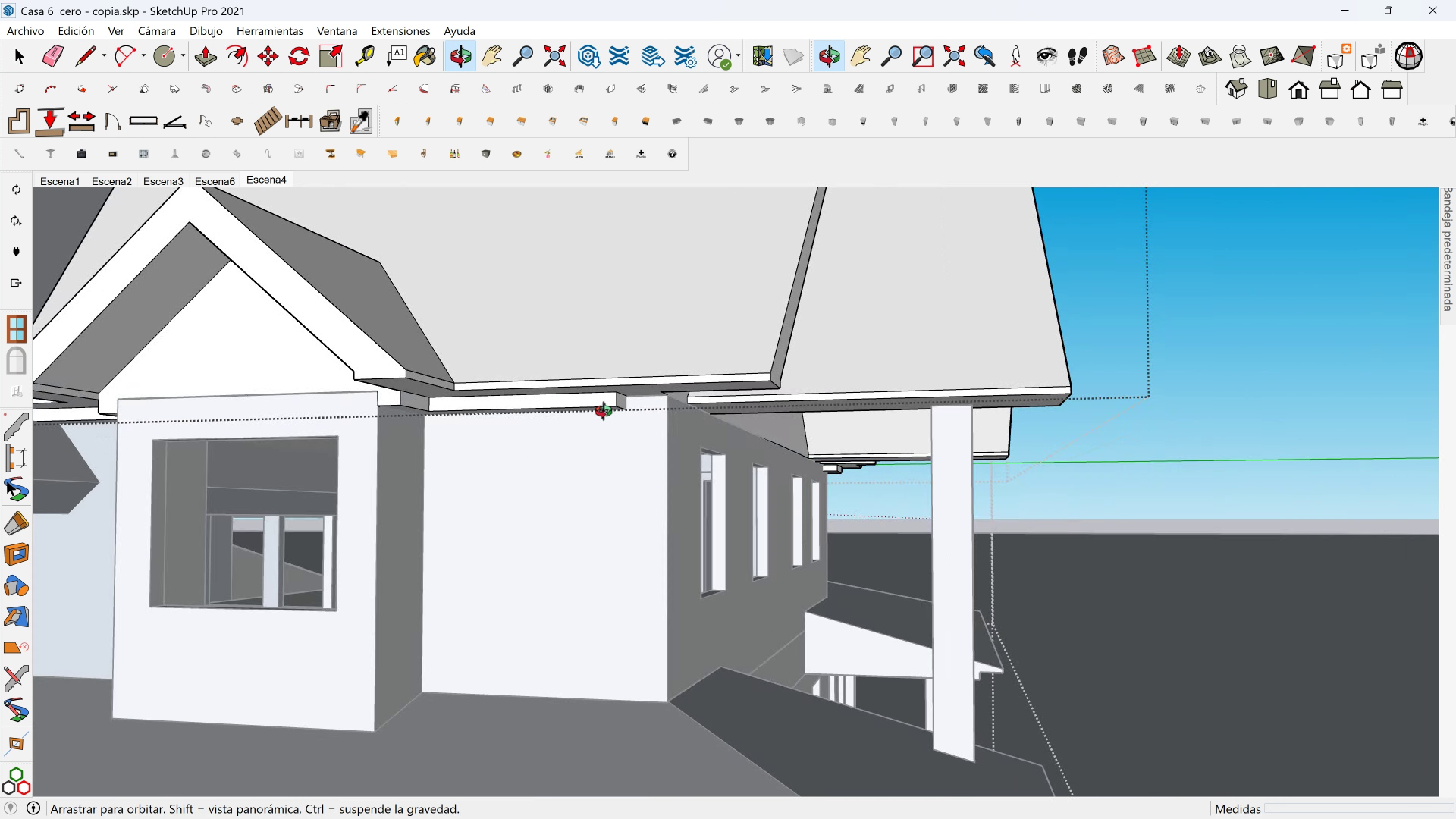 
hold_key(key=ShiftLeft, duration=0.45)
 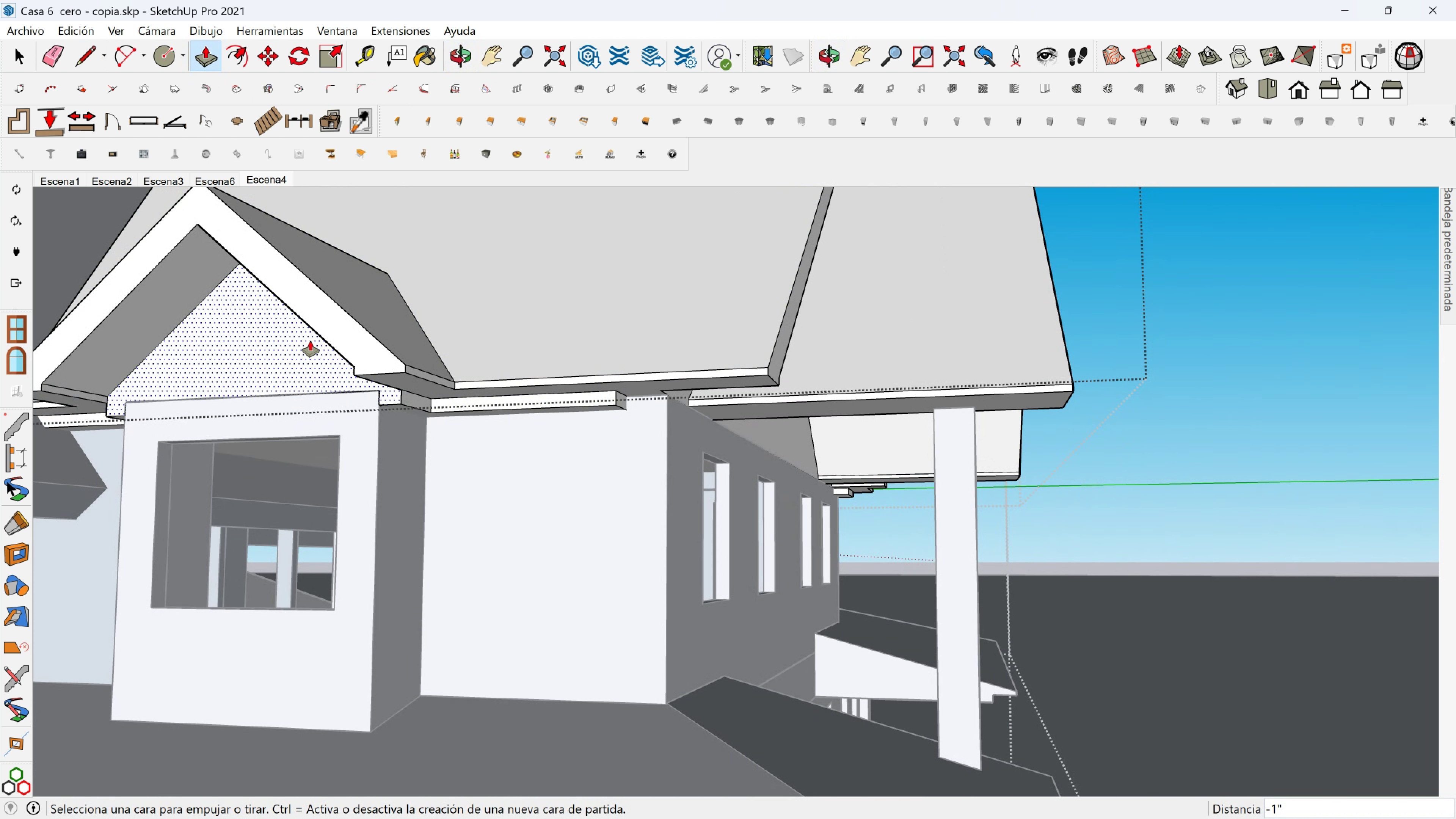 
scroll: coordinate [308, 341], scroll_direction: up, amount: 4.0
 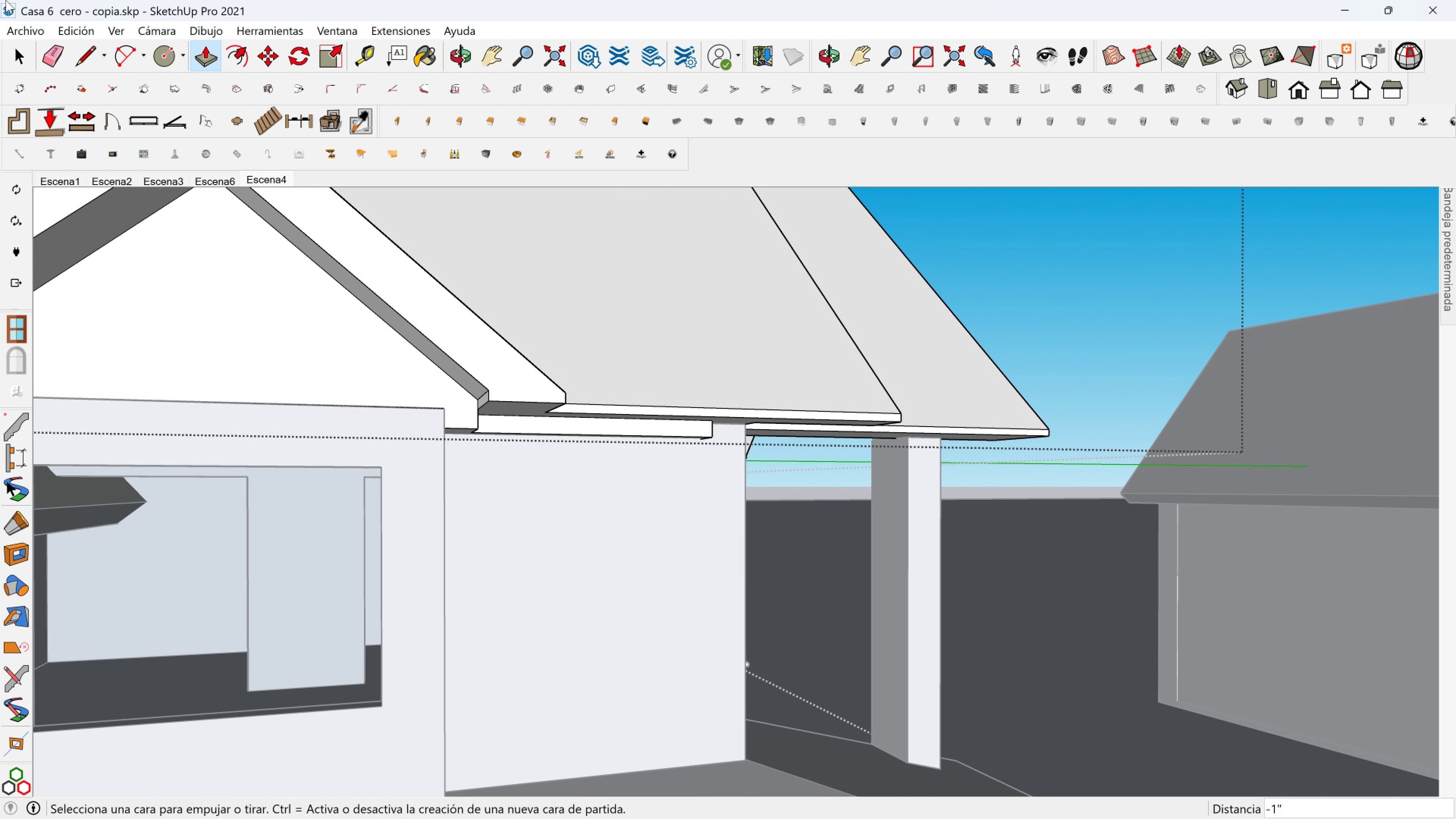 
left_click([96, 56])
 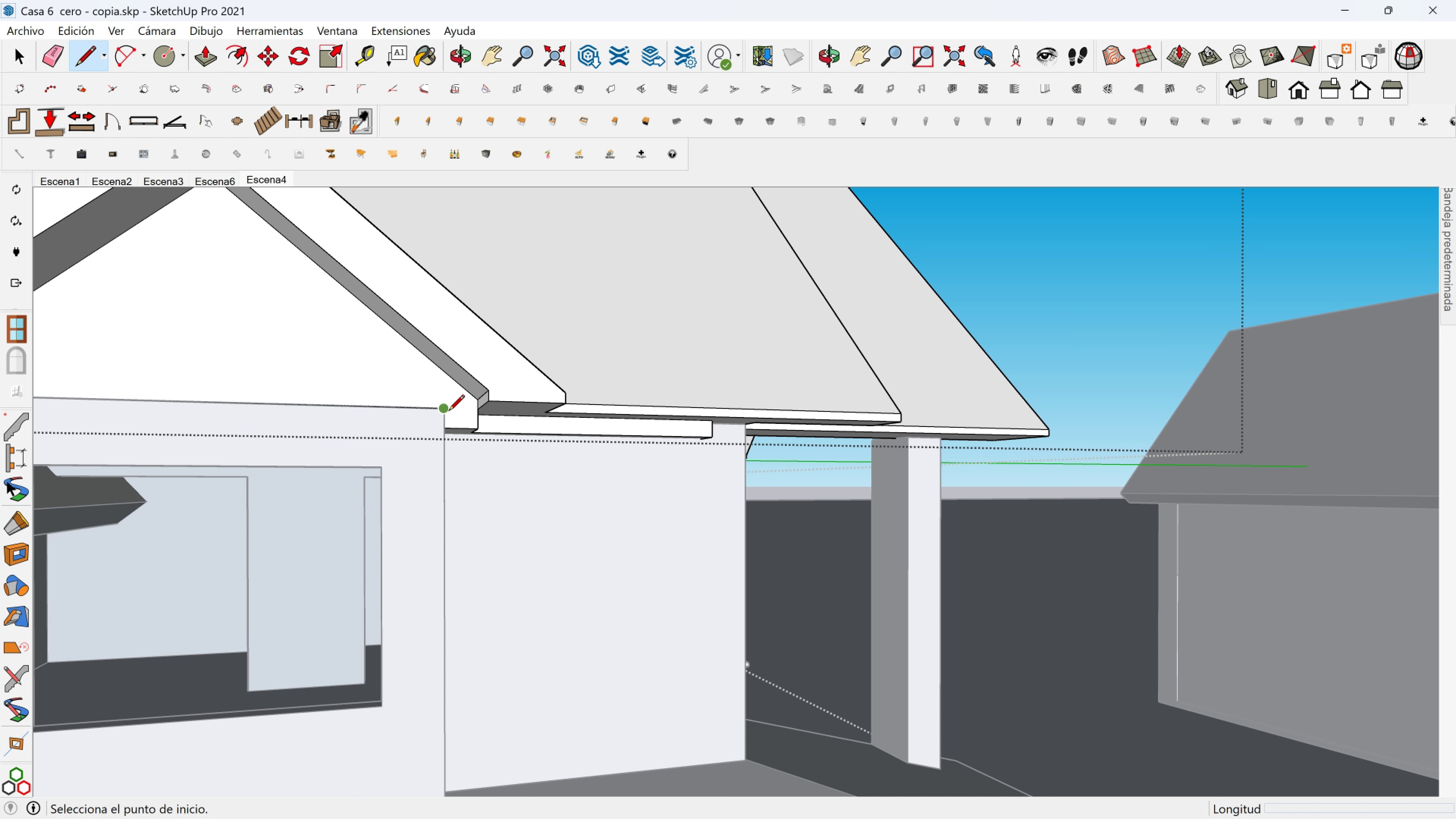 
left_click([449, 412])
 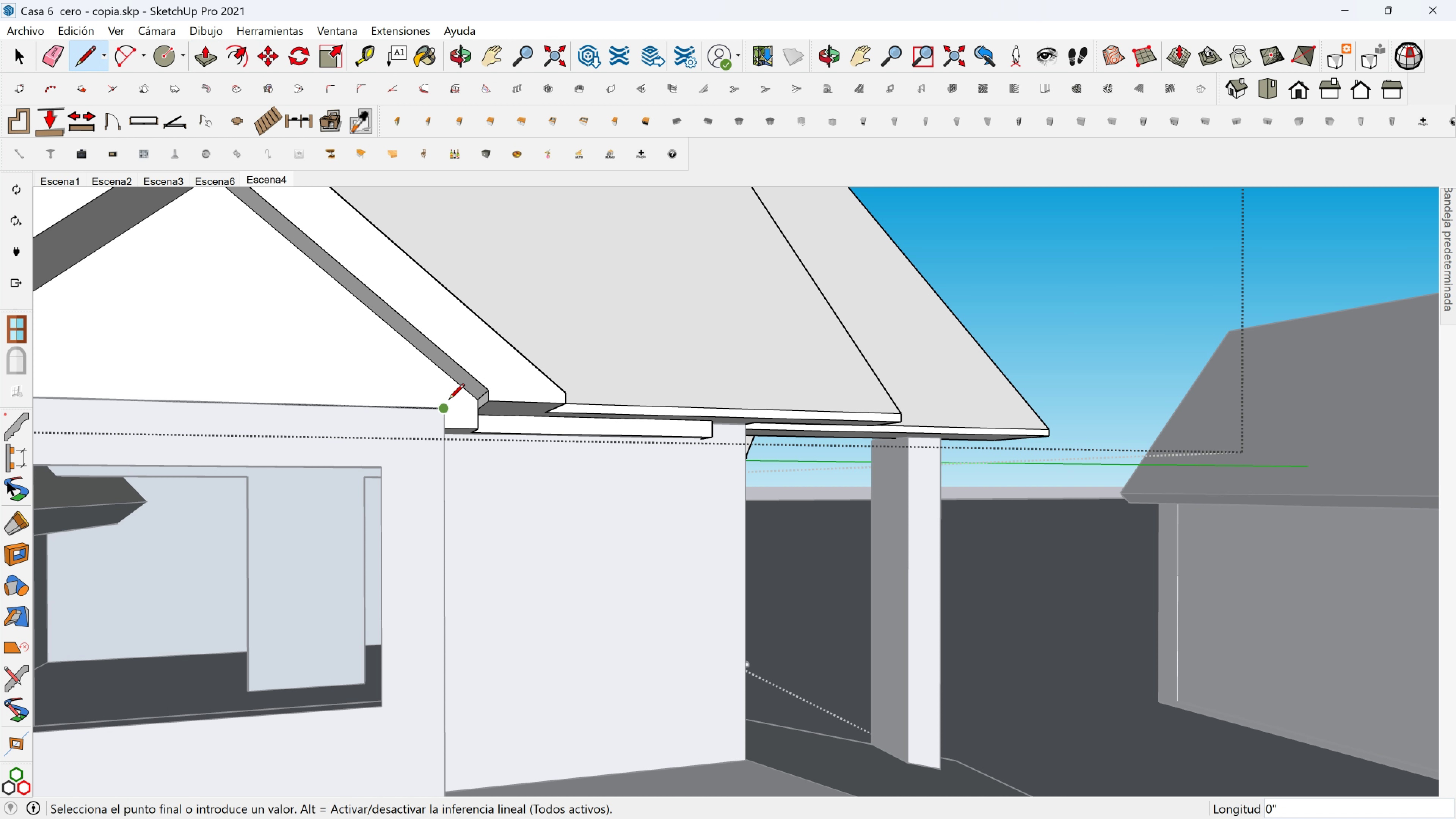 
scroll: coordinate [447, 384], scroll_direction: up, amount: 4.0
 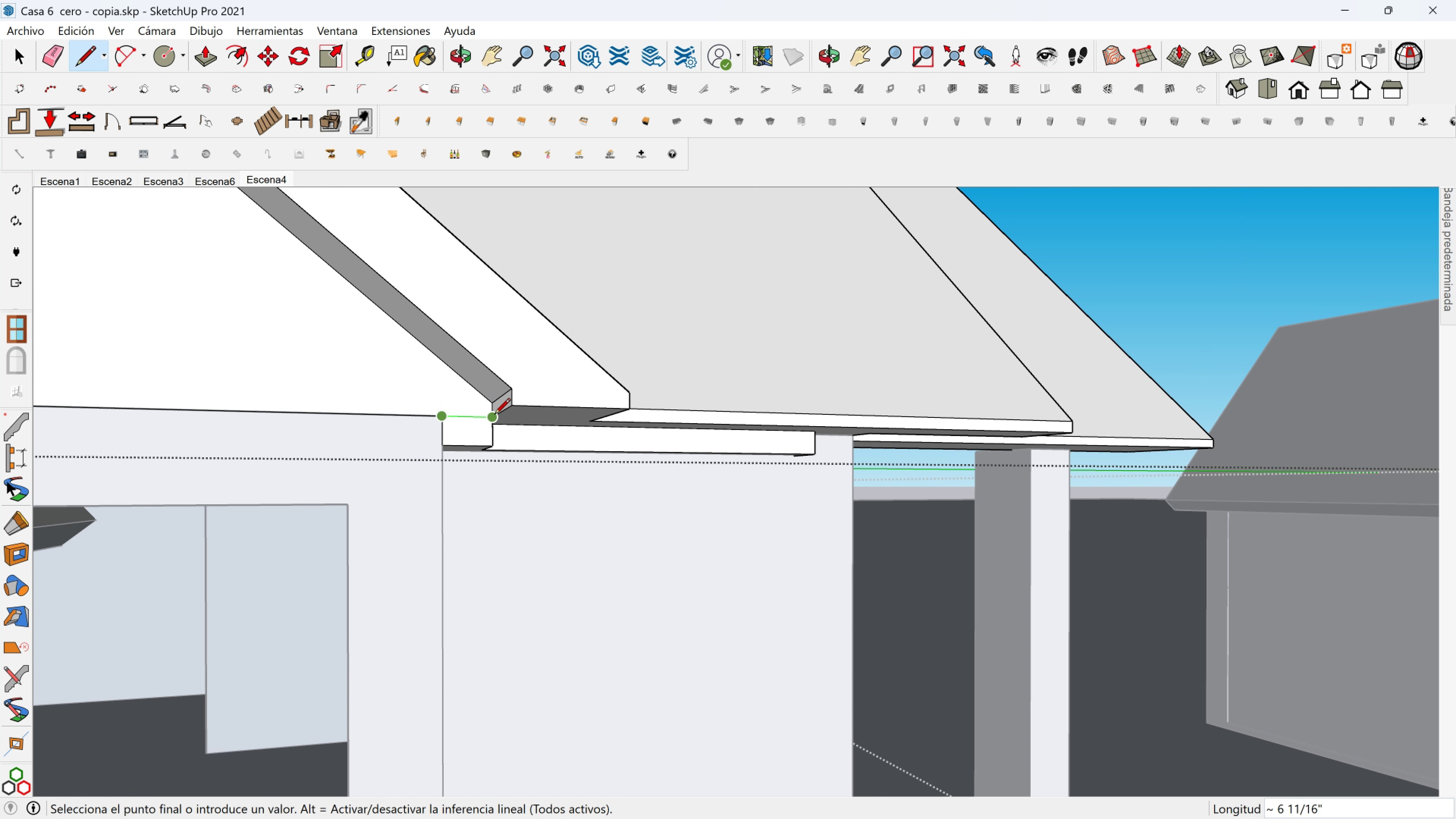 
left_click([494, 415])
 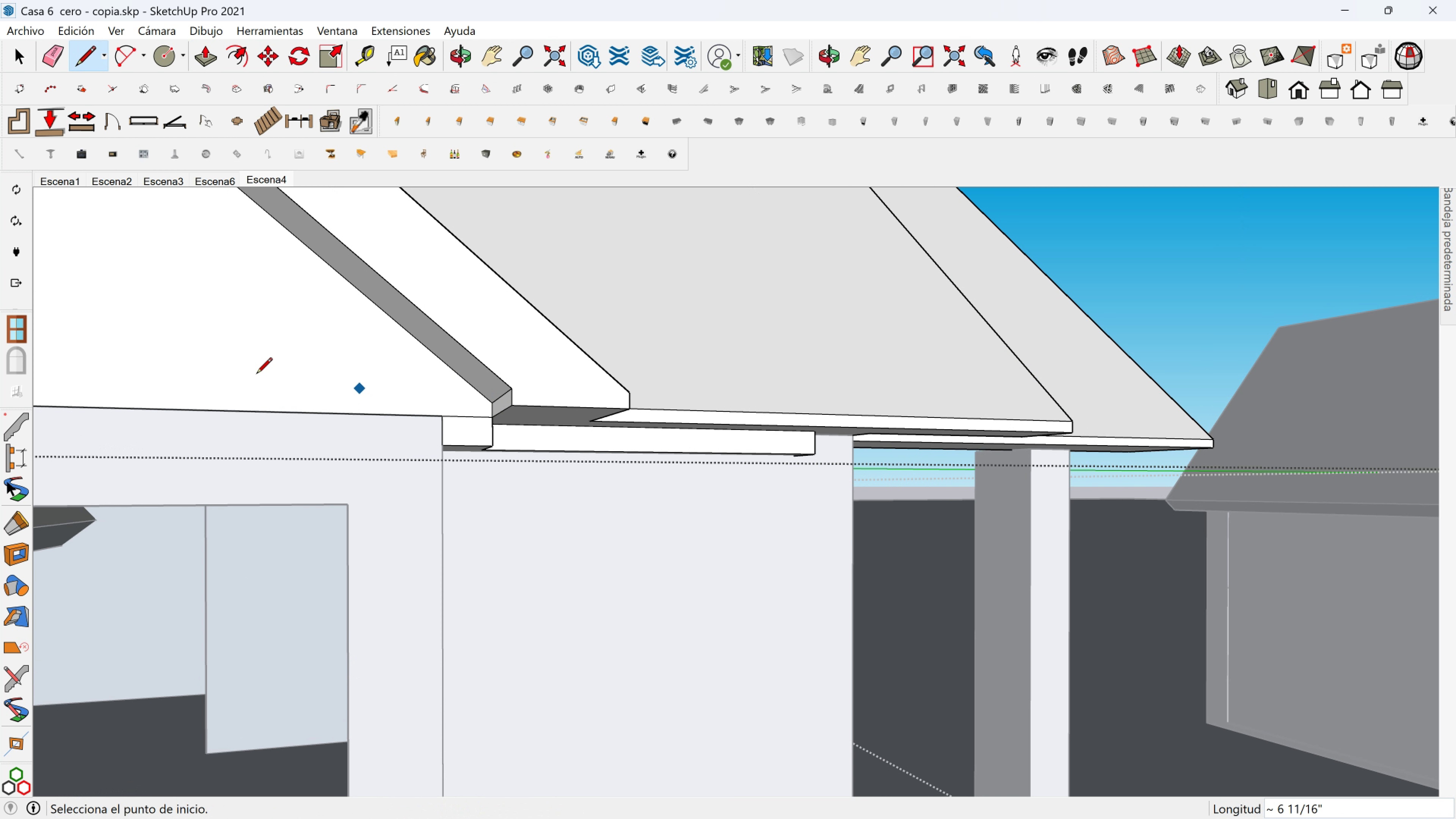 
hold_key(key=ShiftLeft, duration=0.67)
 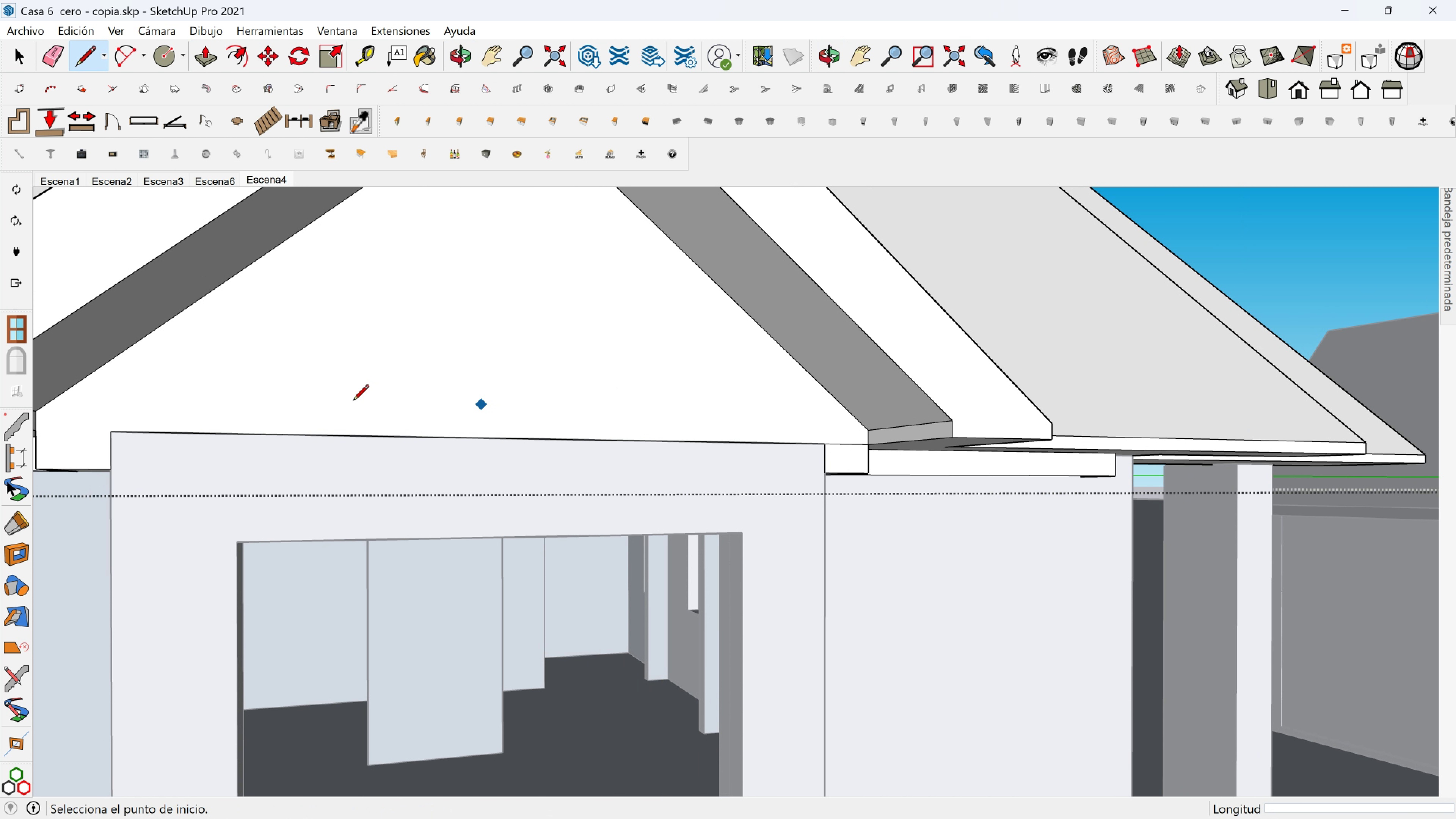 
hold_key(key=ShiftLeft, duration=0.32)
 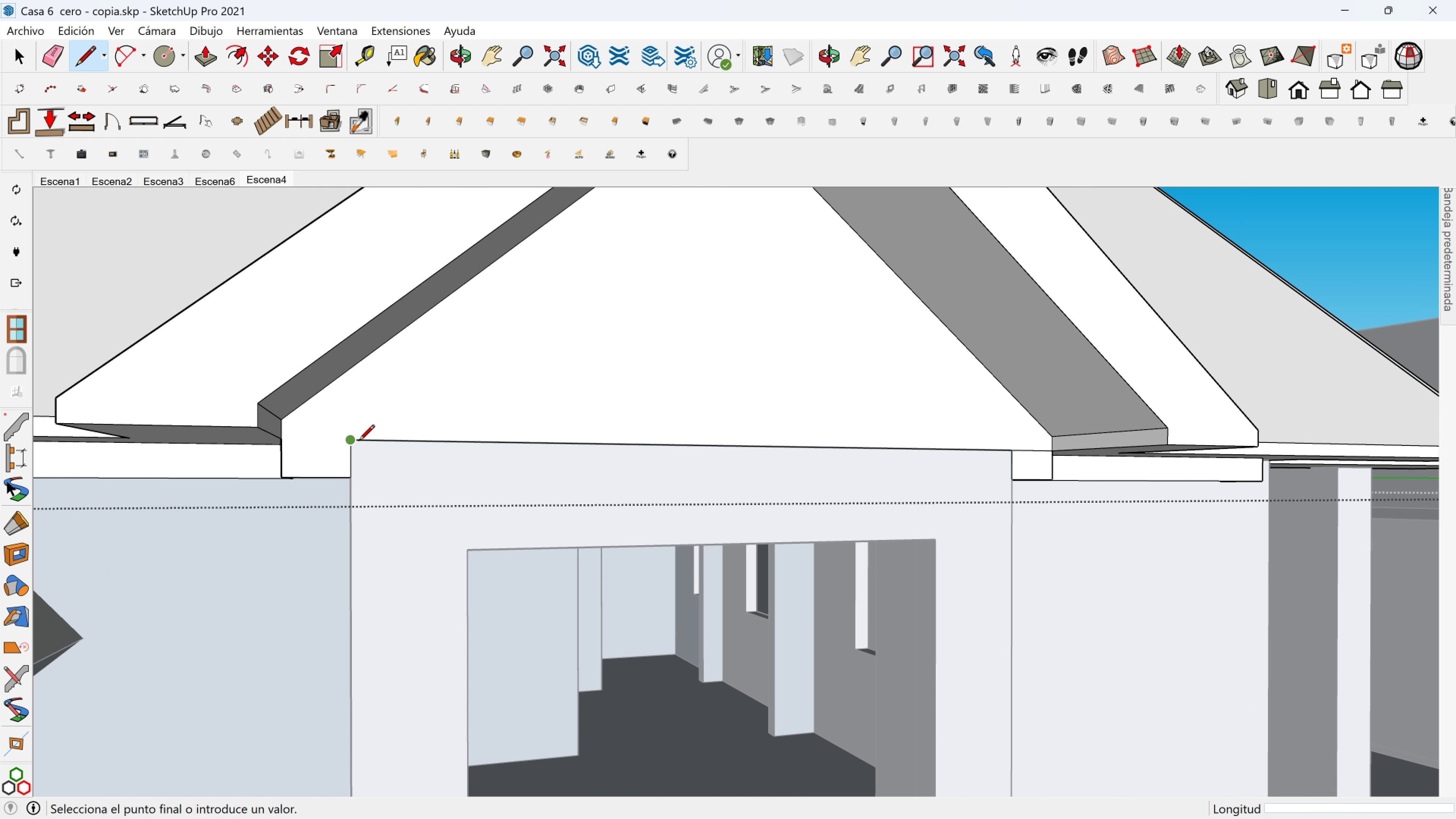 
left_click([359, 442])
 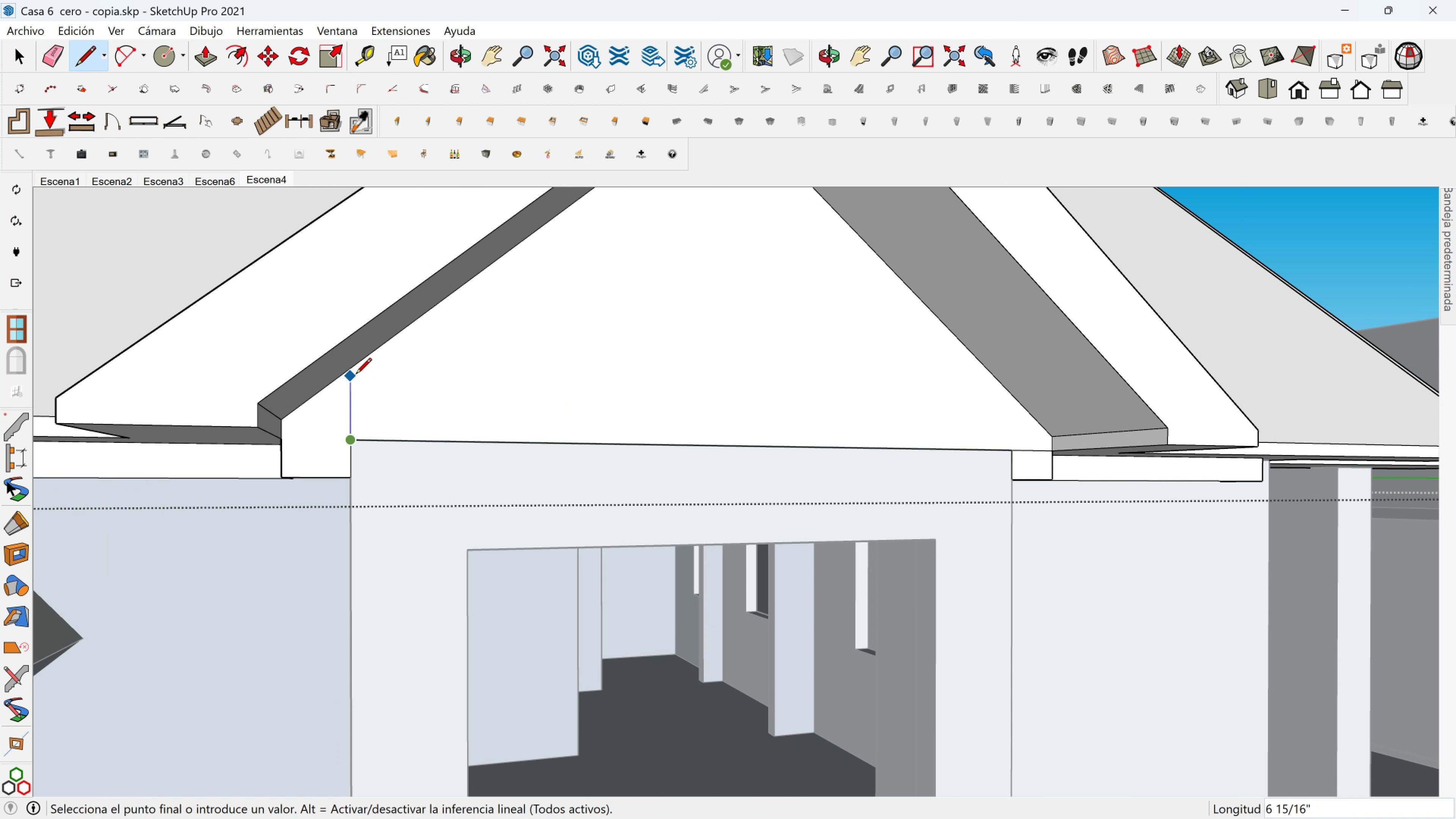 
hold_key(key=ShiftLeft, duration=1.03)
left_click([360, 363])
 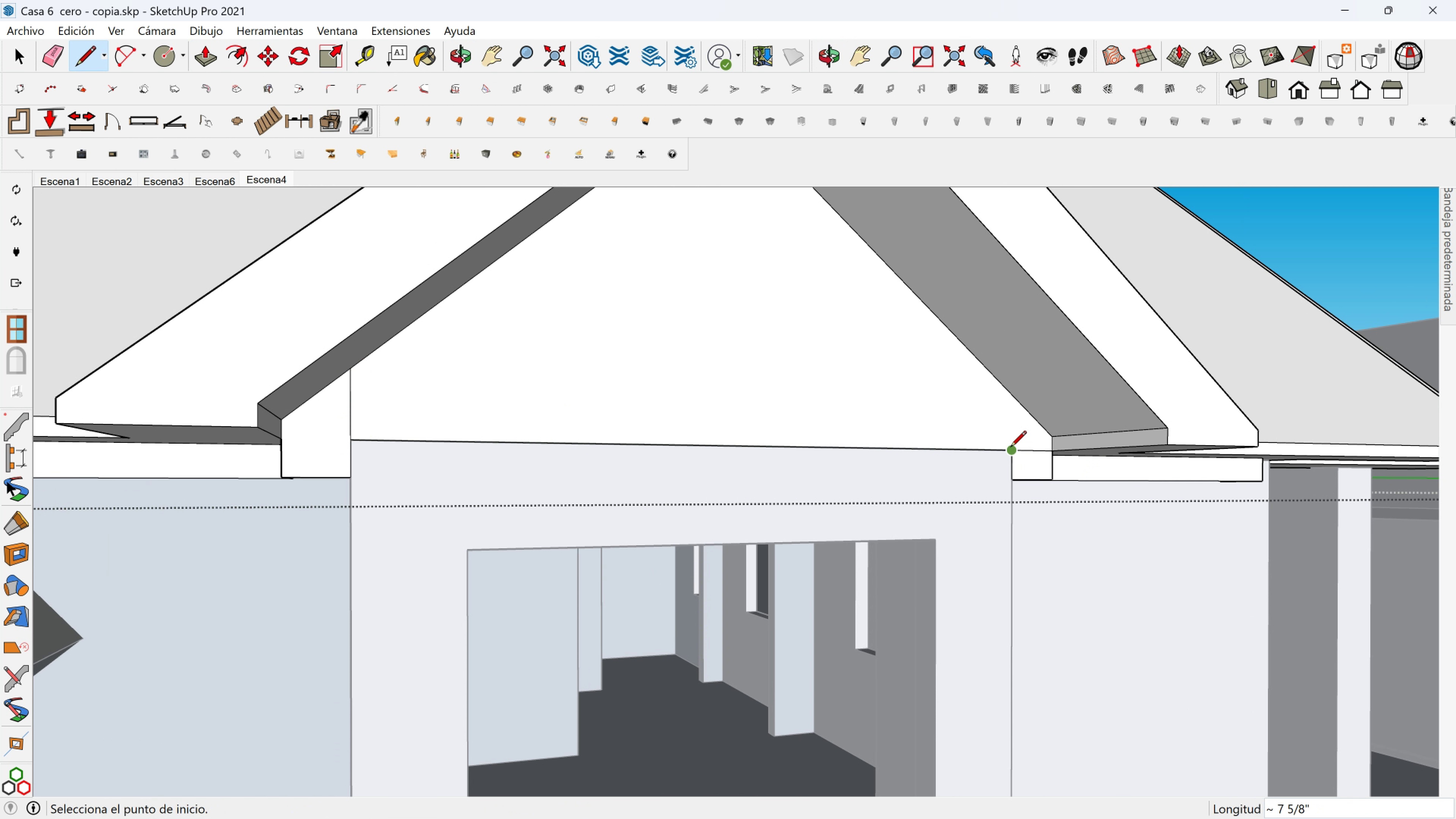 
left_click([1009, 449])
 